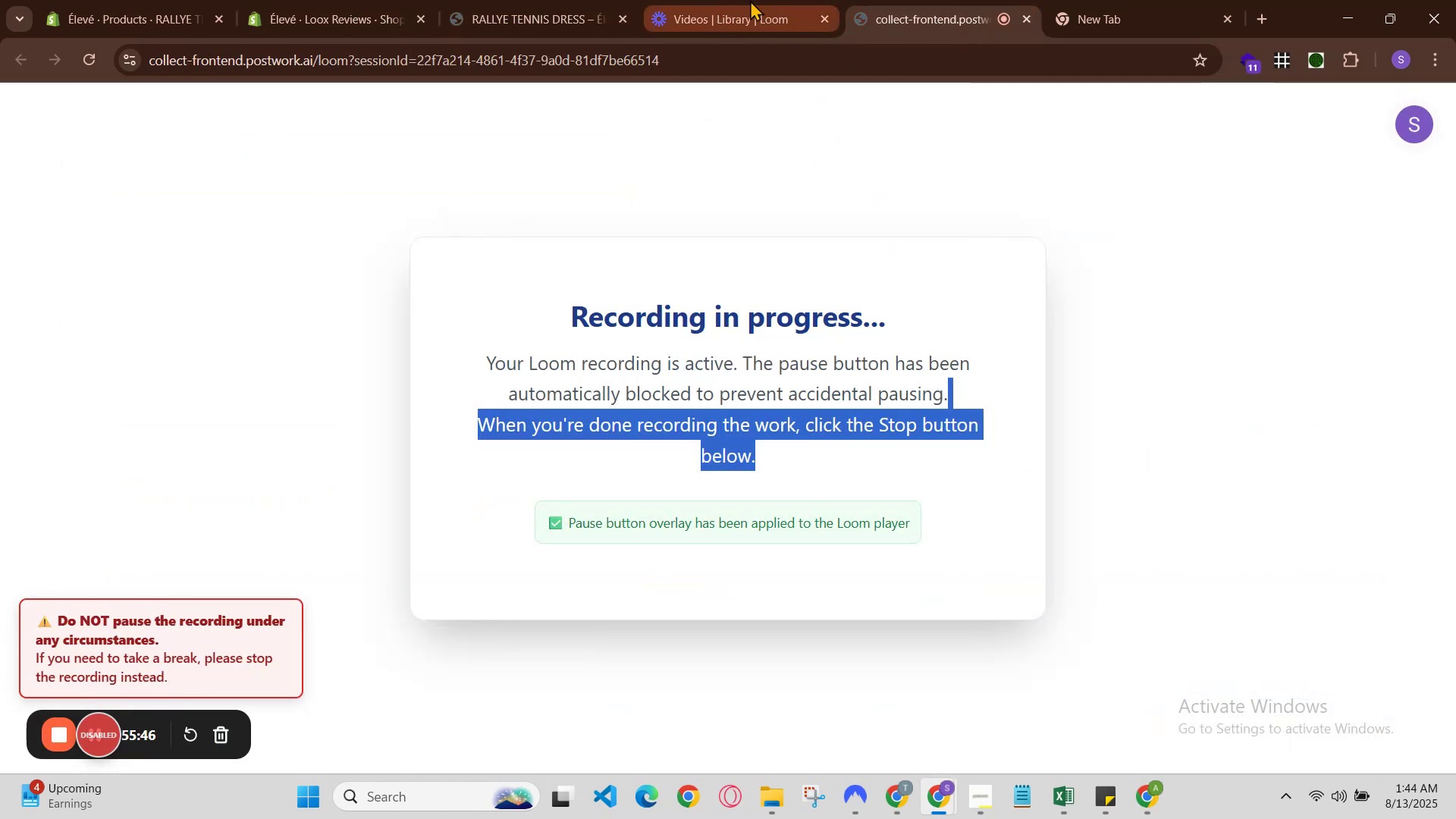 
left_click([717, 0])
 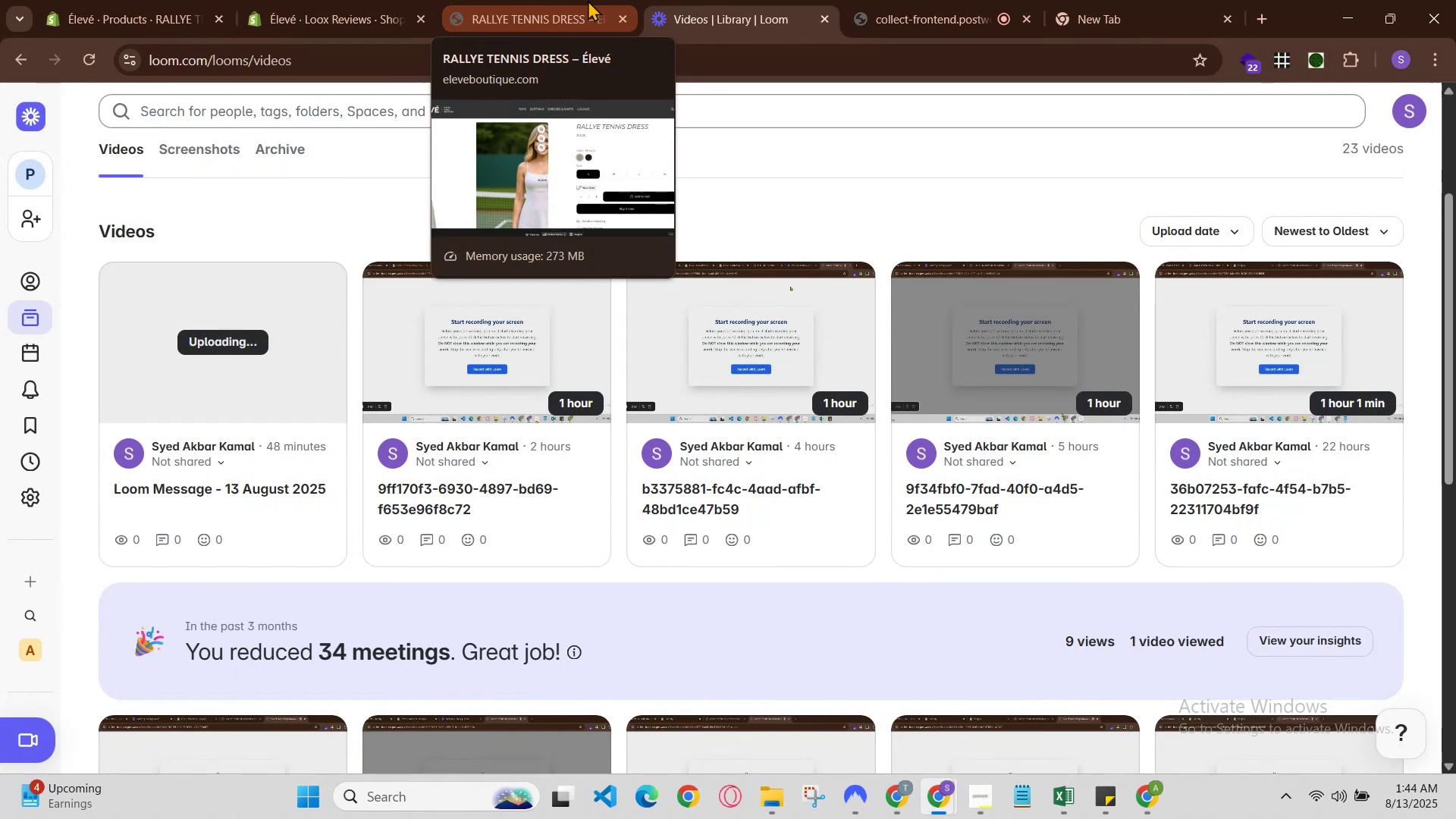 
left_click([588, 0])
 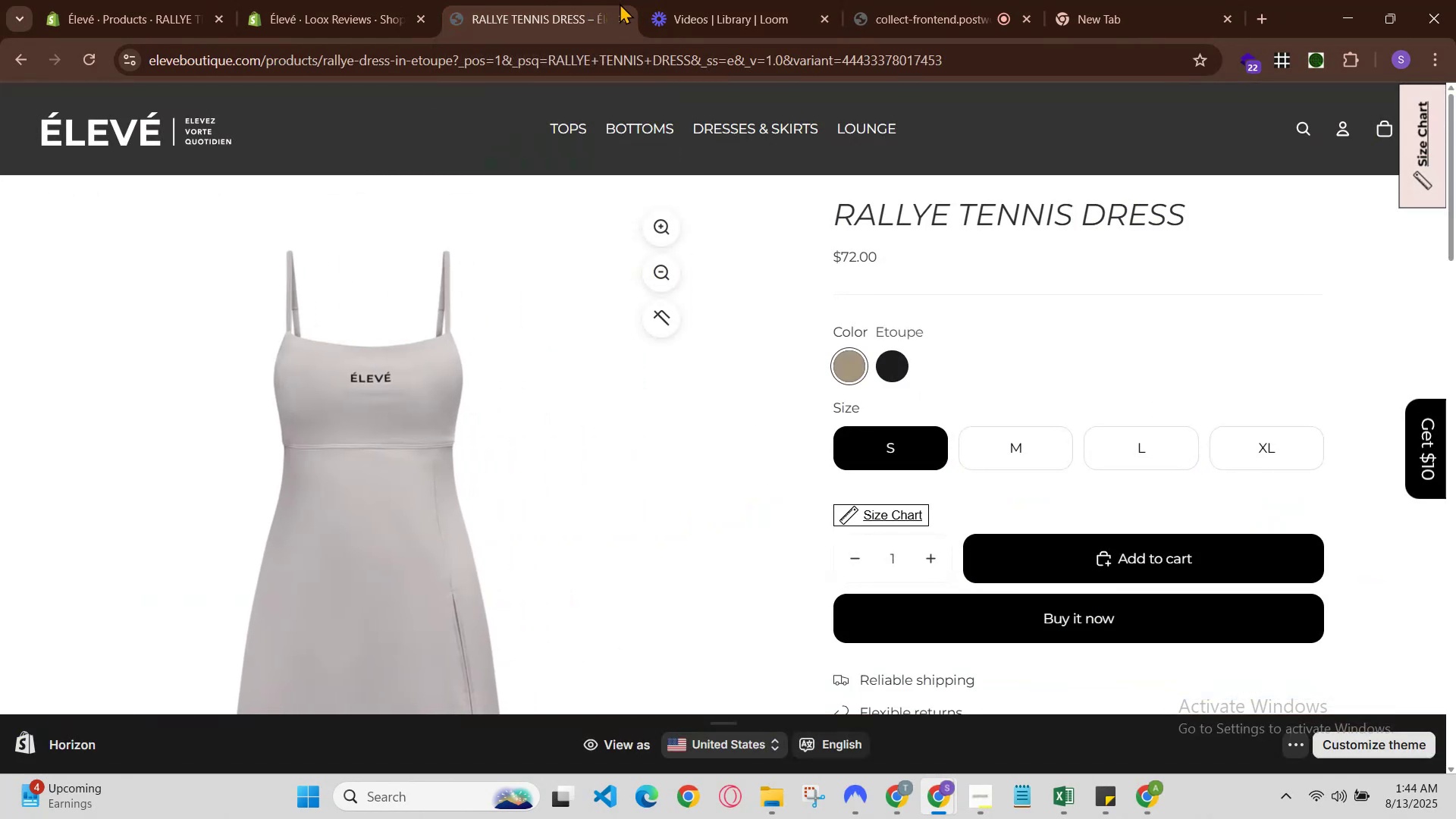 
left_click([620, 3])
 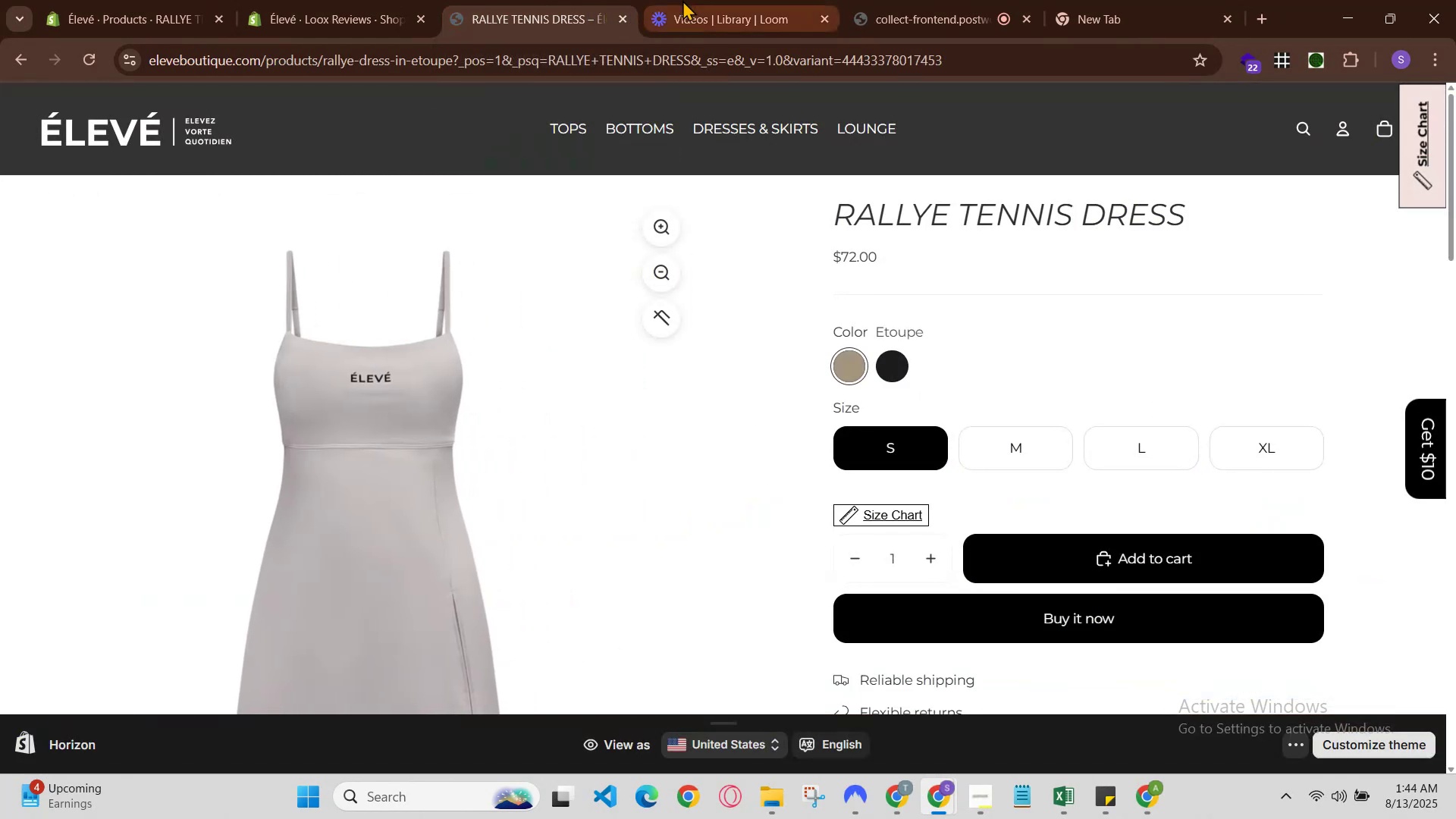 
left_click([685, 0])
 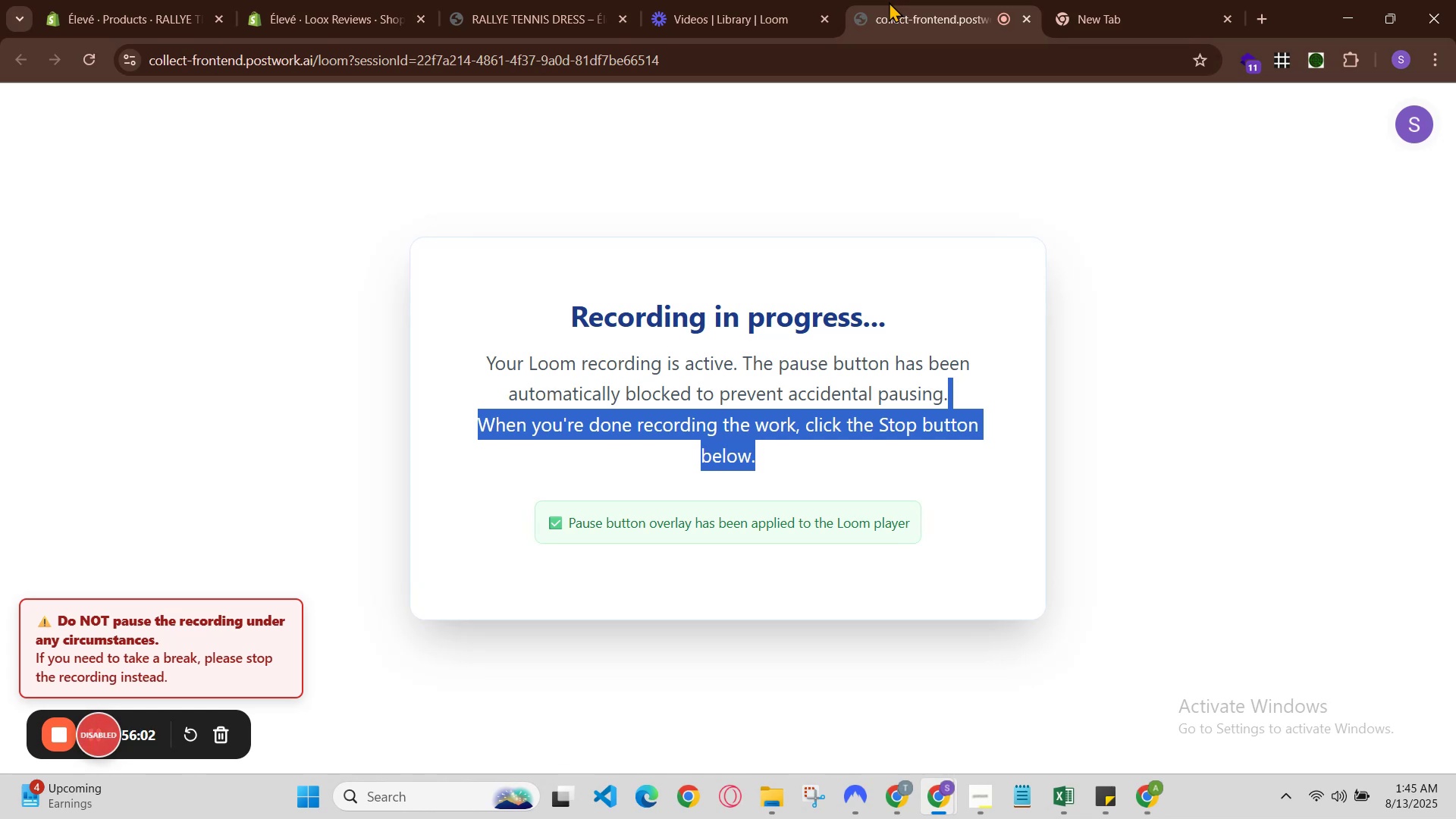 
wait(14.55)
 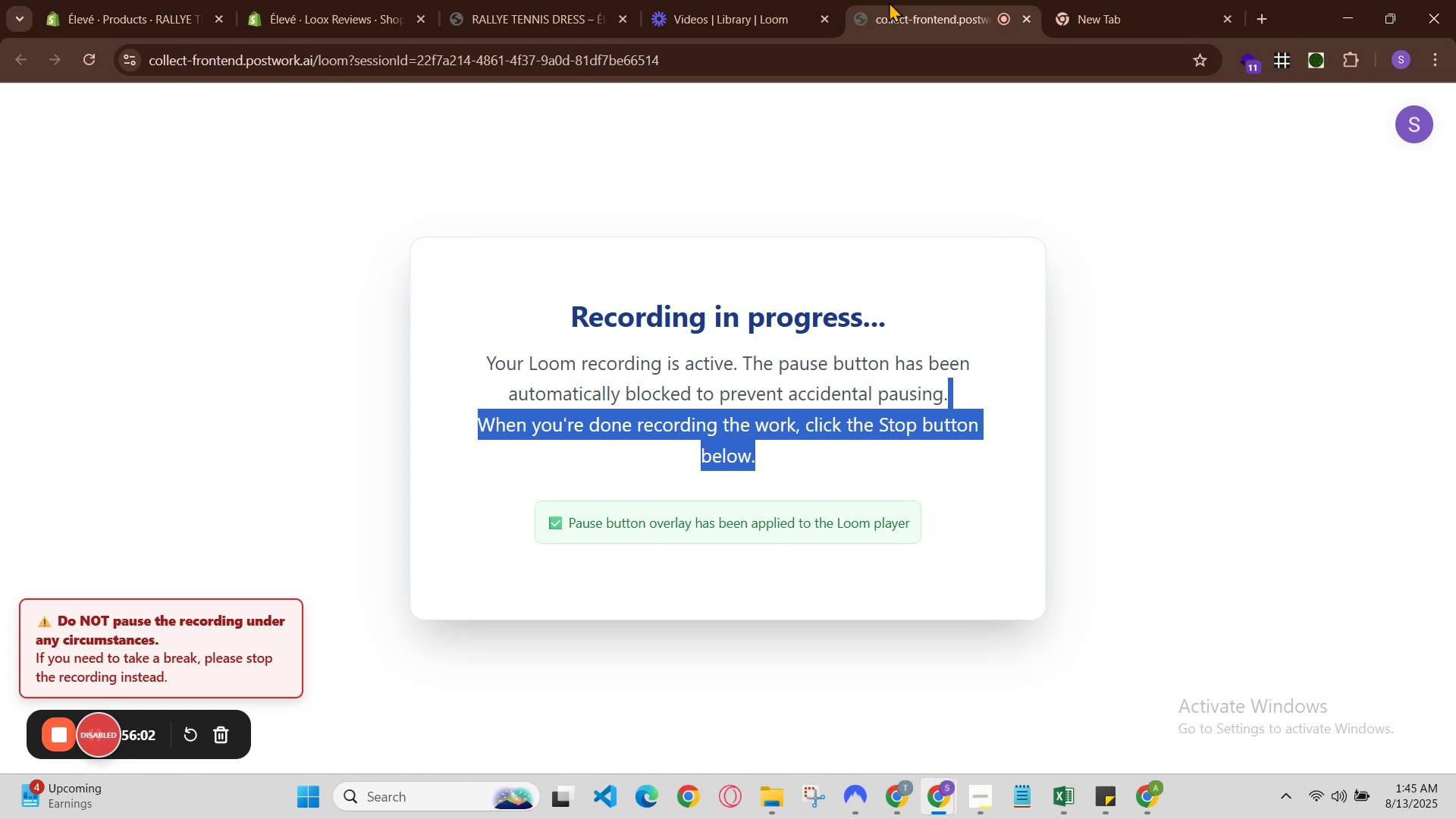 
left_click([889, 2])
 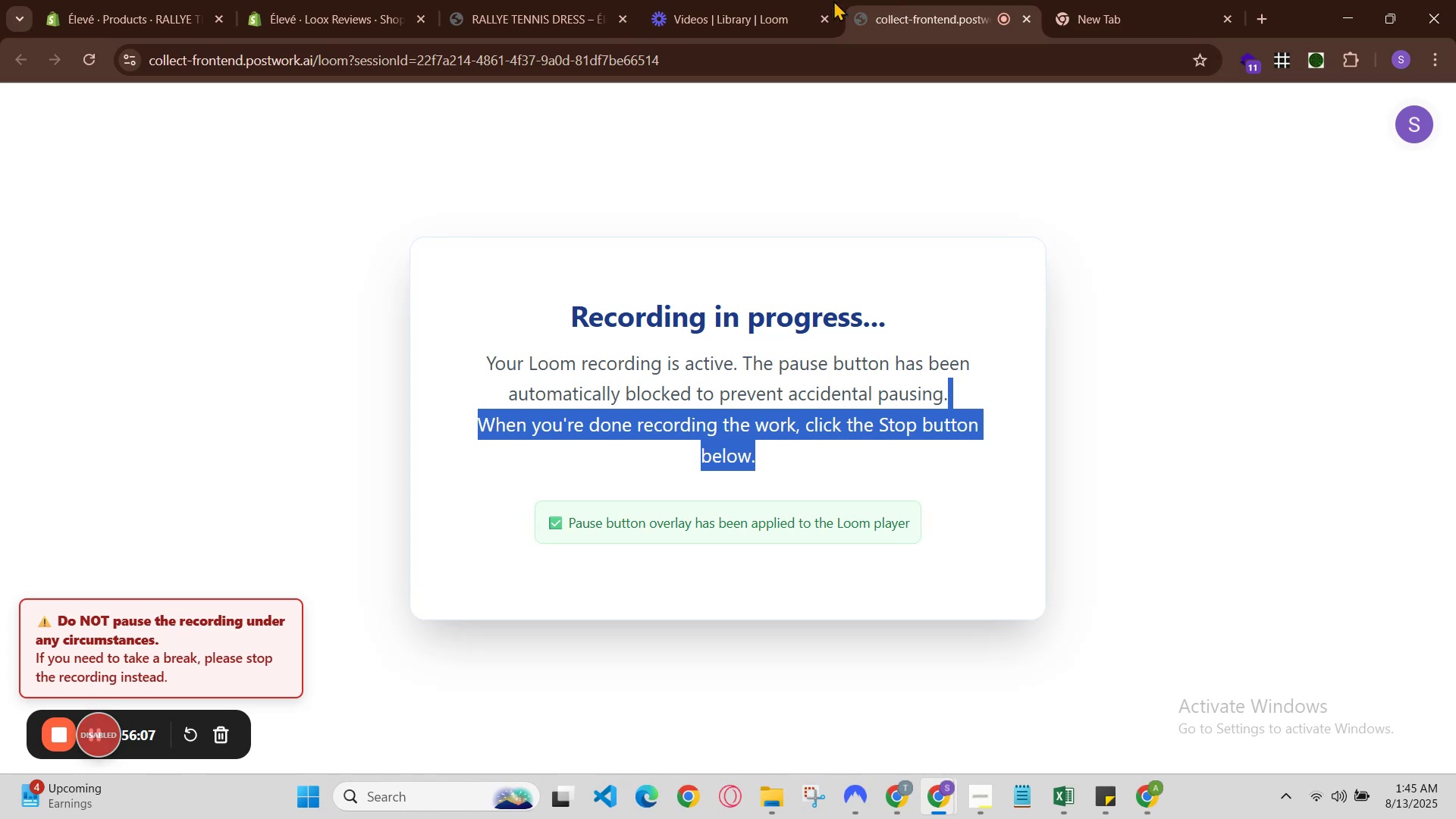 
left_click([826, 0])
 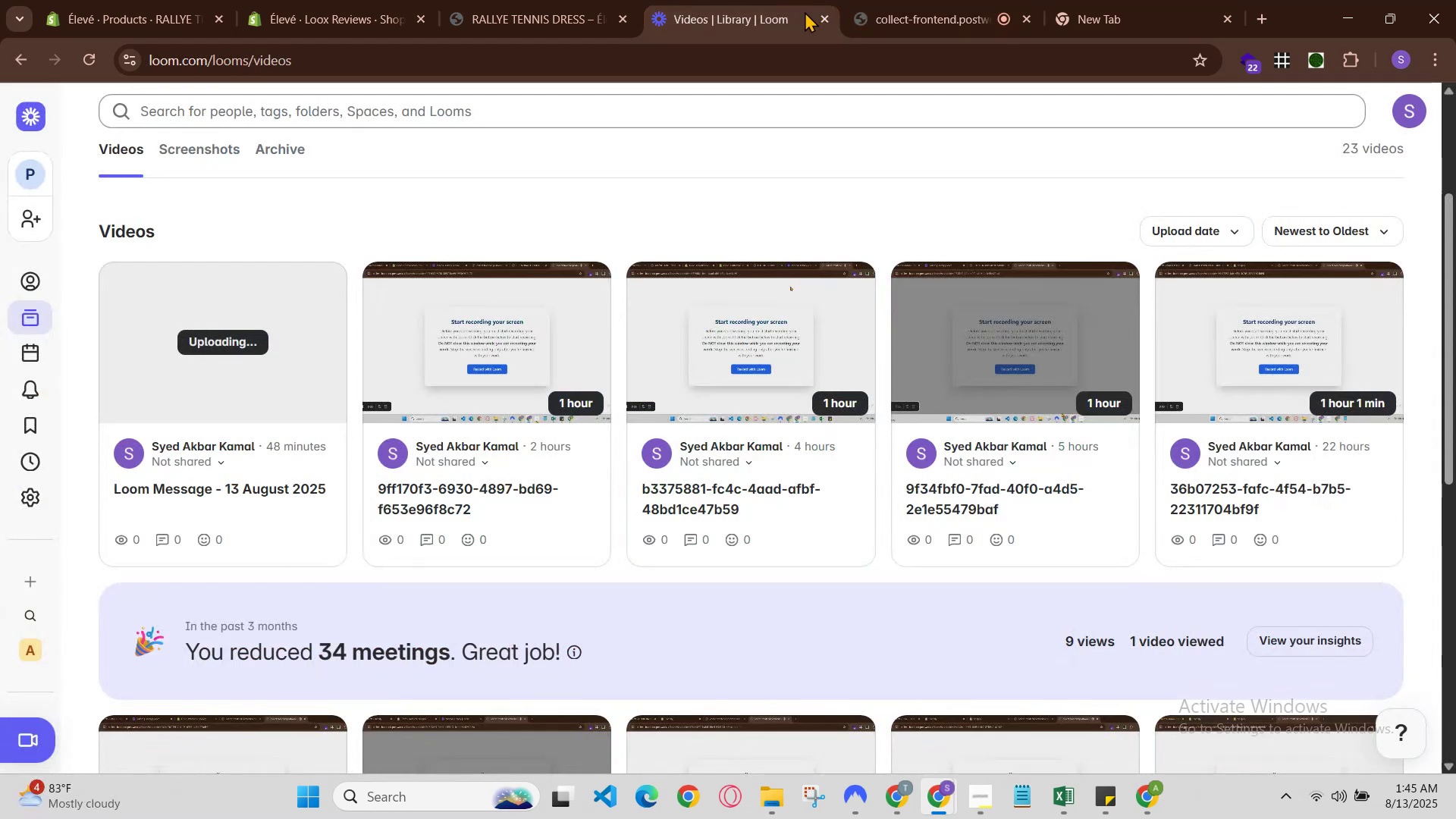 
left_click([622, 0])
 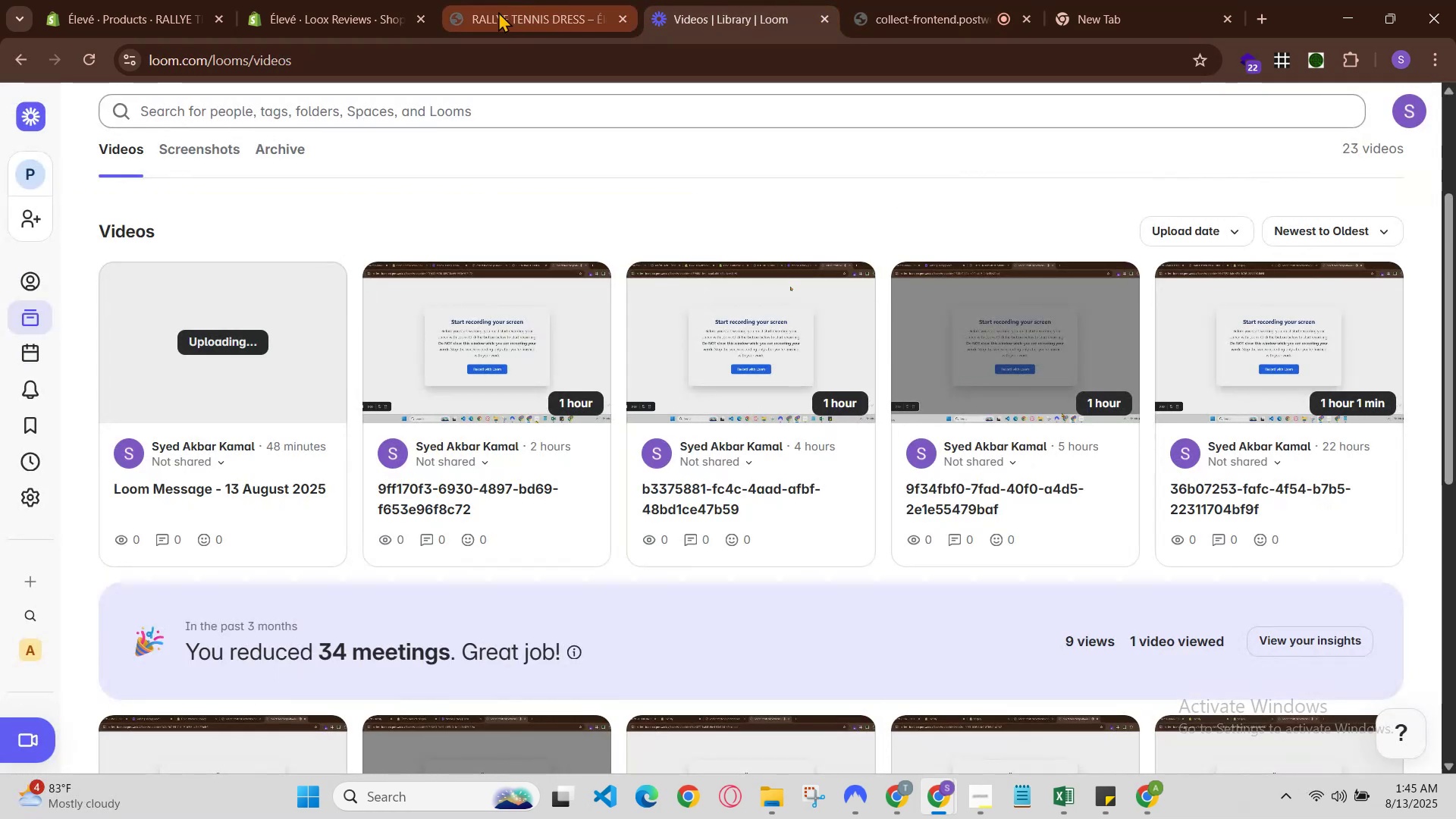 
left_click([444, 0])
 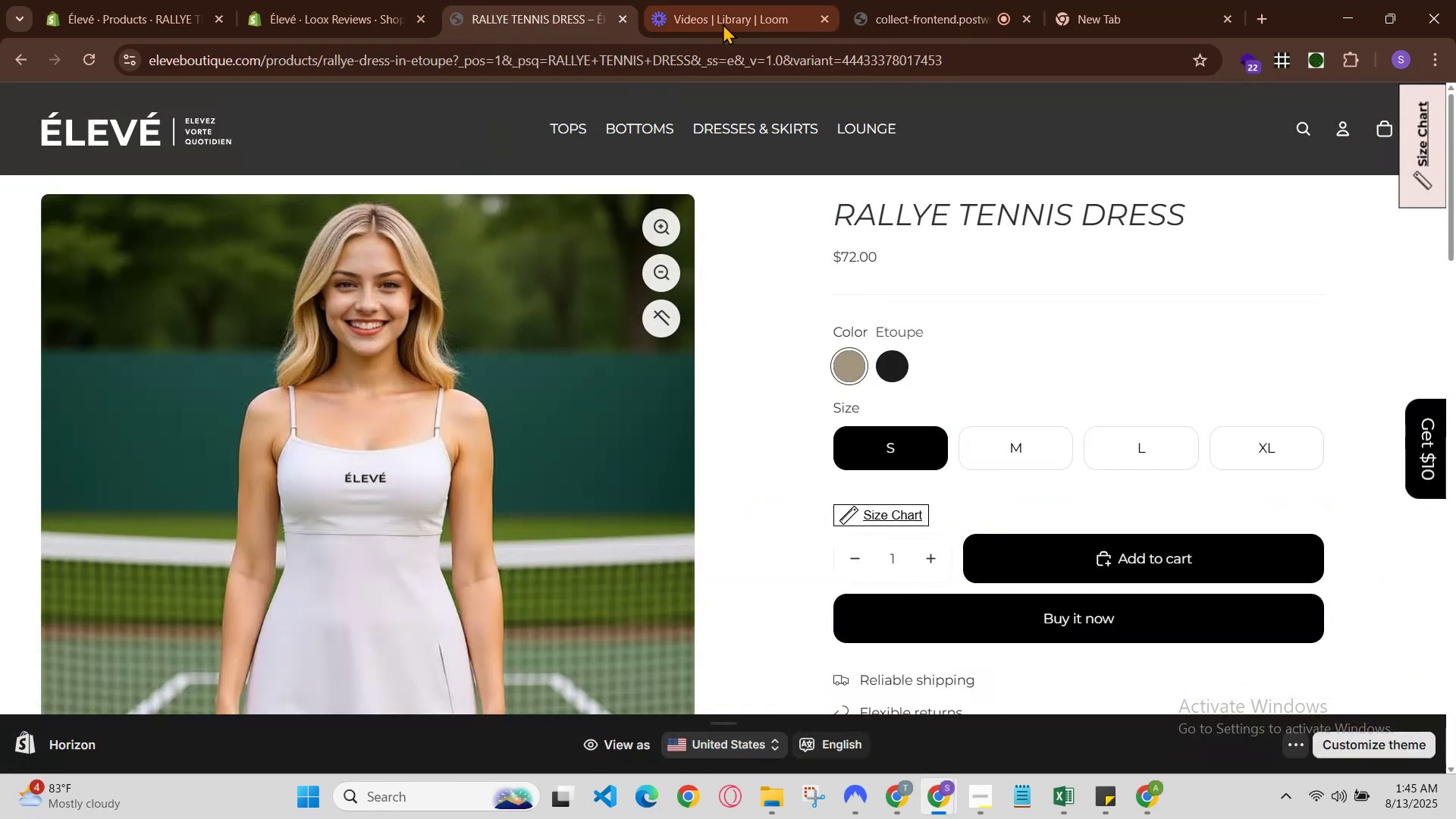 
left_click([762, 15])
 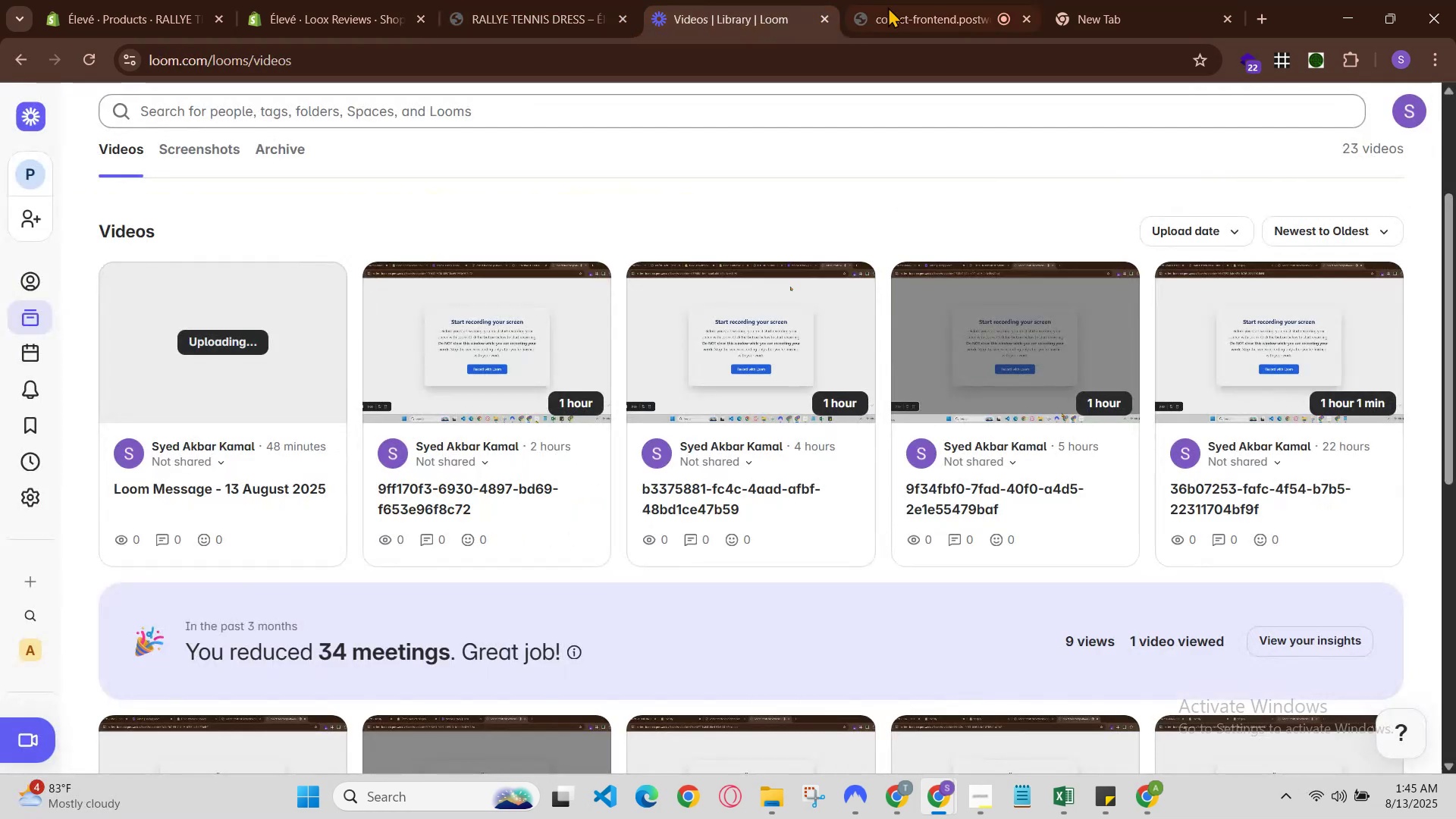 
left_click_drag(start_coordinate=[909, 8], to_coordinate=[905, 7])
 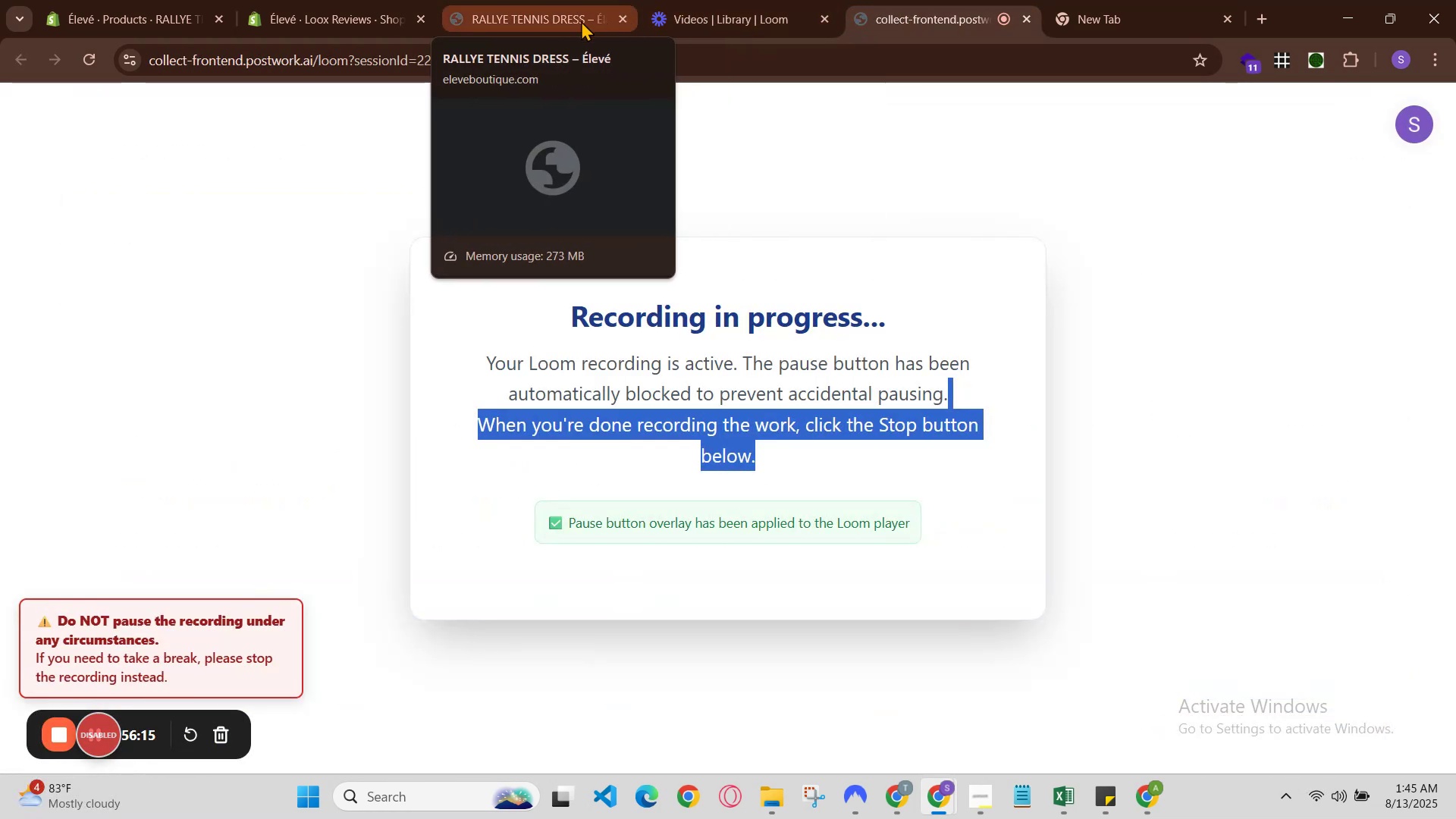 
left_click([538, 20])
 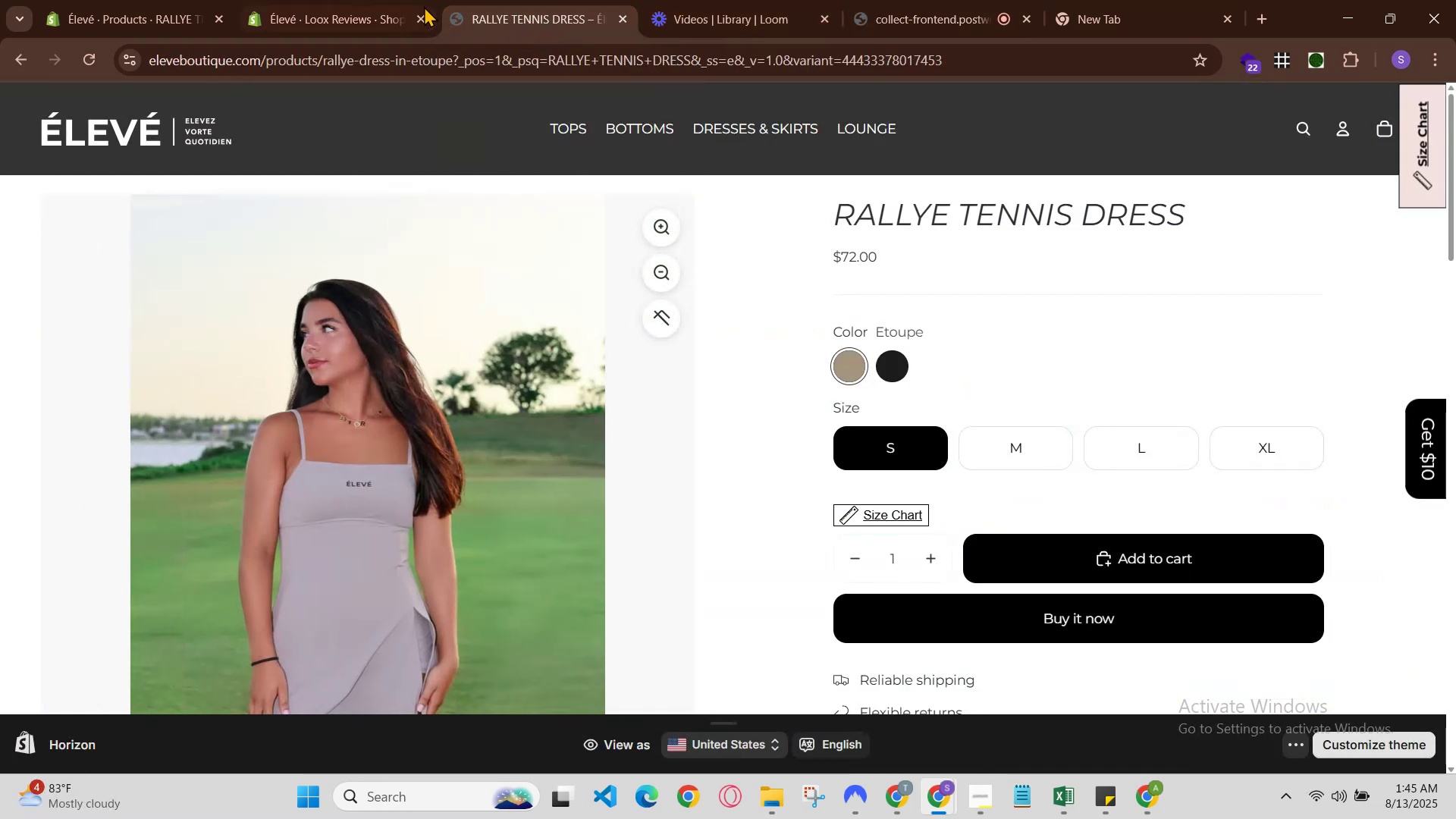 
left_click([386, 0])
 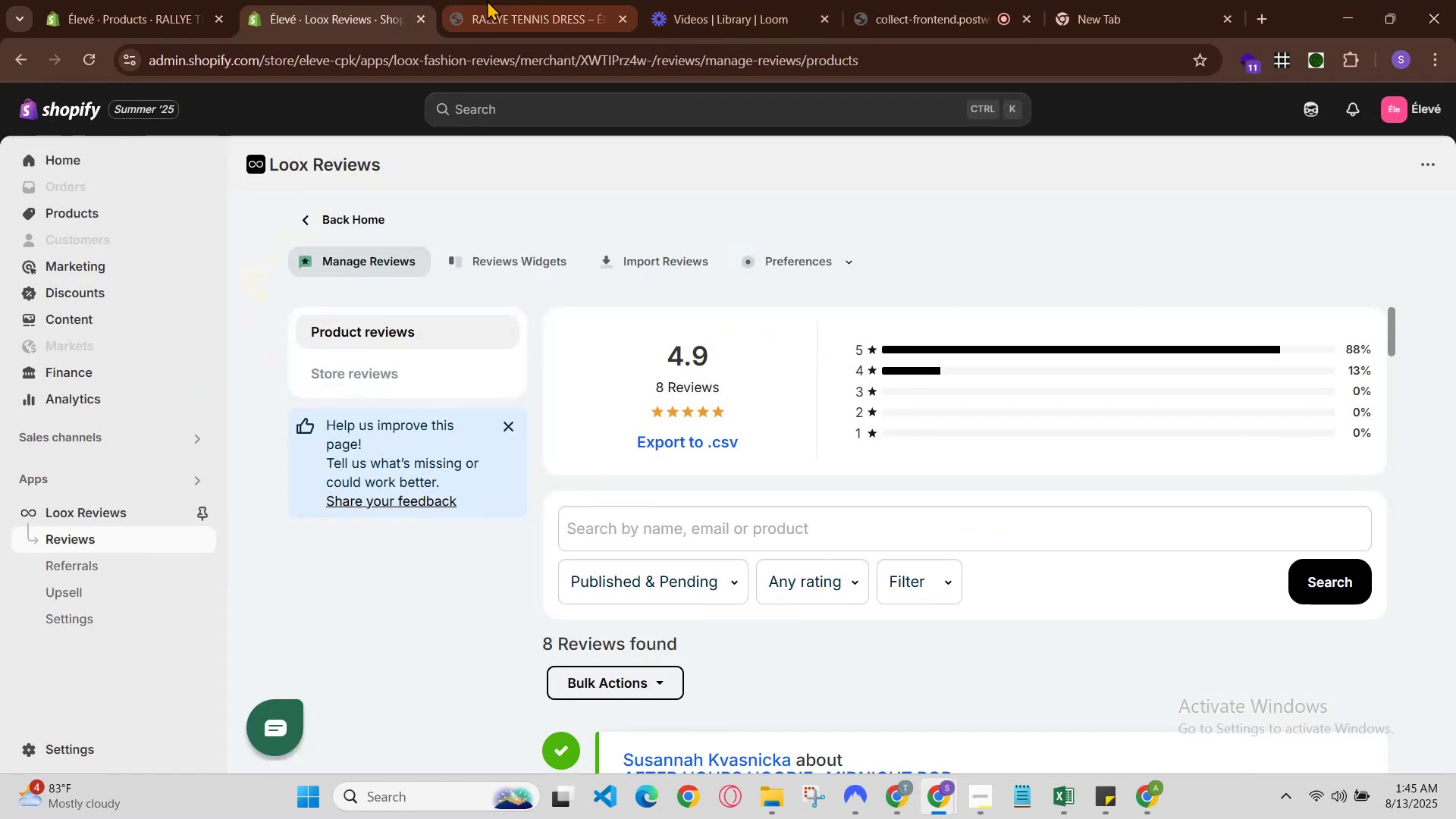 
left_click([491, 0])
 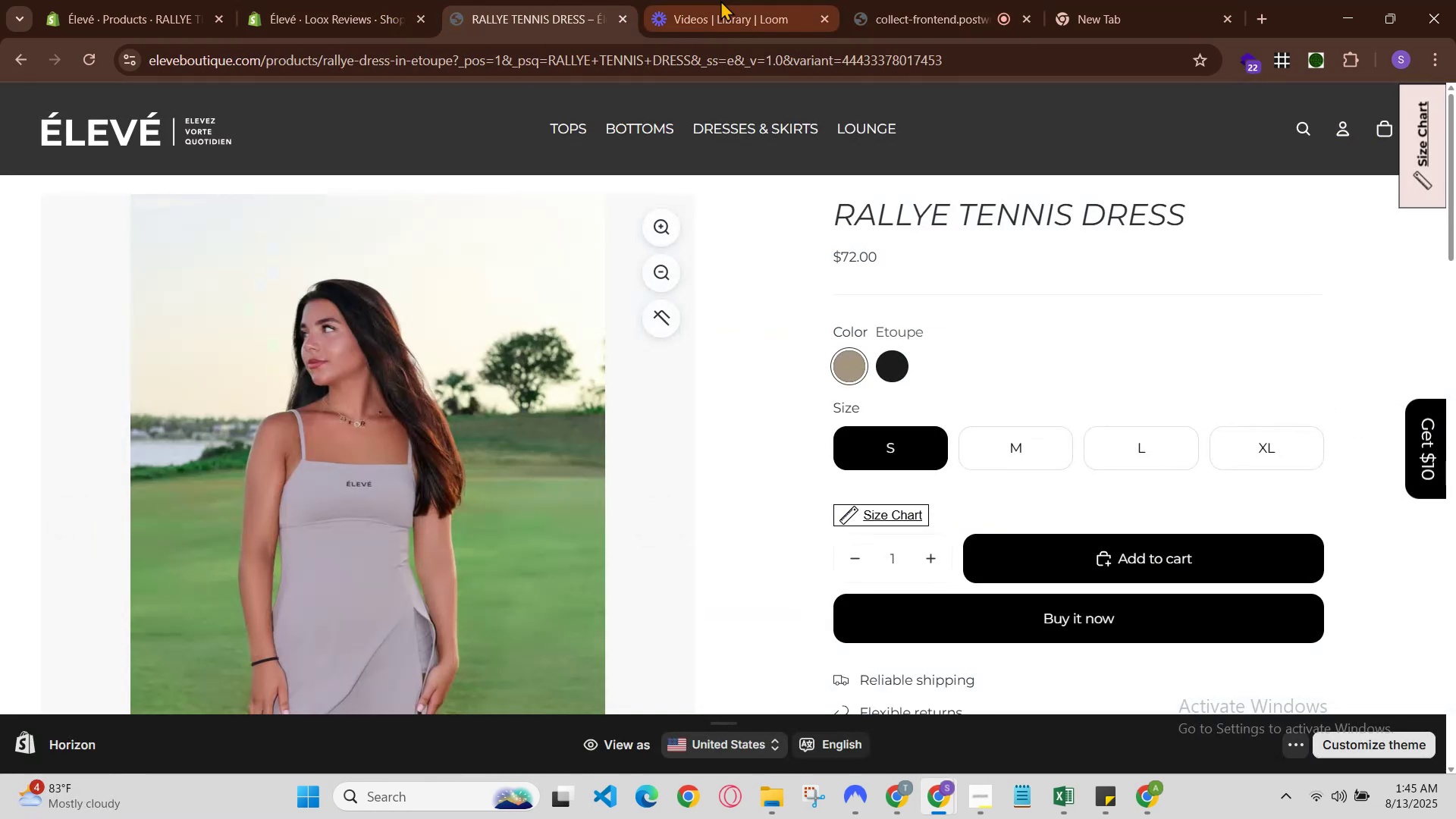 
left_click([722, 0])
 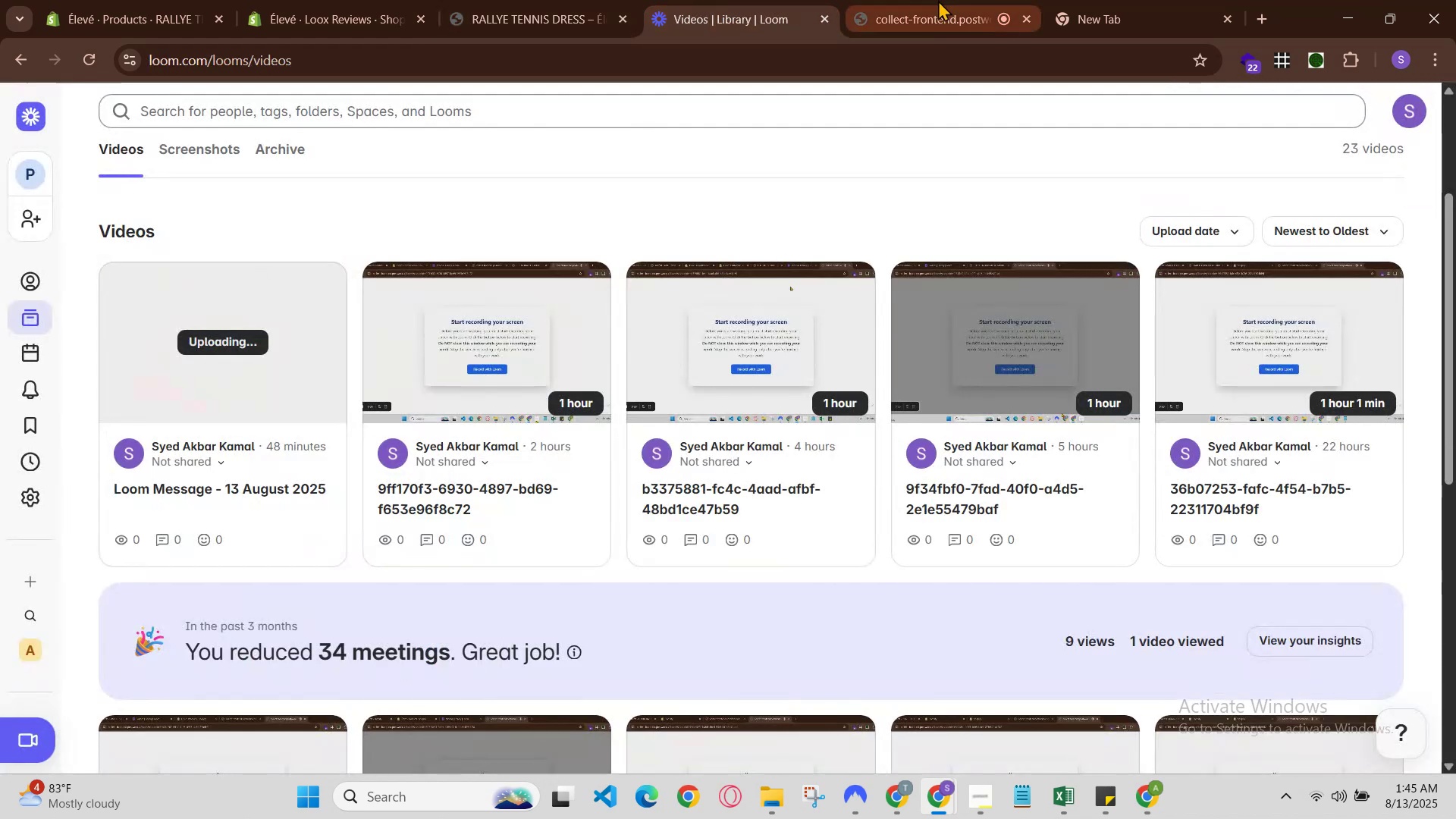 
left_click([953, 0])
 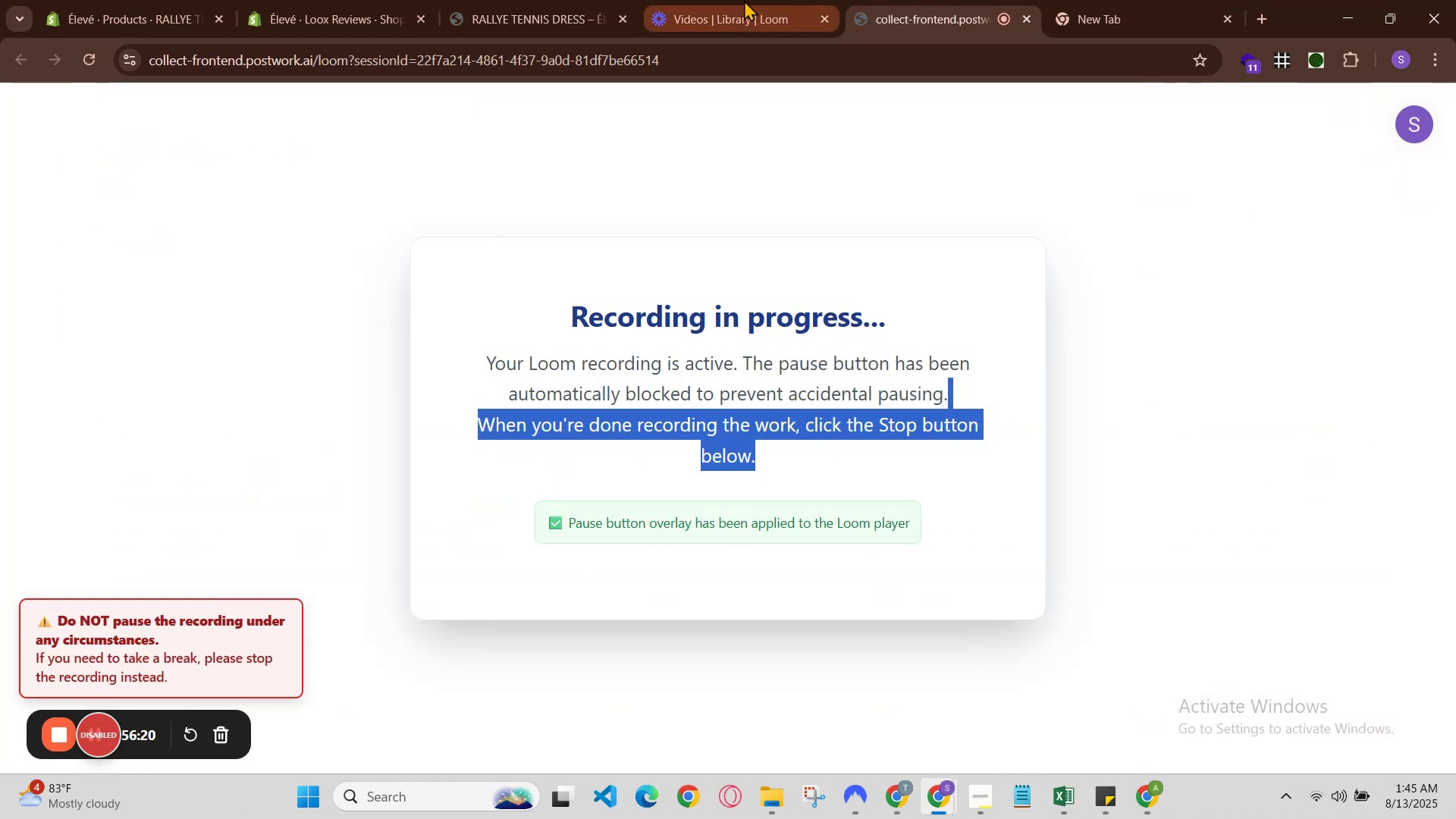 
left_click([739, 0])
 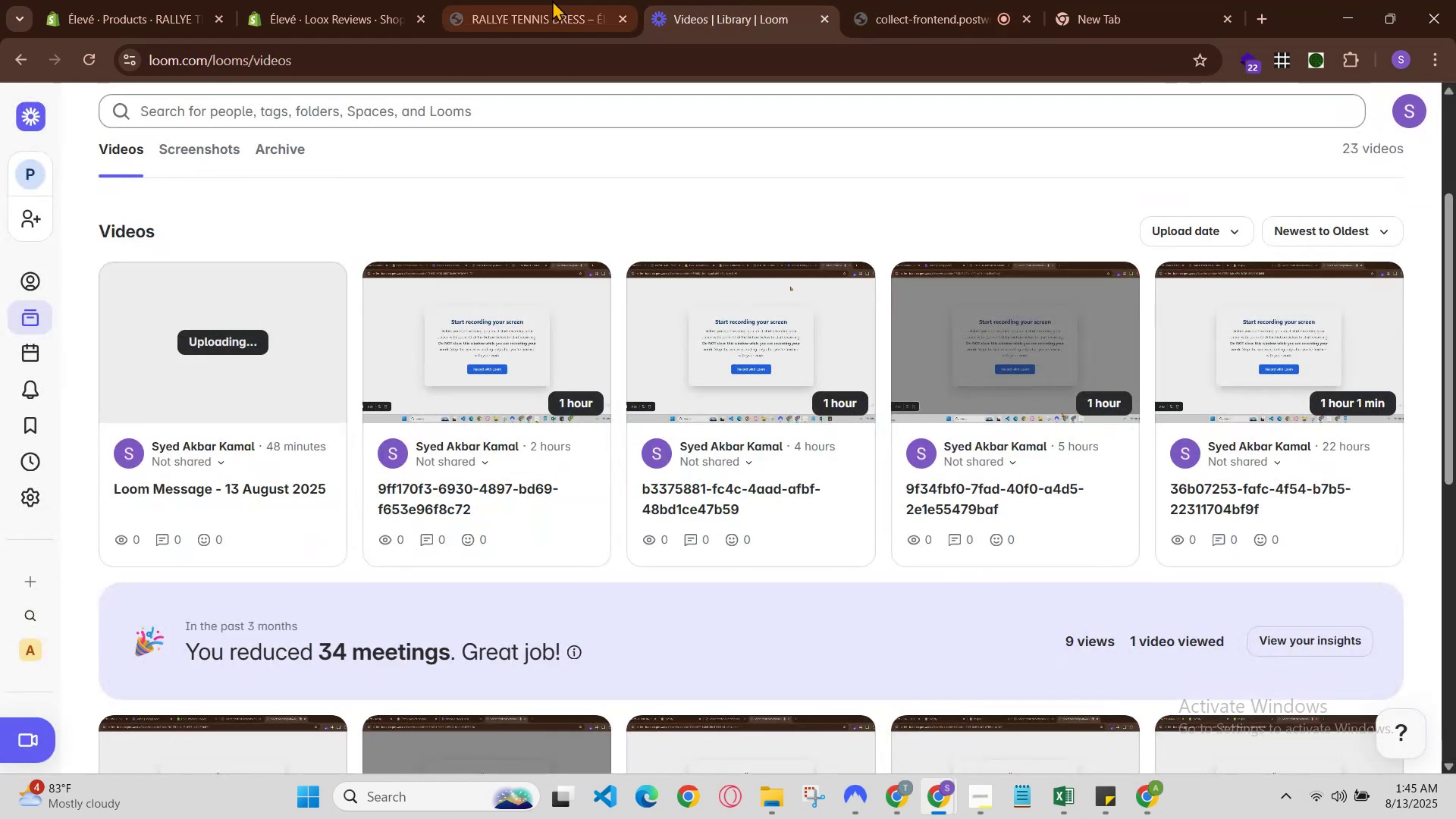 
left_click([503, 0])
 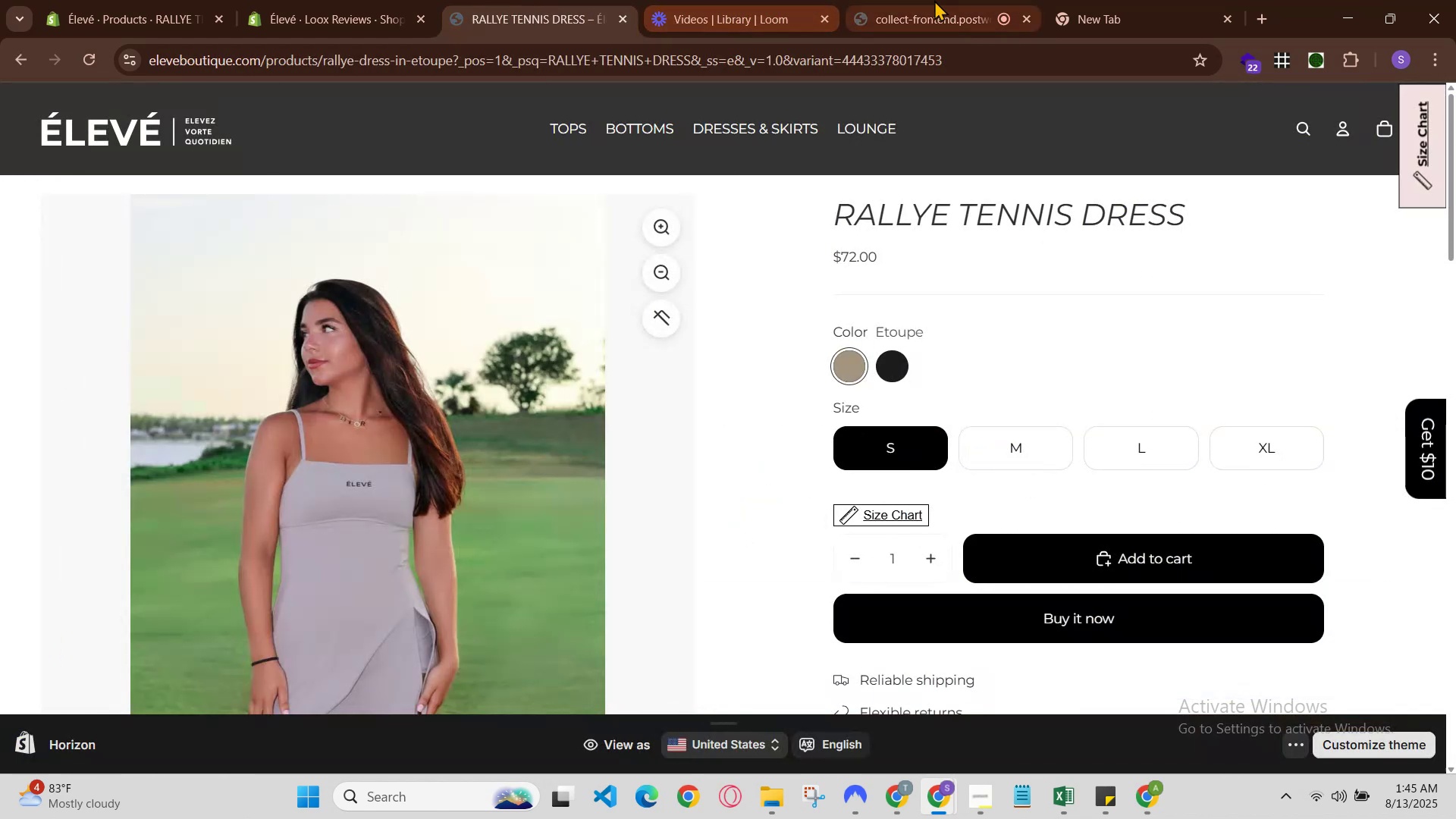 
left_click([951, 0])
 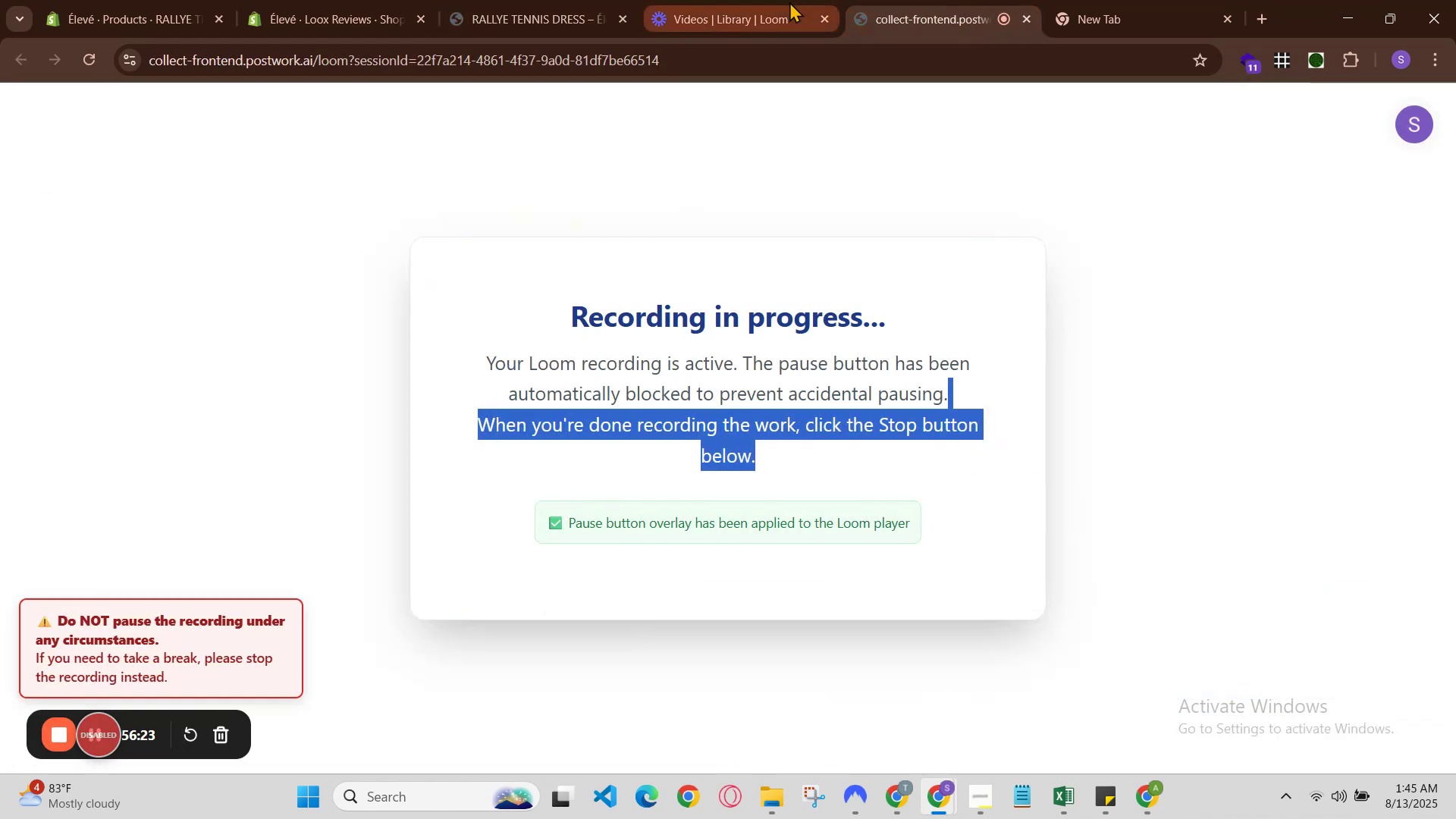 
left_click([786, 2])
 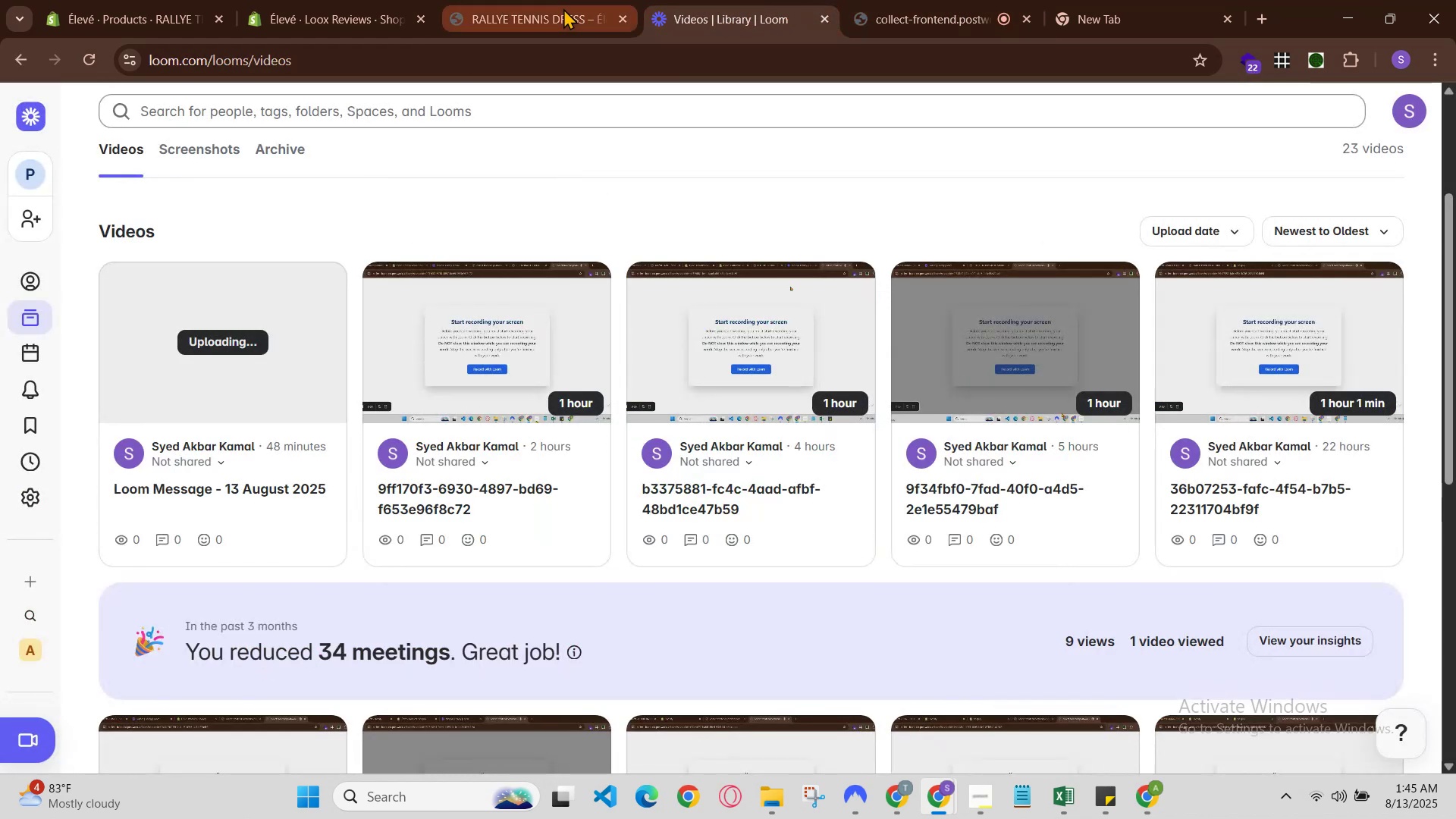 
left_click([556, 8])
 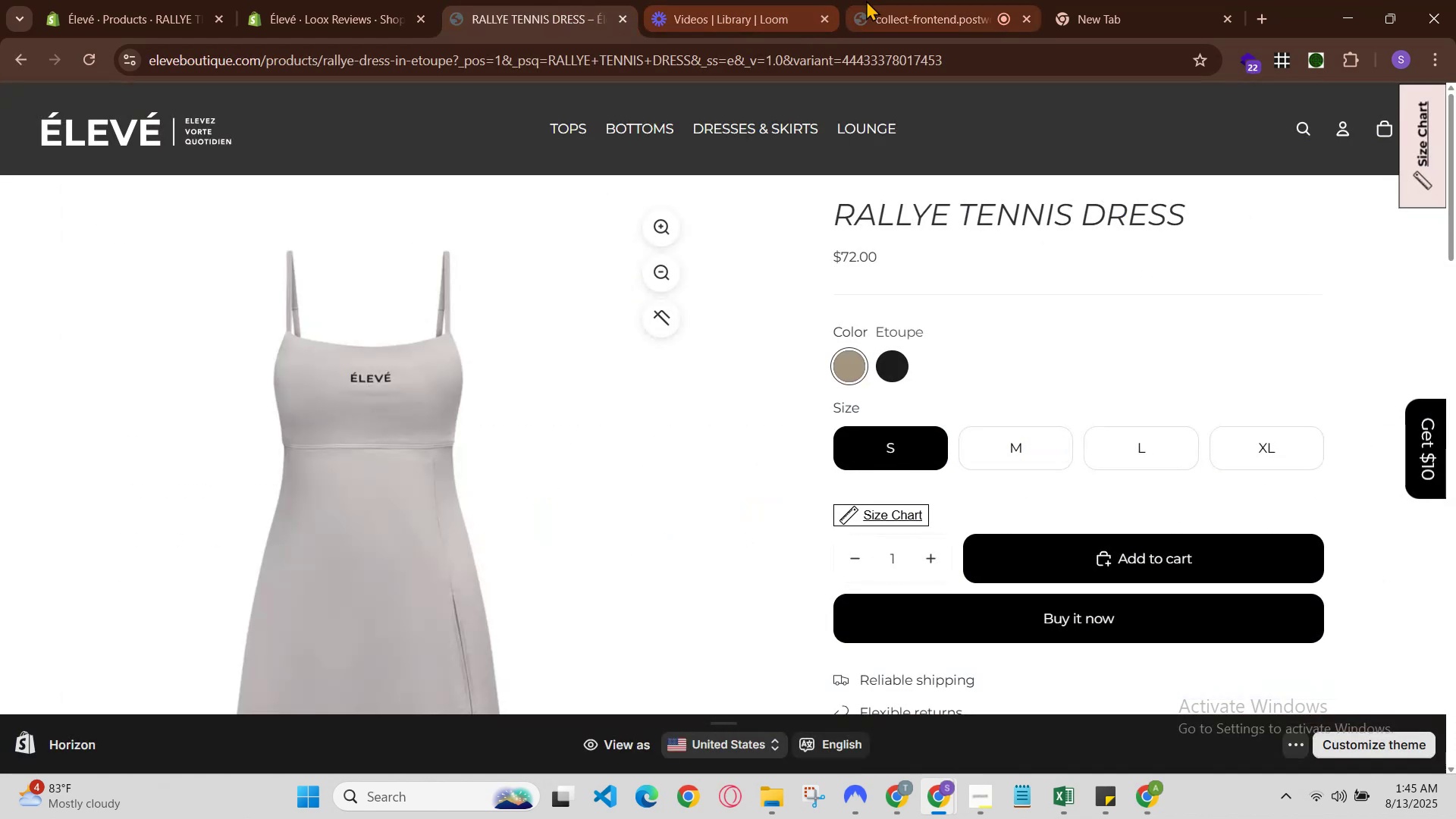 
left_click([914, 2])
 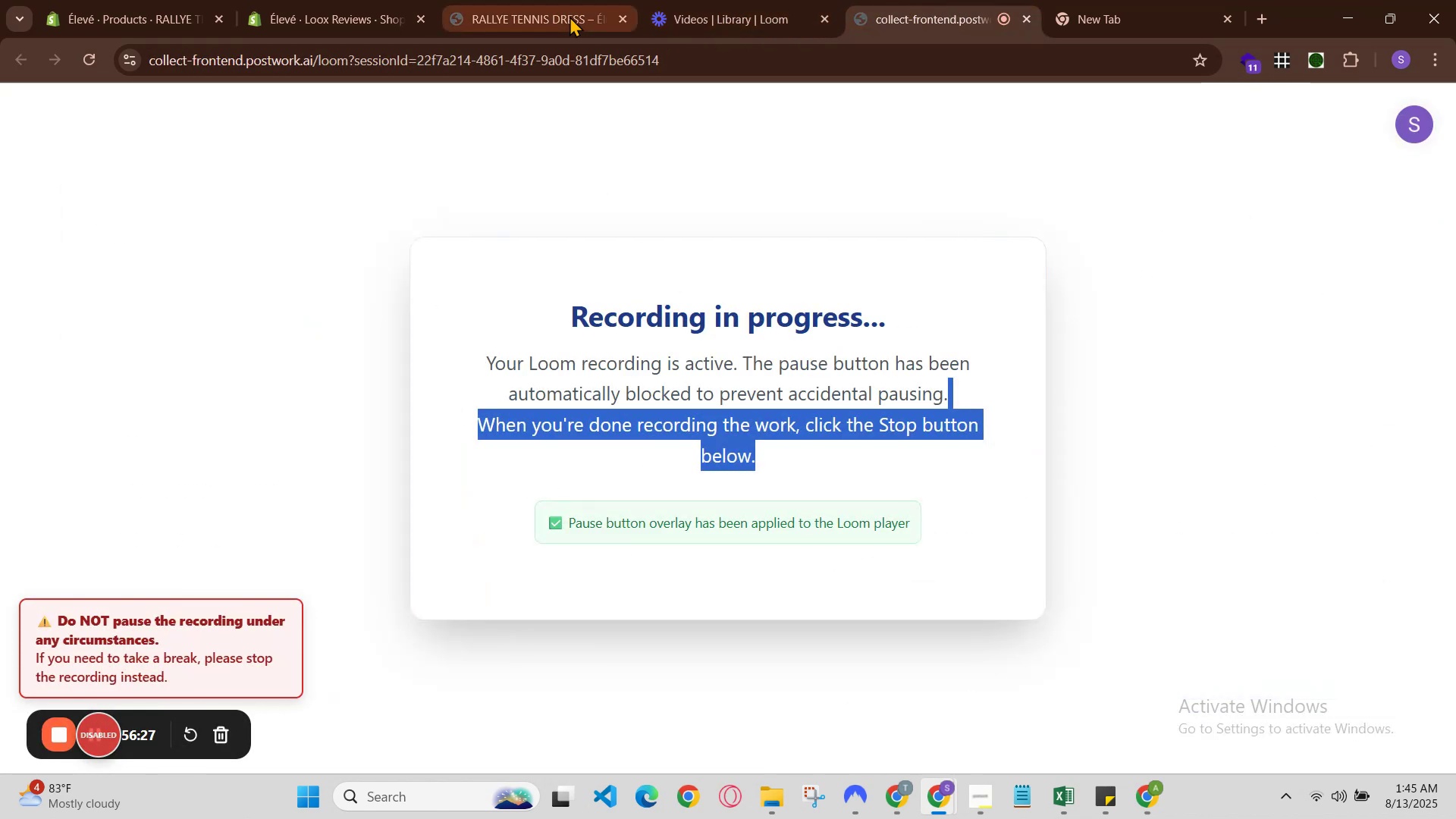 
left_click([489, 0])
 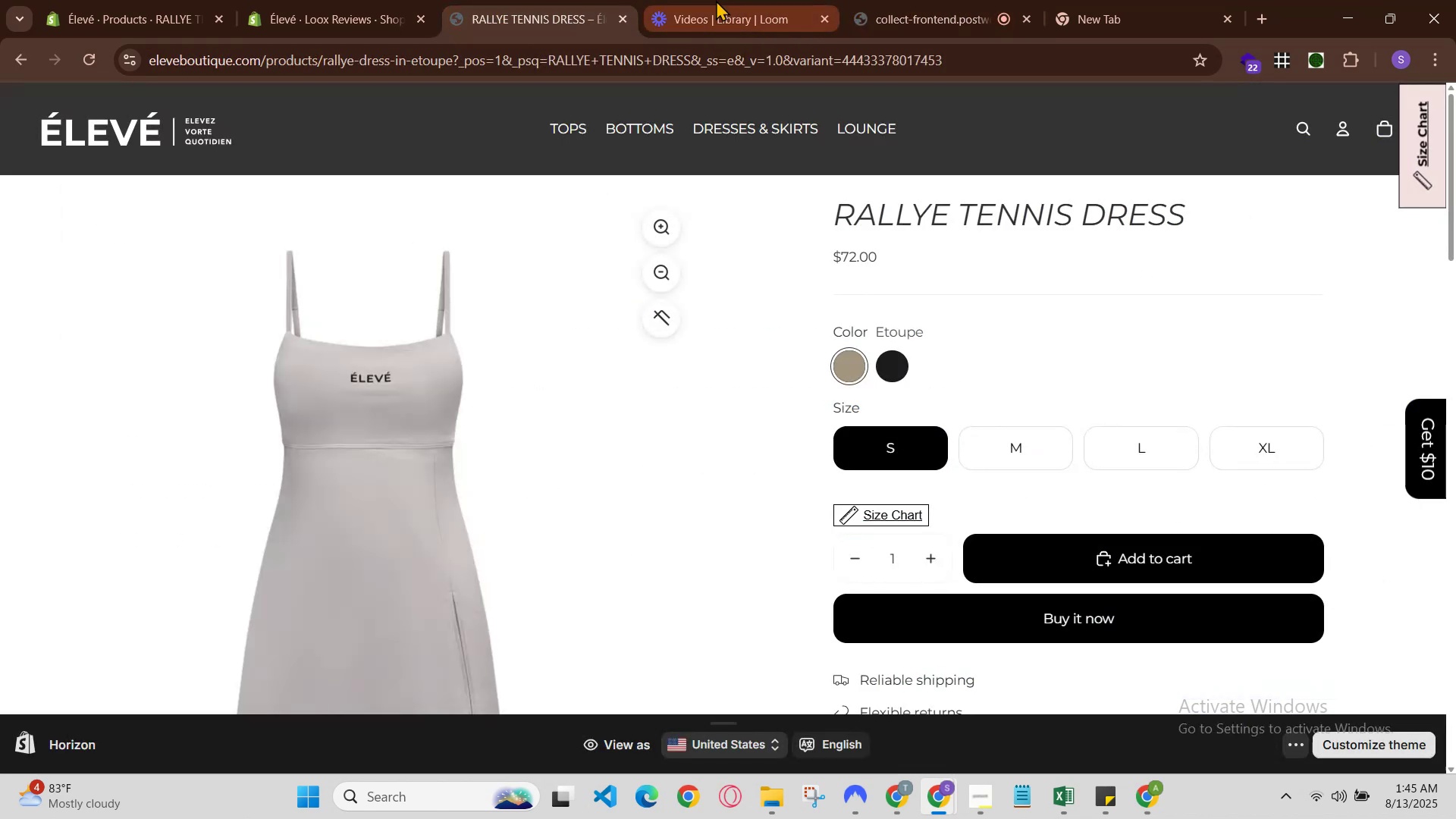 
left_click([716, 0])
 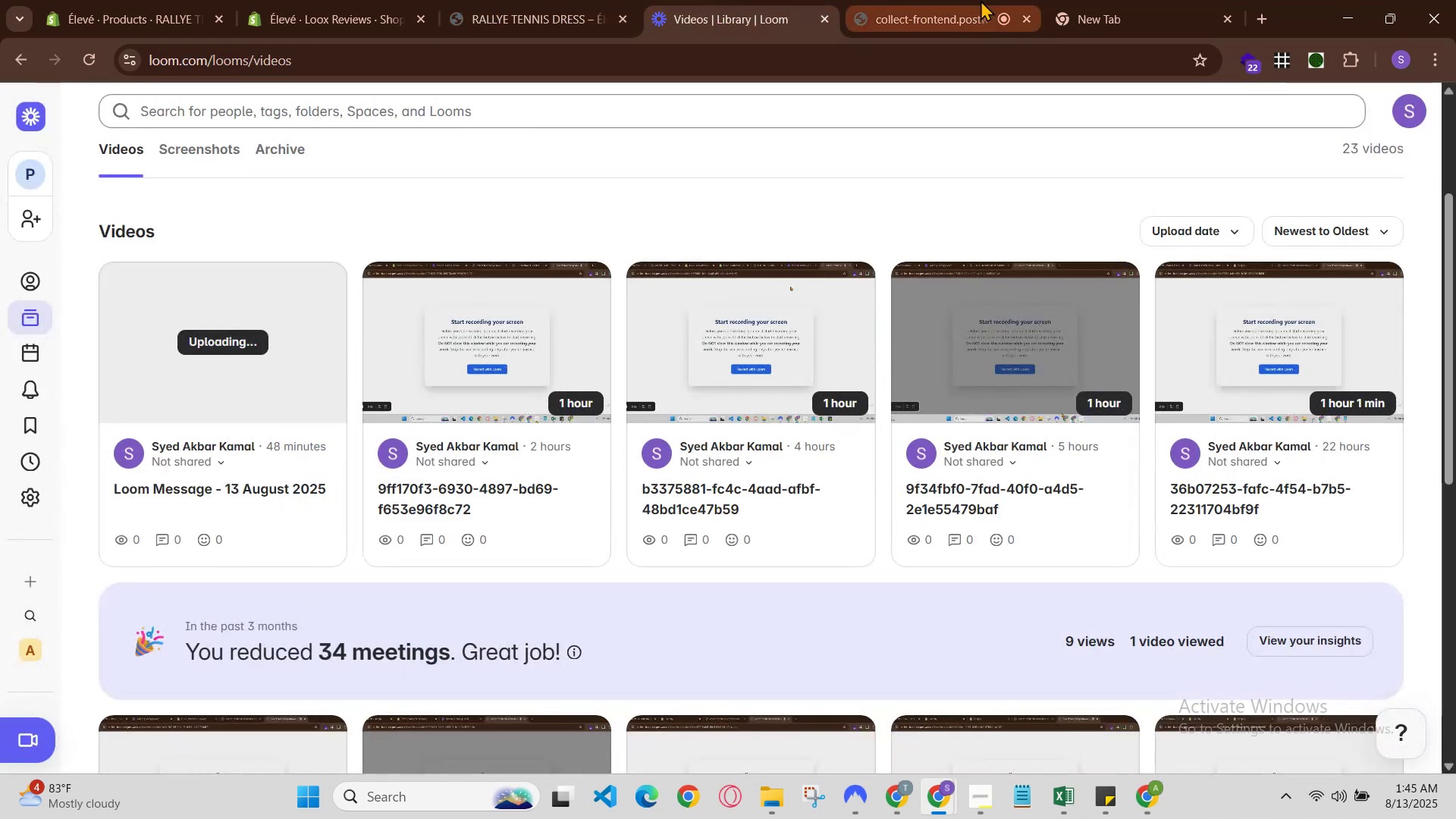 
left_click([981, 0])
 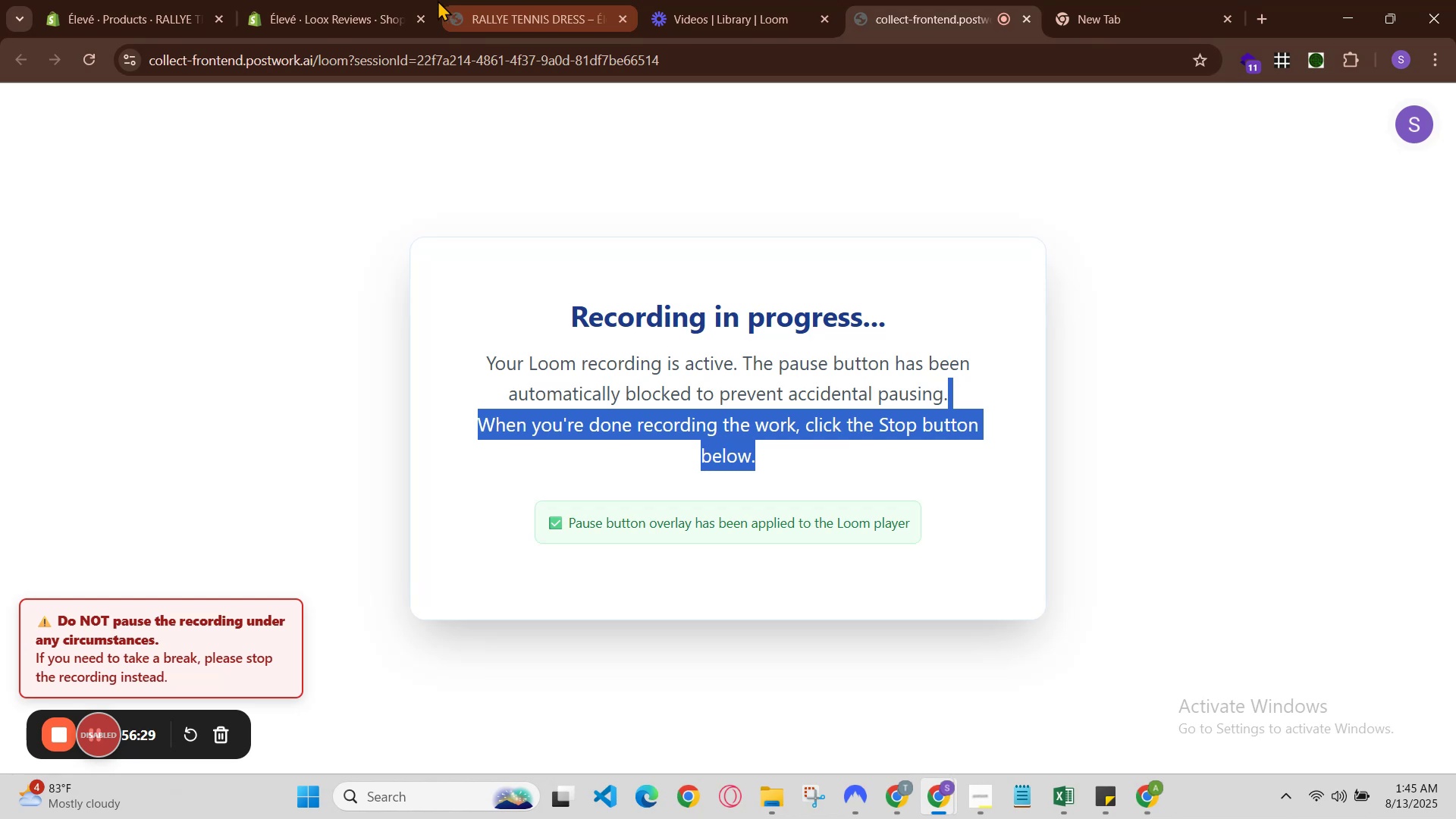 
left_click([437, 0])
 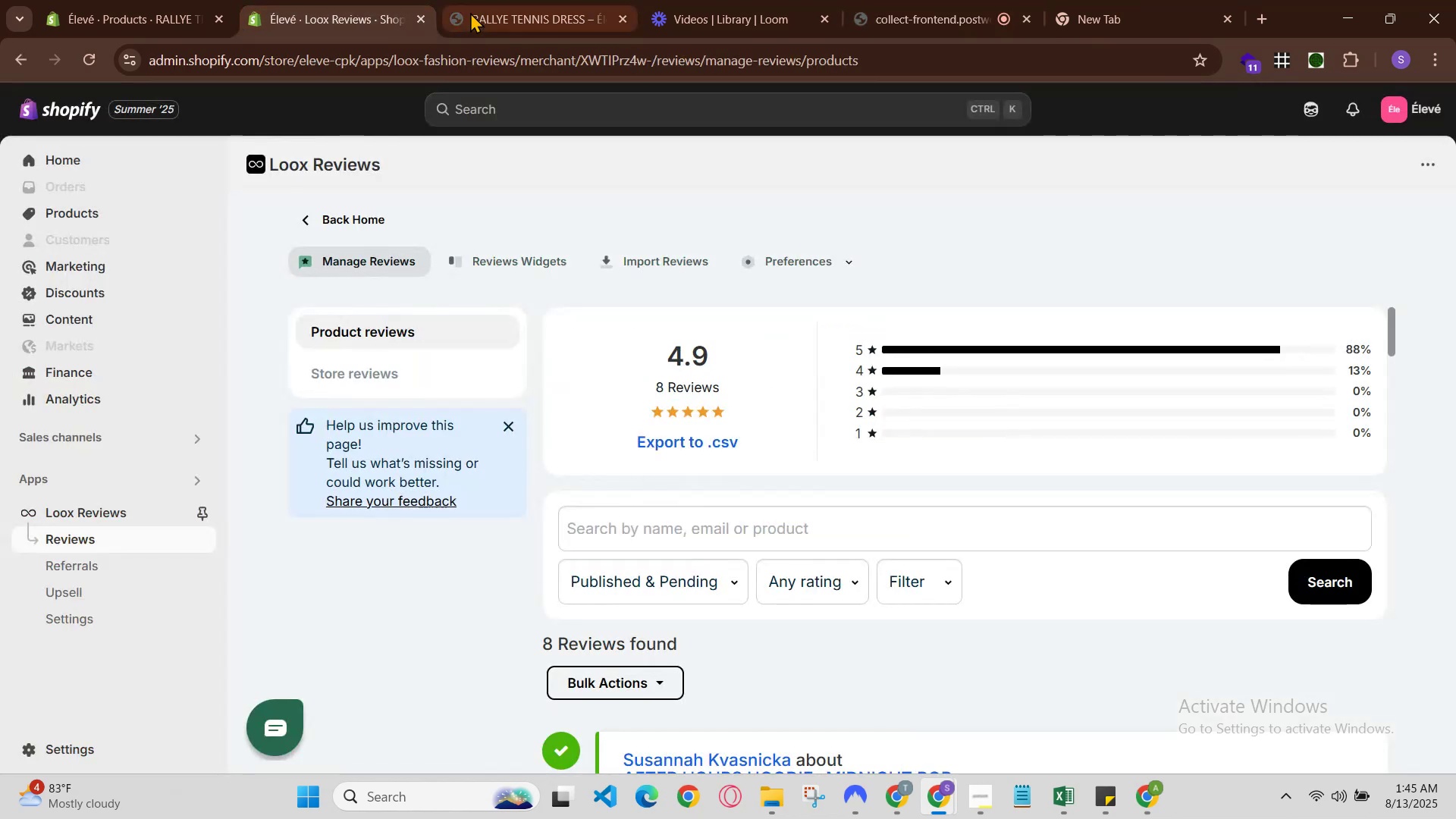 
left_click([498, 12])
 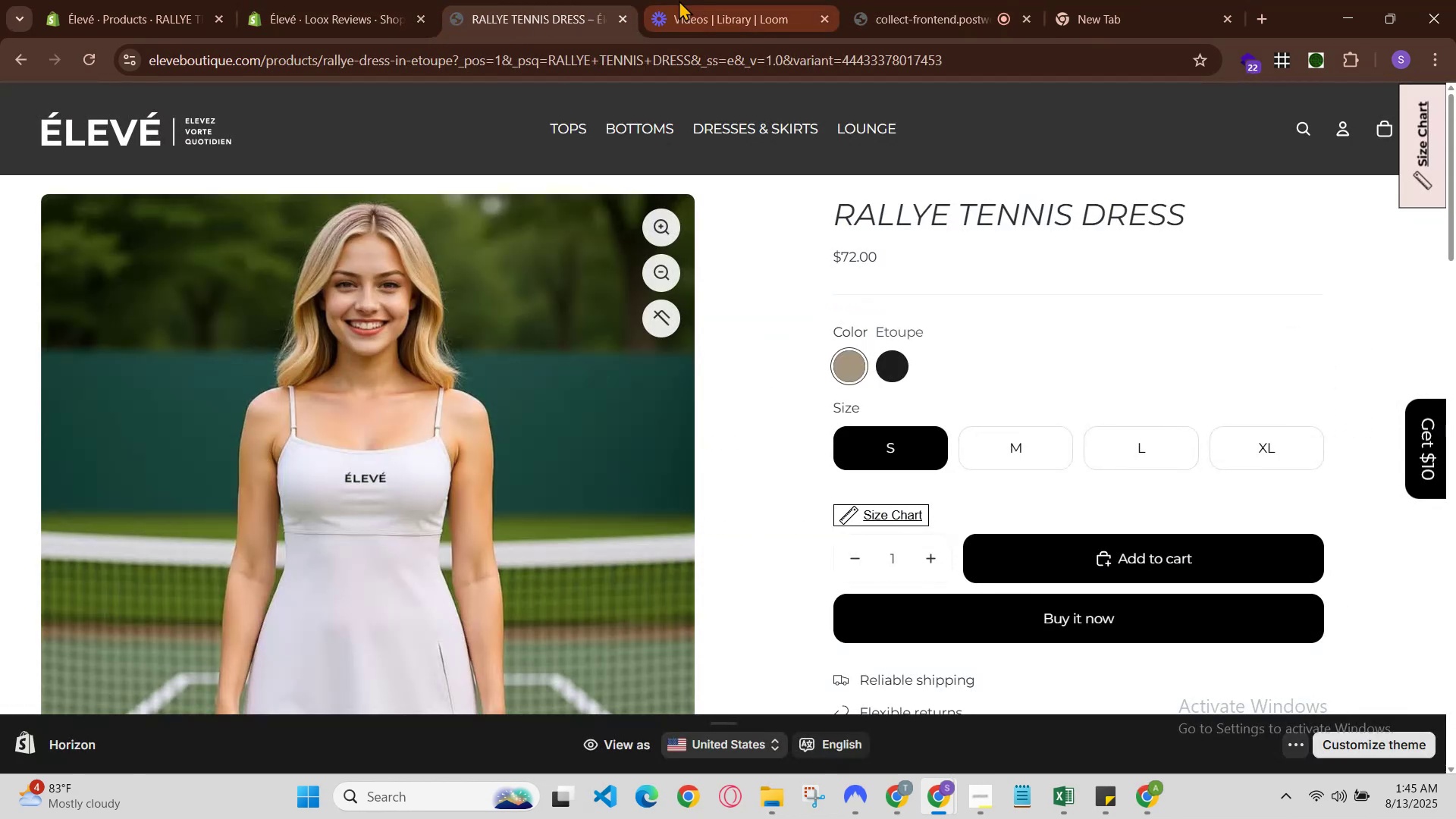 
left_click([687, 0])
 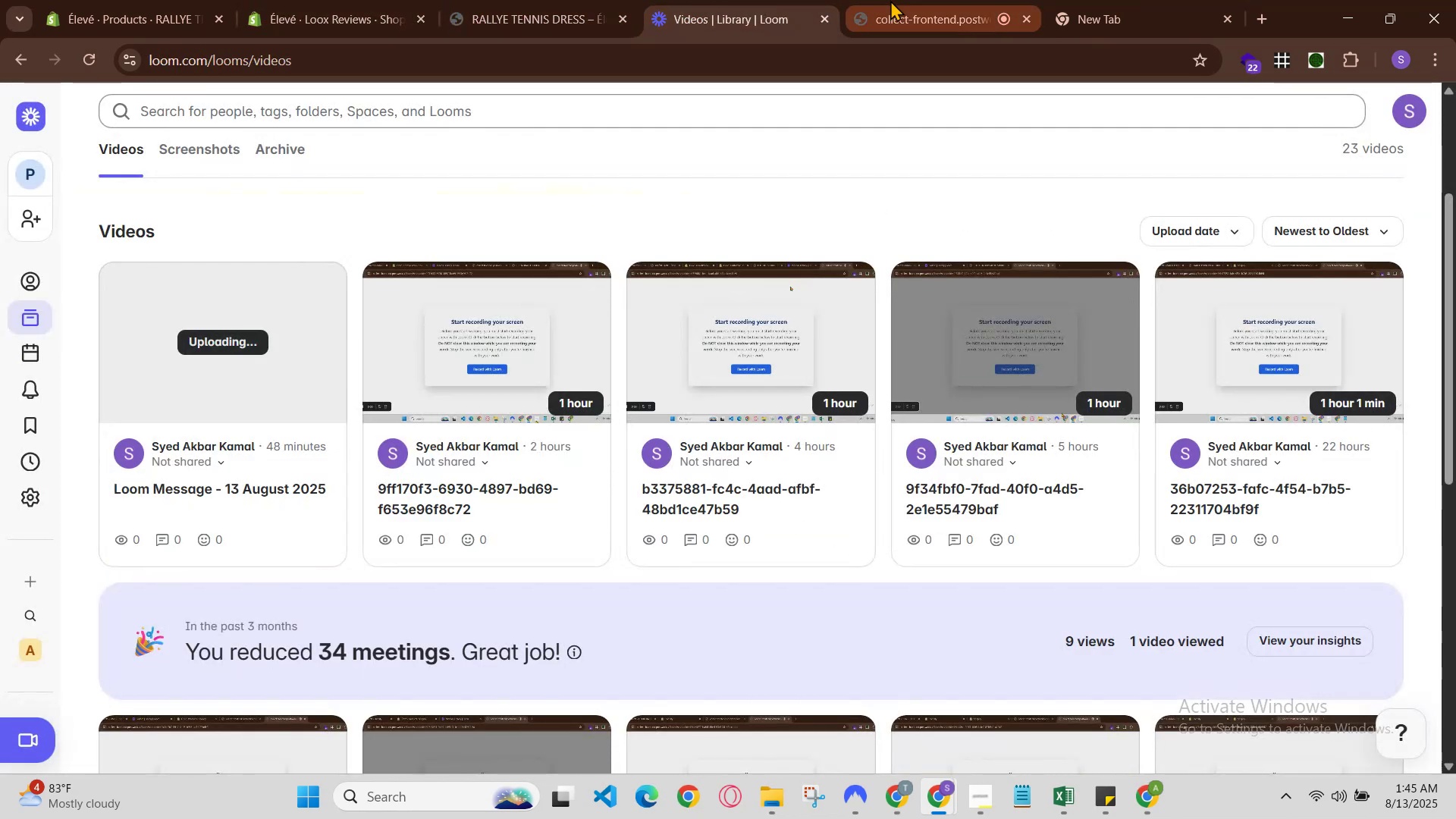 
left_click([902, 0])
 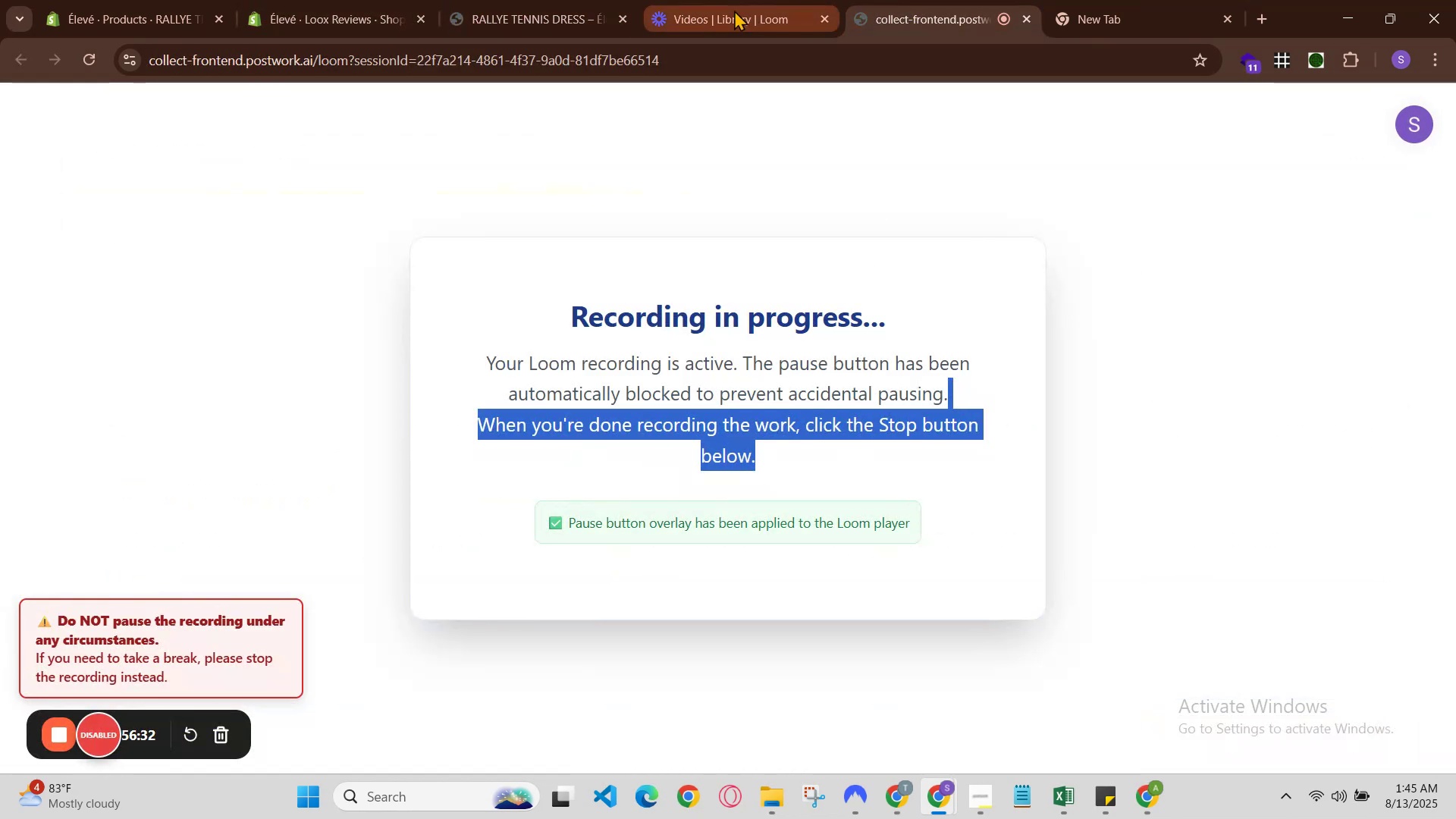 
left_click([731, 10])
 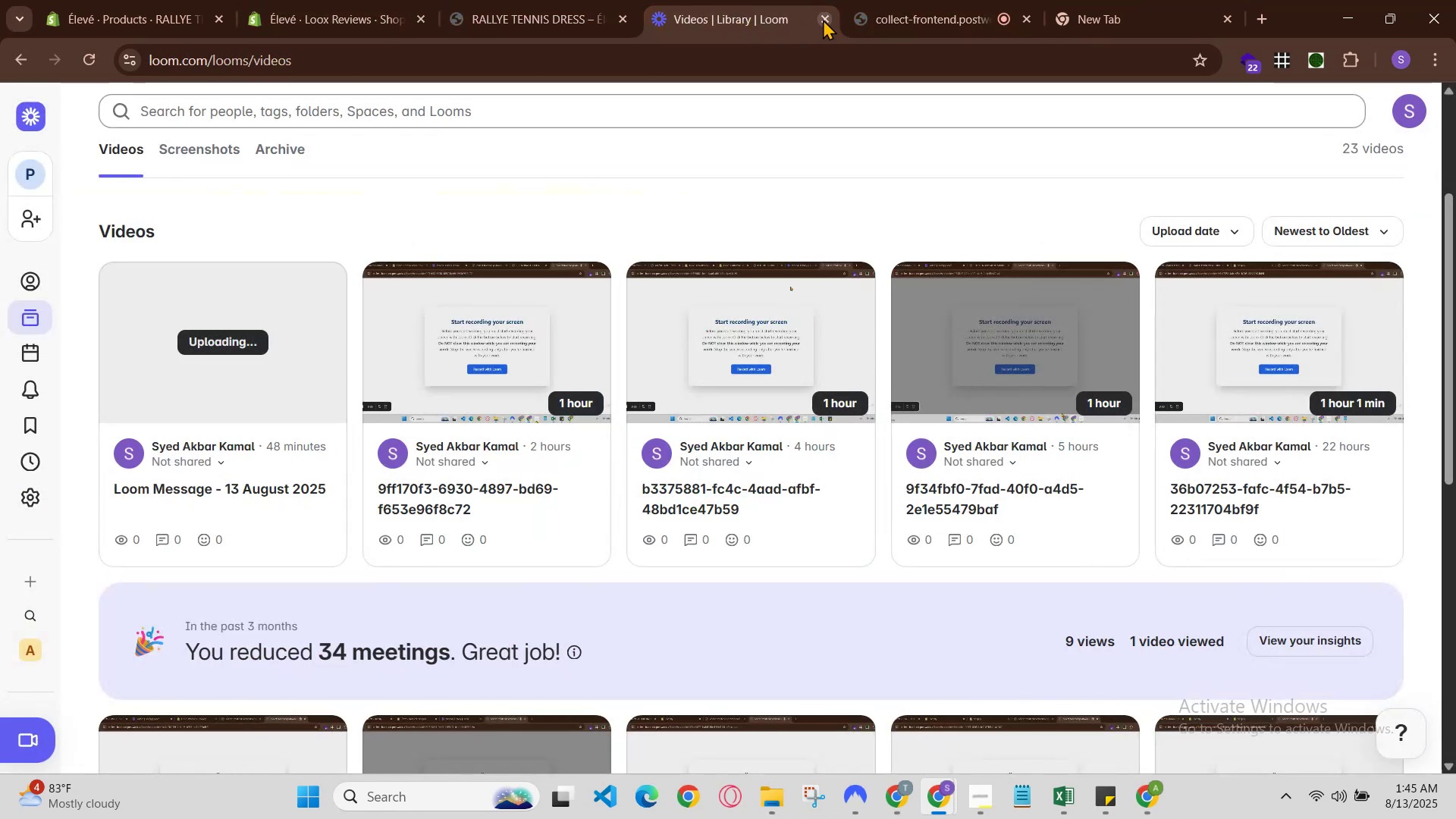 
left_click([883, 12])
 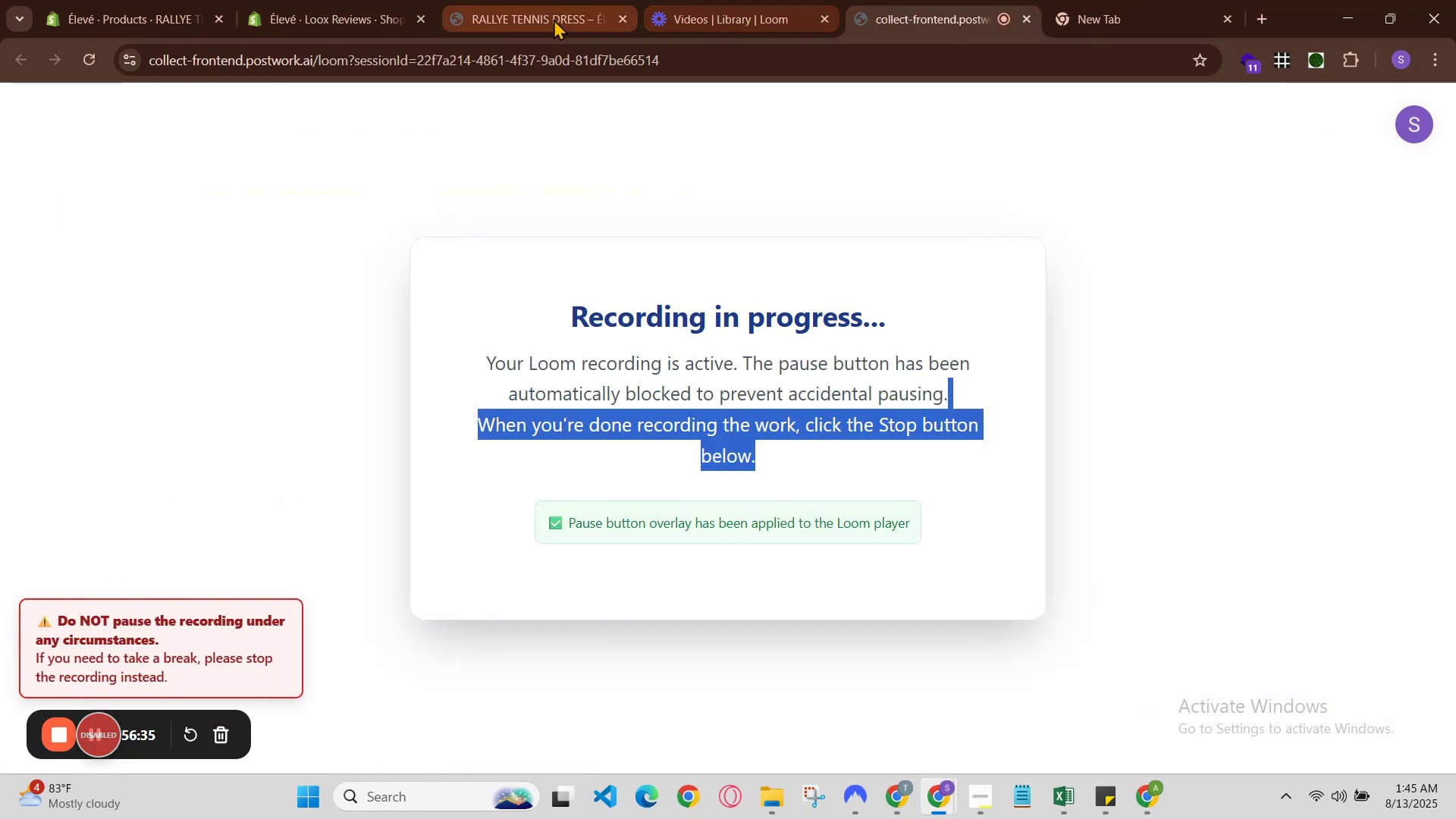 
left_click([485, 15])
 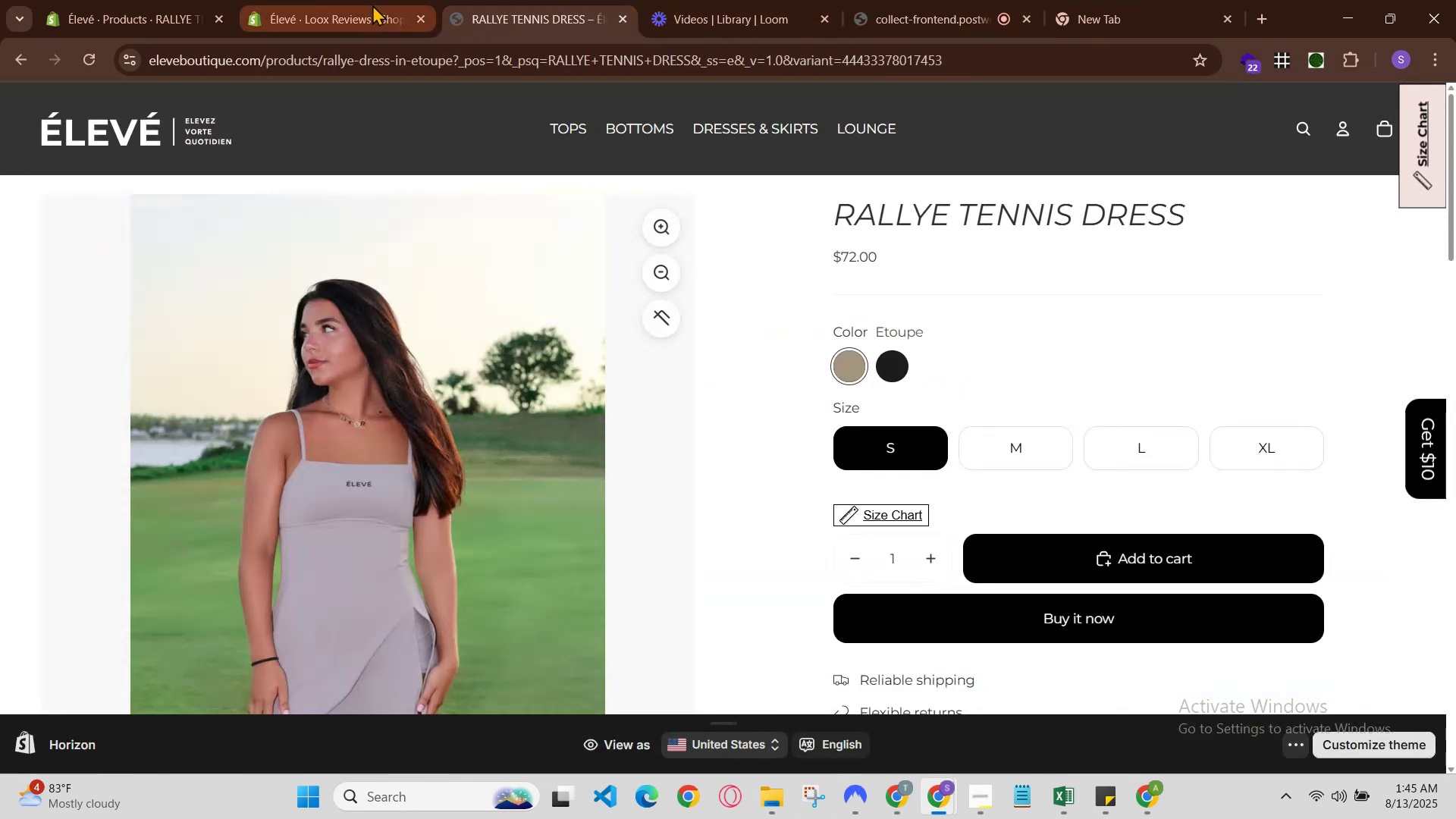 
left_click([370, 5])
 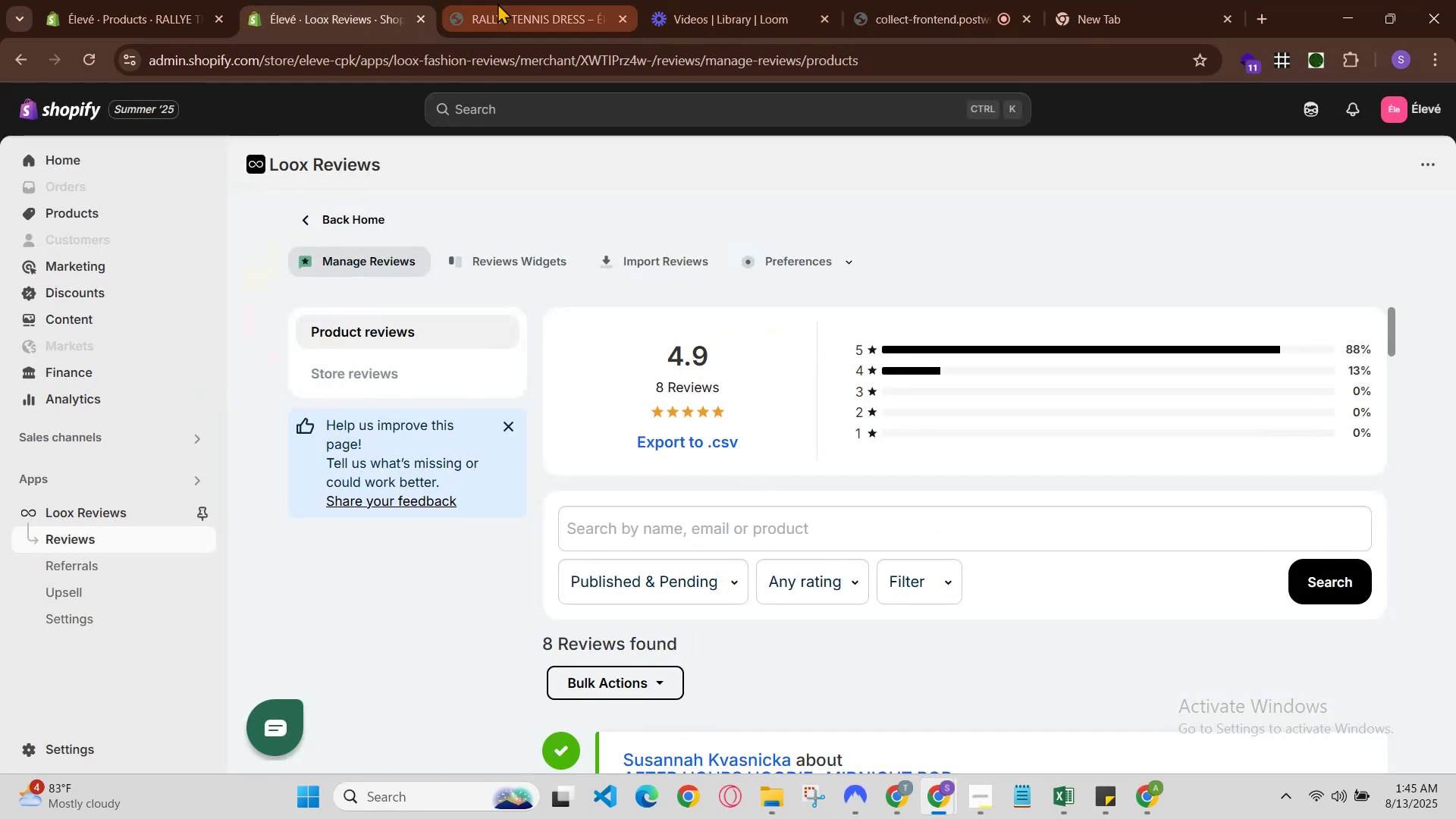 
left_click([497, 3])
 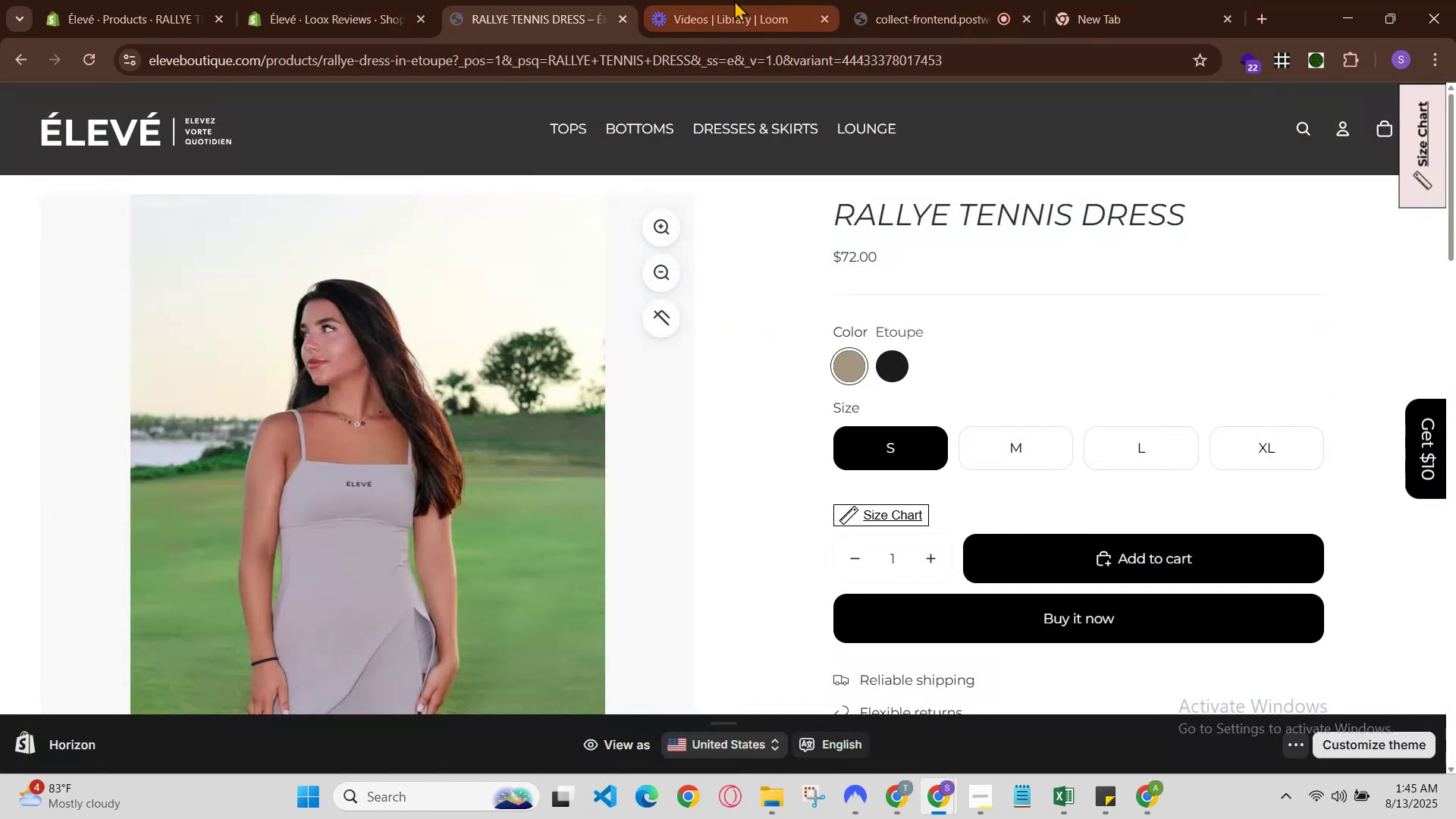 
left_click([745, 0])
 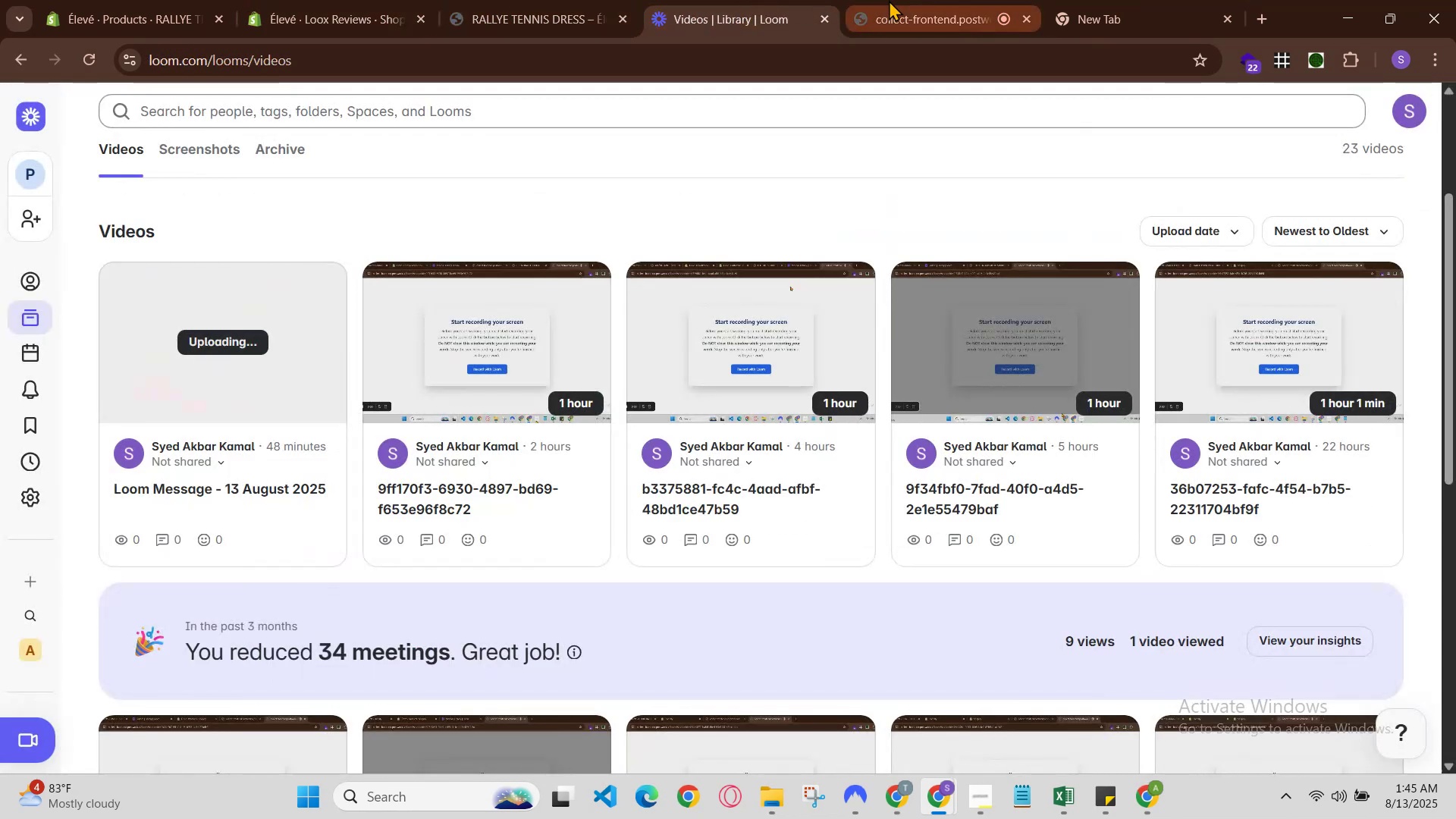 
left_click([889, 0])
 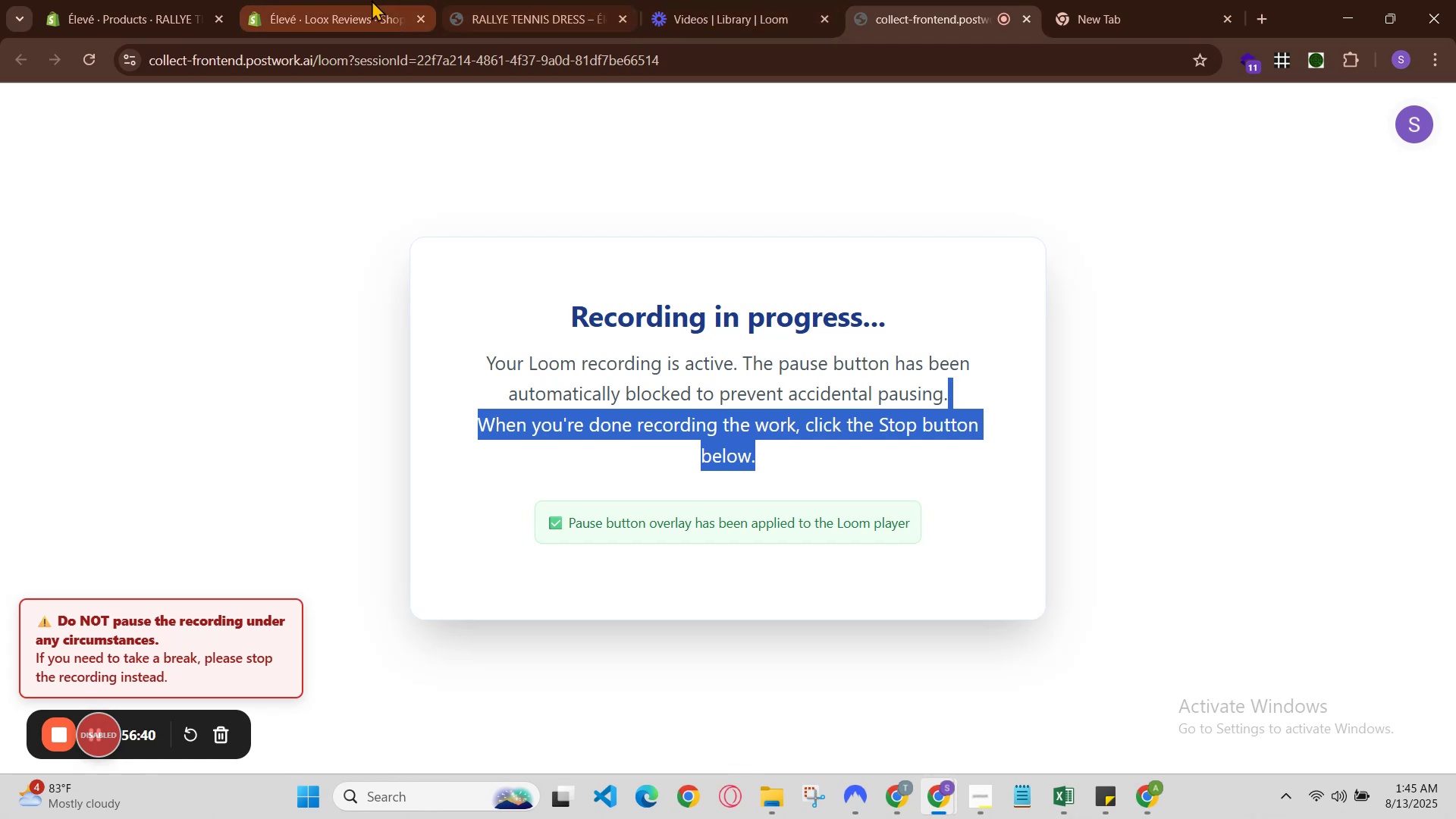 
left_click([313, 0])
 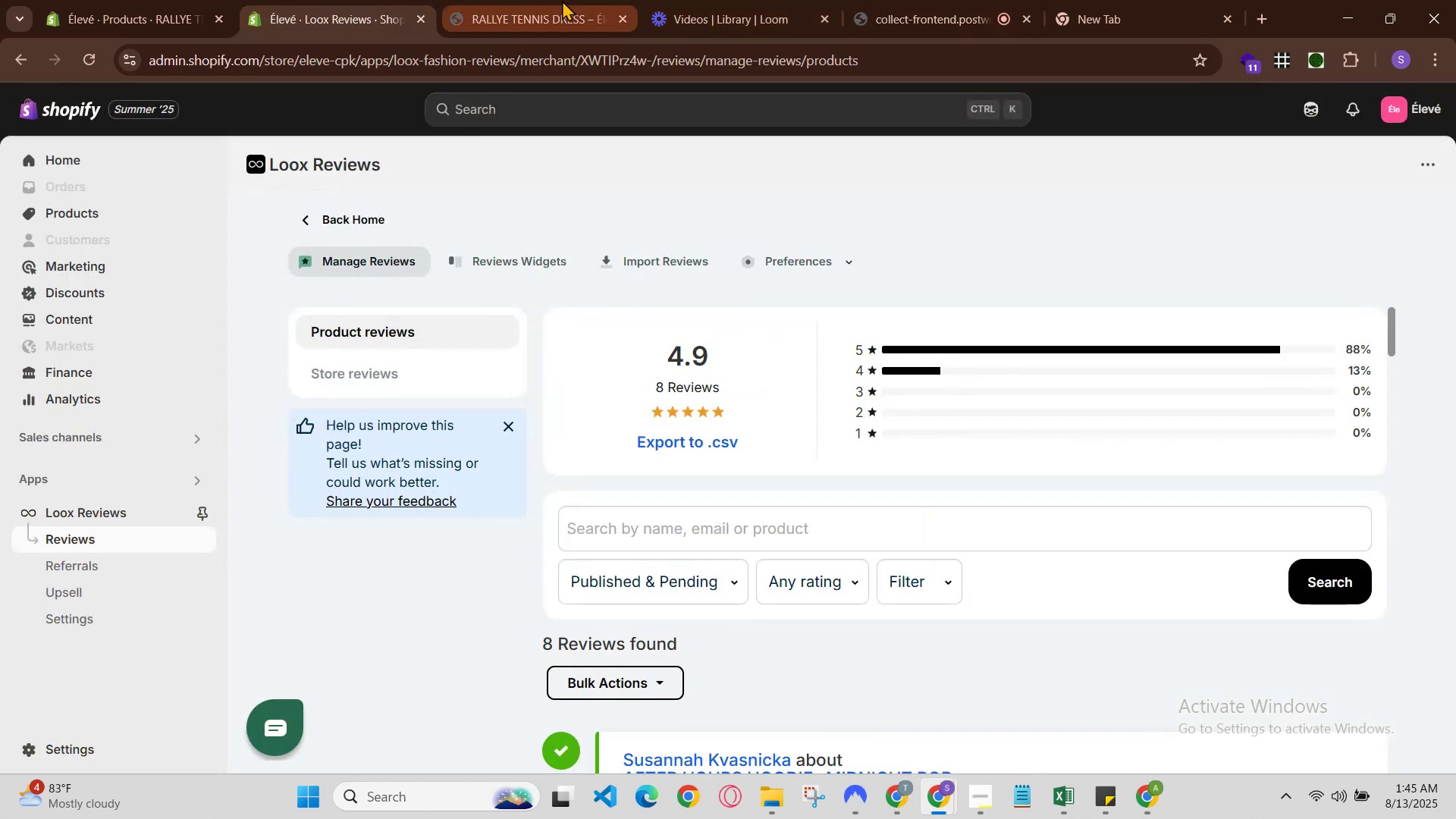 
left_click([562, 0])
 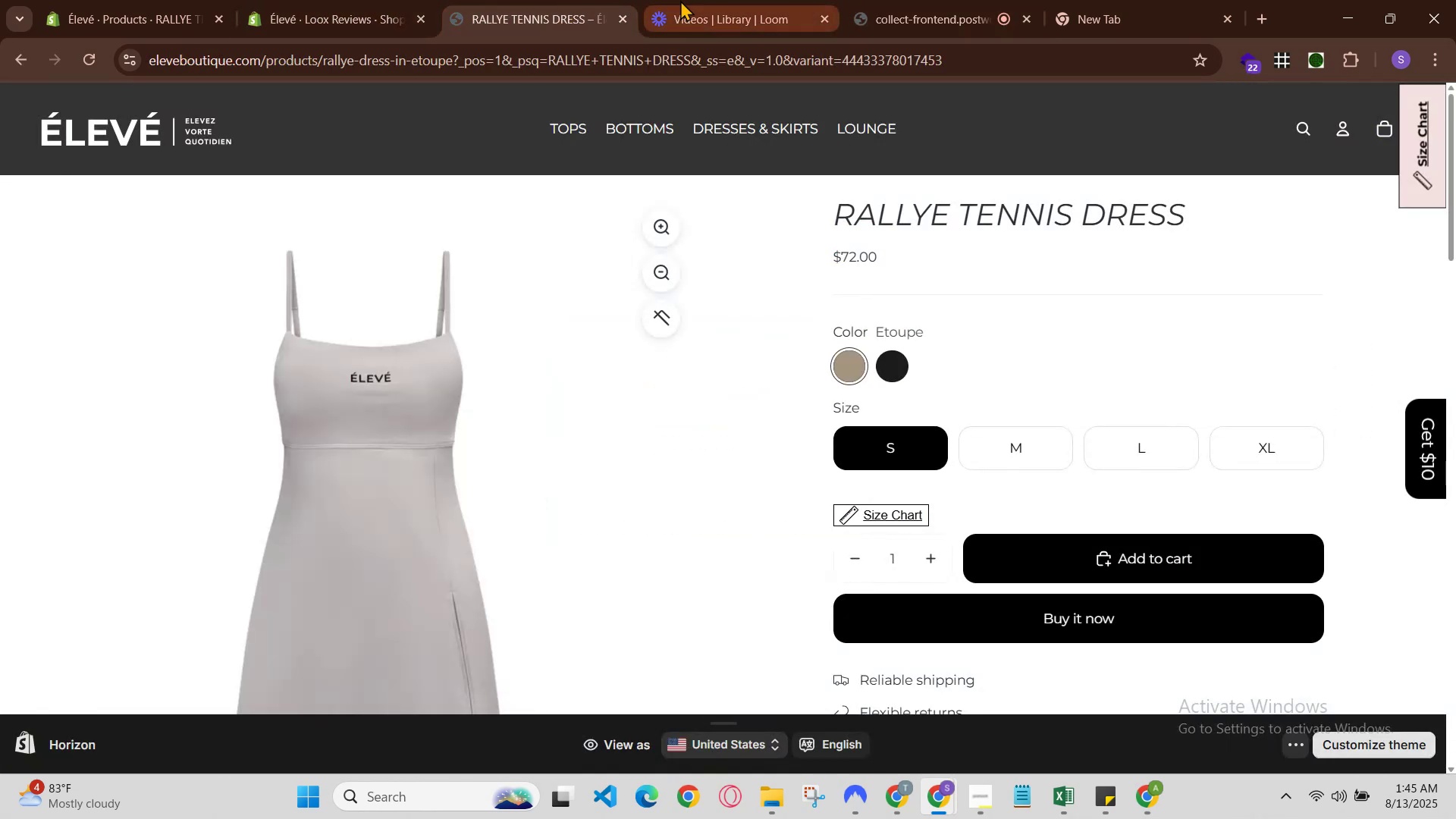 
left_click([686, 0])
 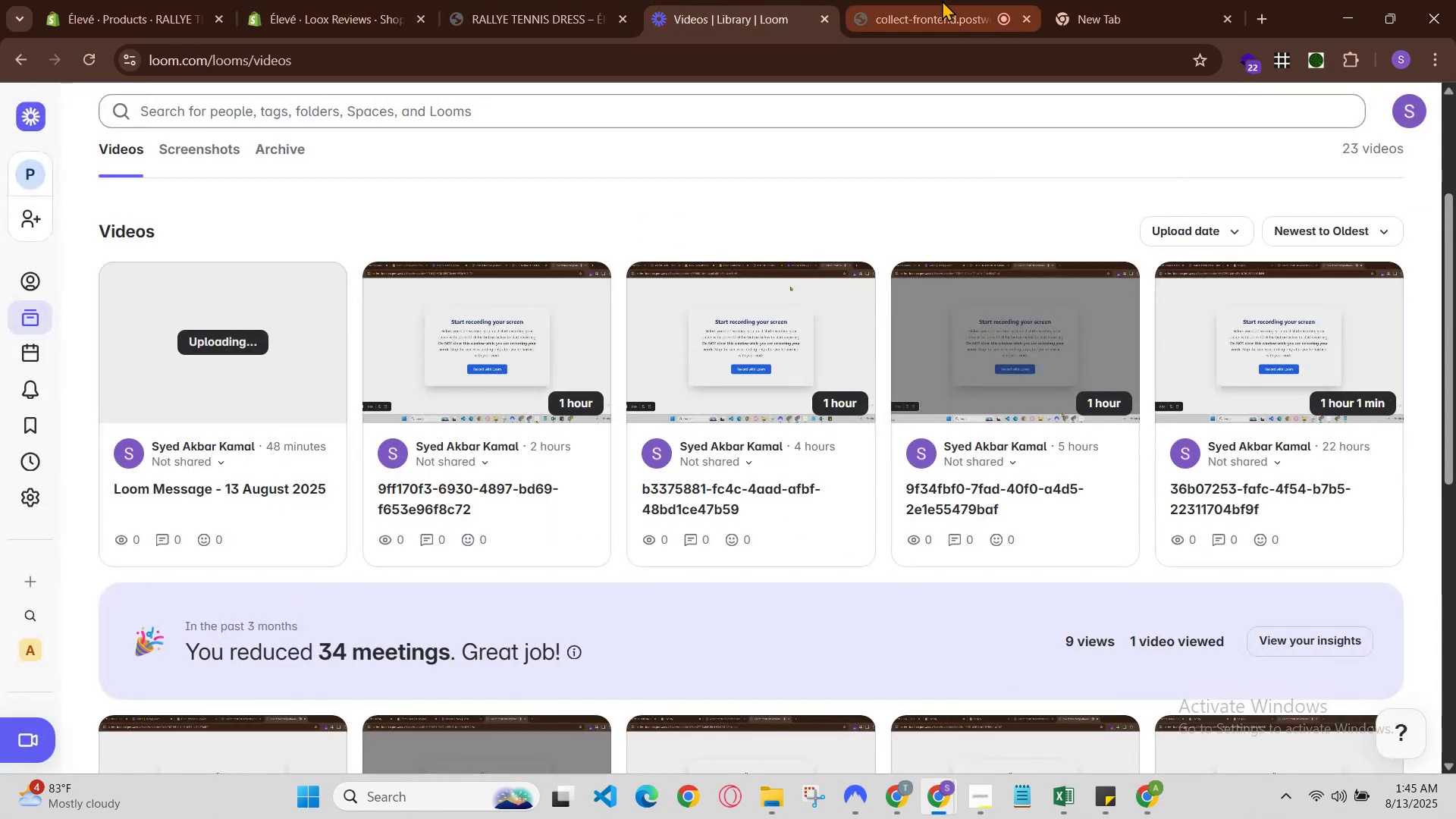 
left_click([949, 0])
 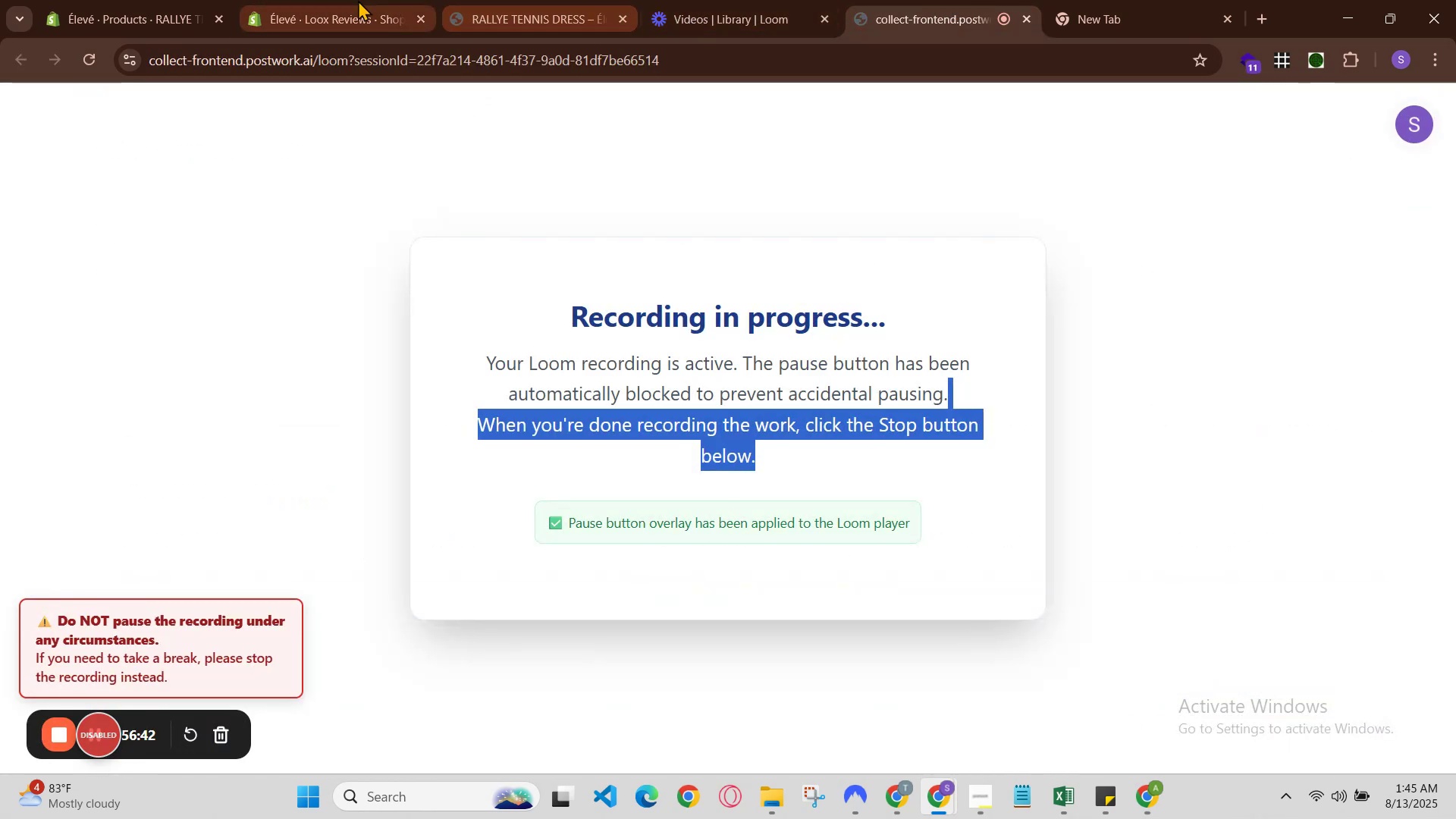 
left_click([277, 0])
 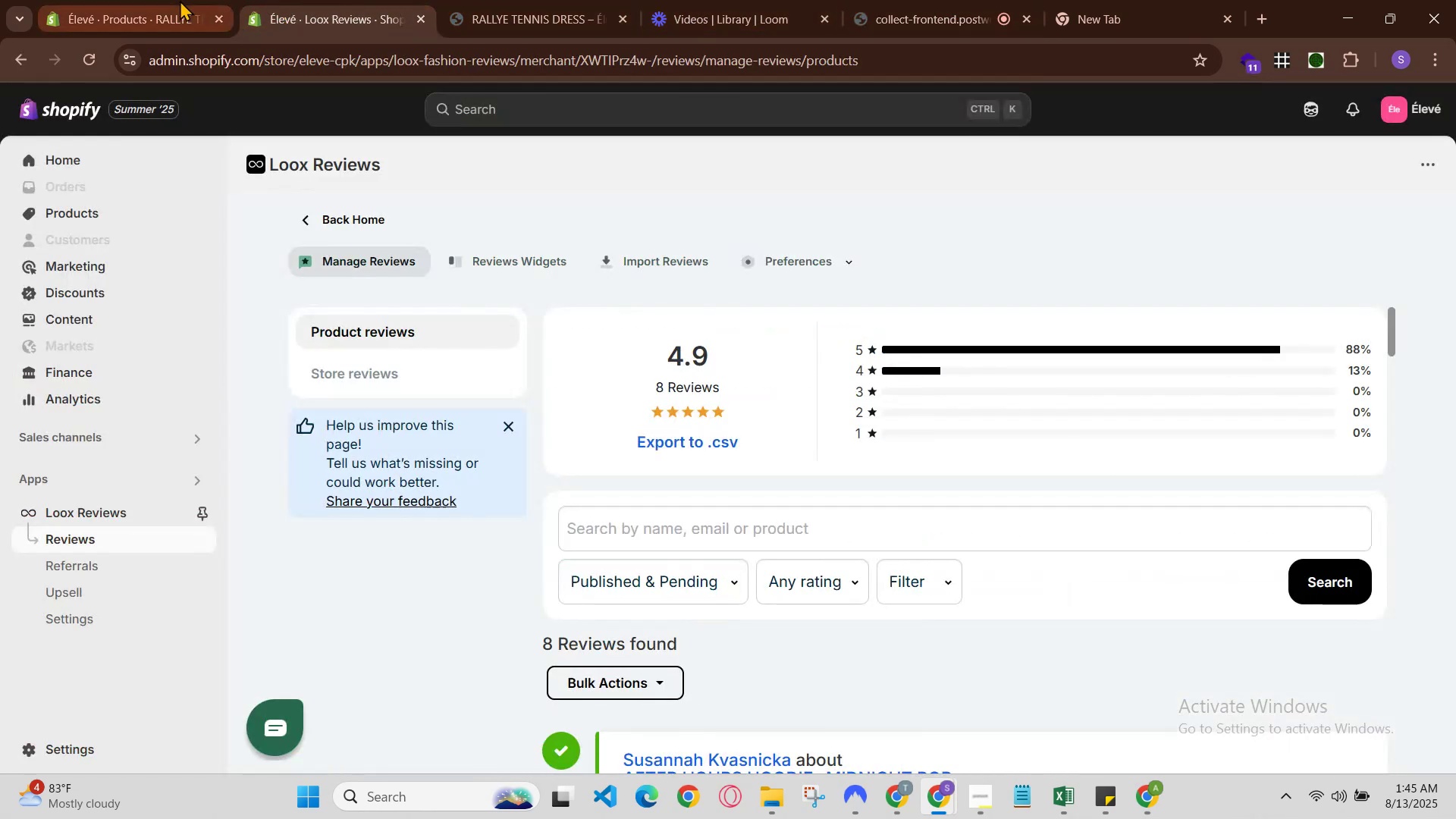 
left_click([180, 0])
 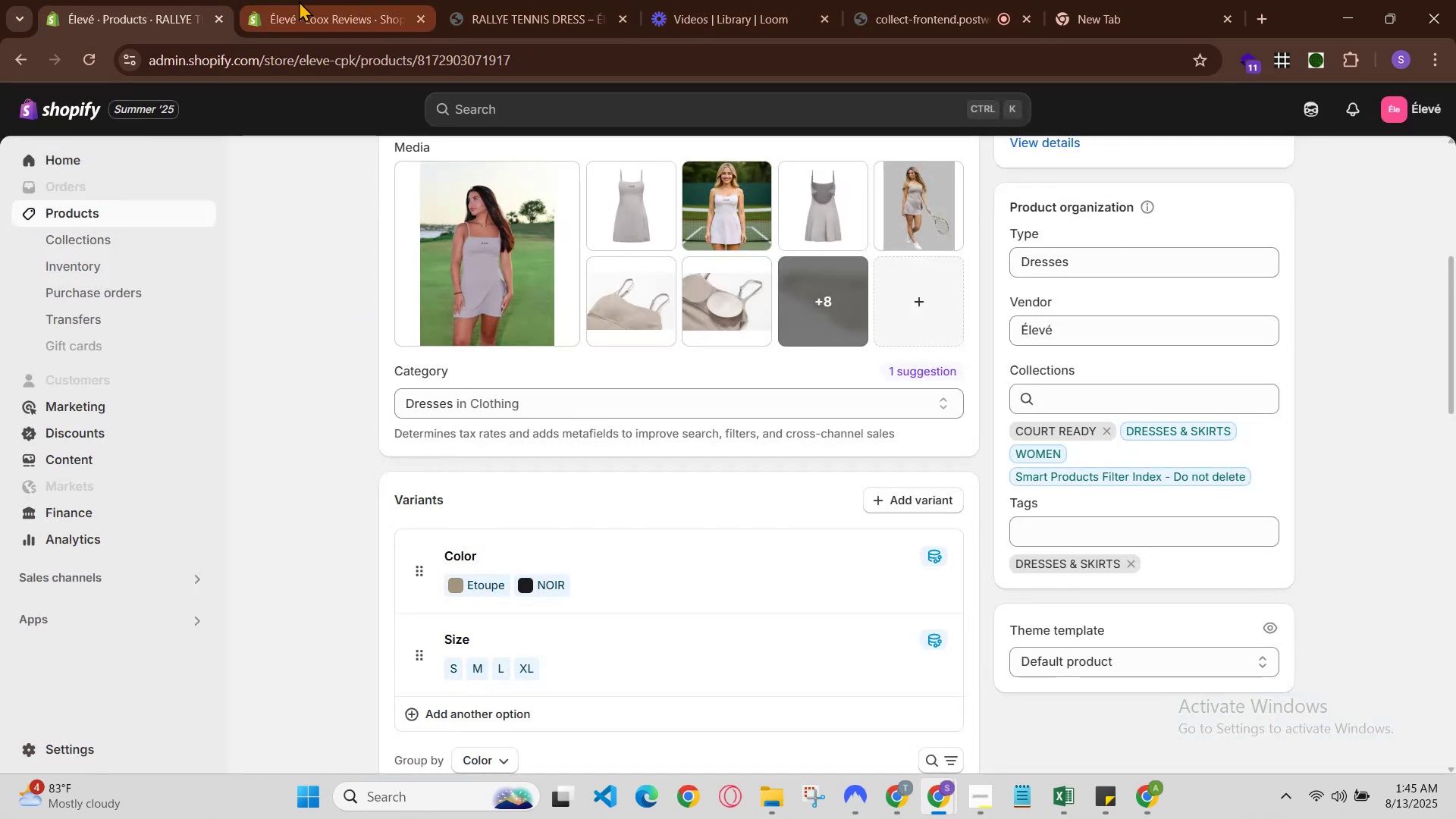 
left_click([299, 1])
 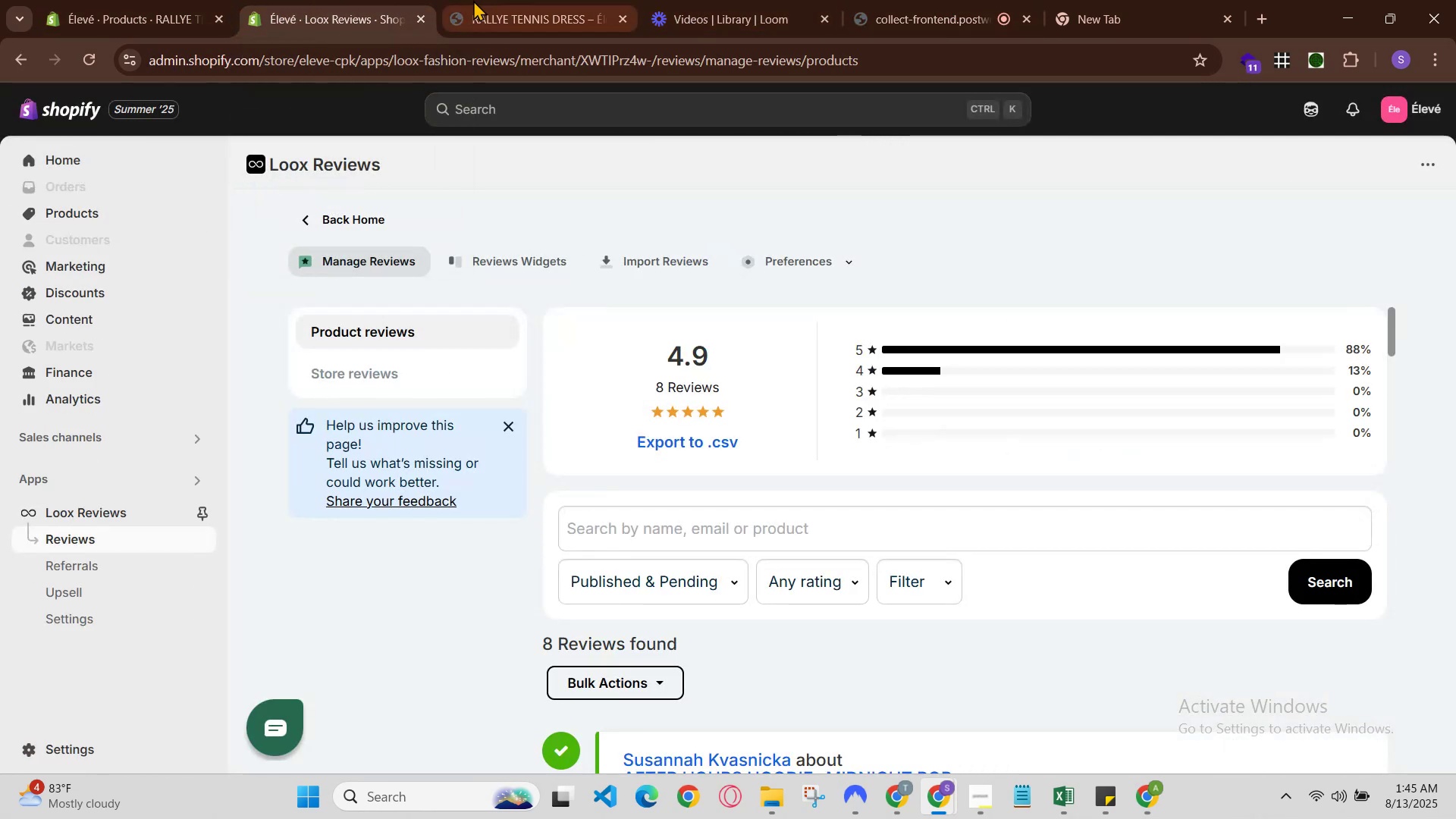 
left_click([488, 0])
 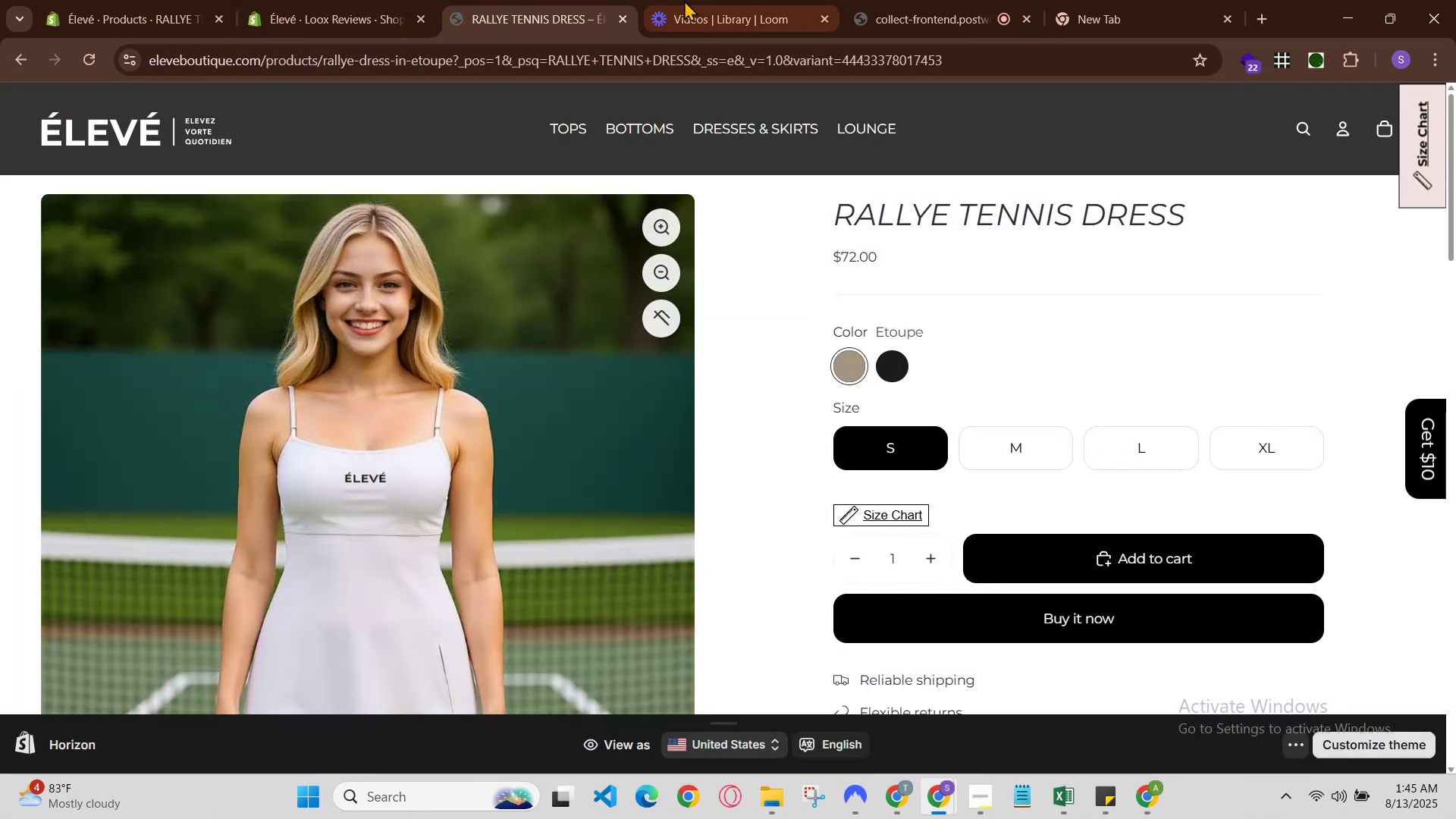 
left_click([702, 0])
 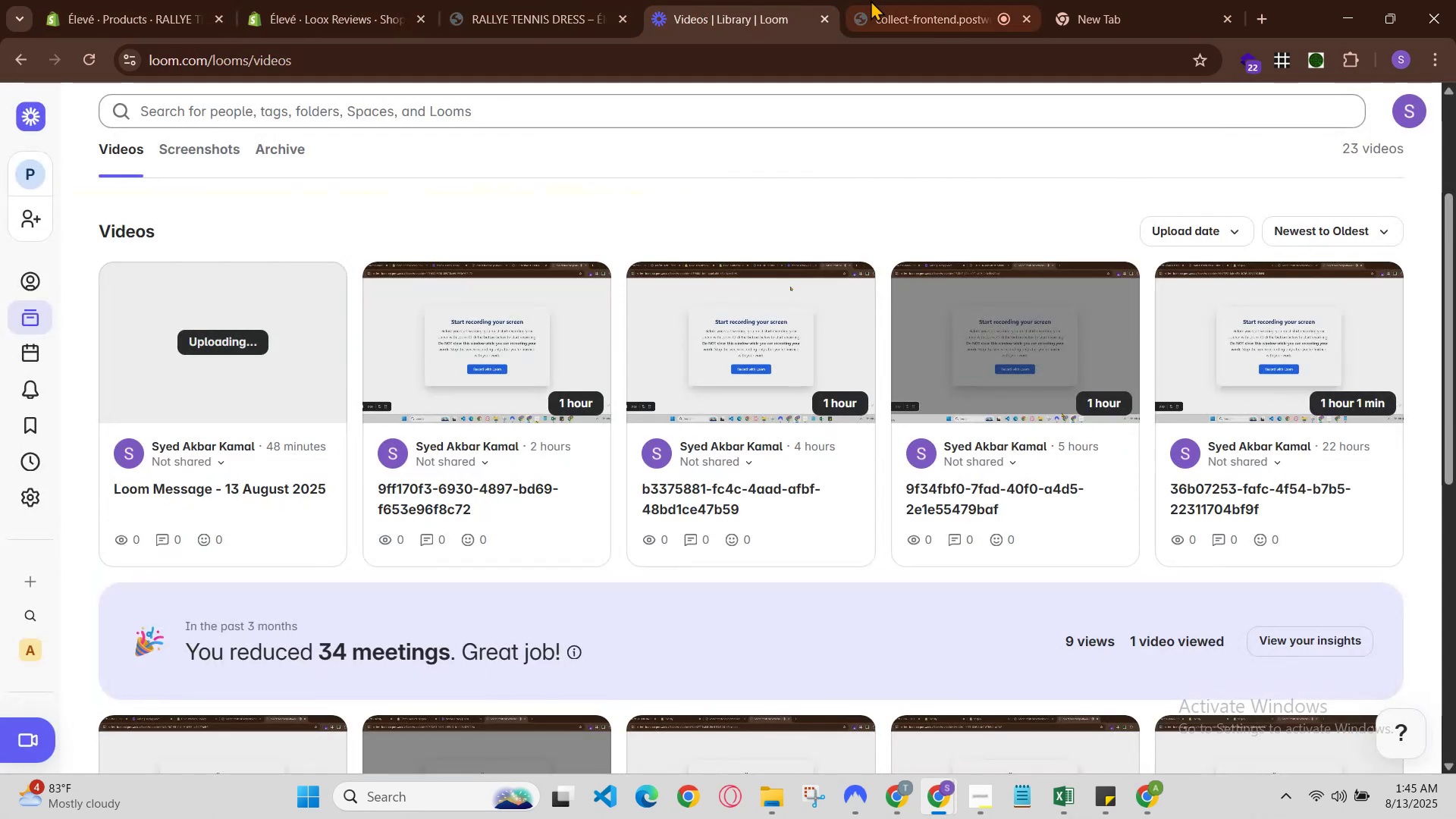 
left_click([894, 1])
 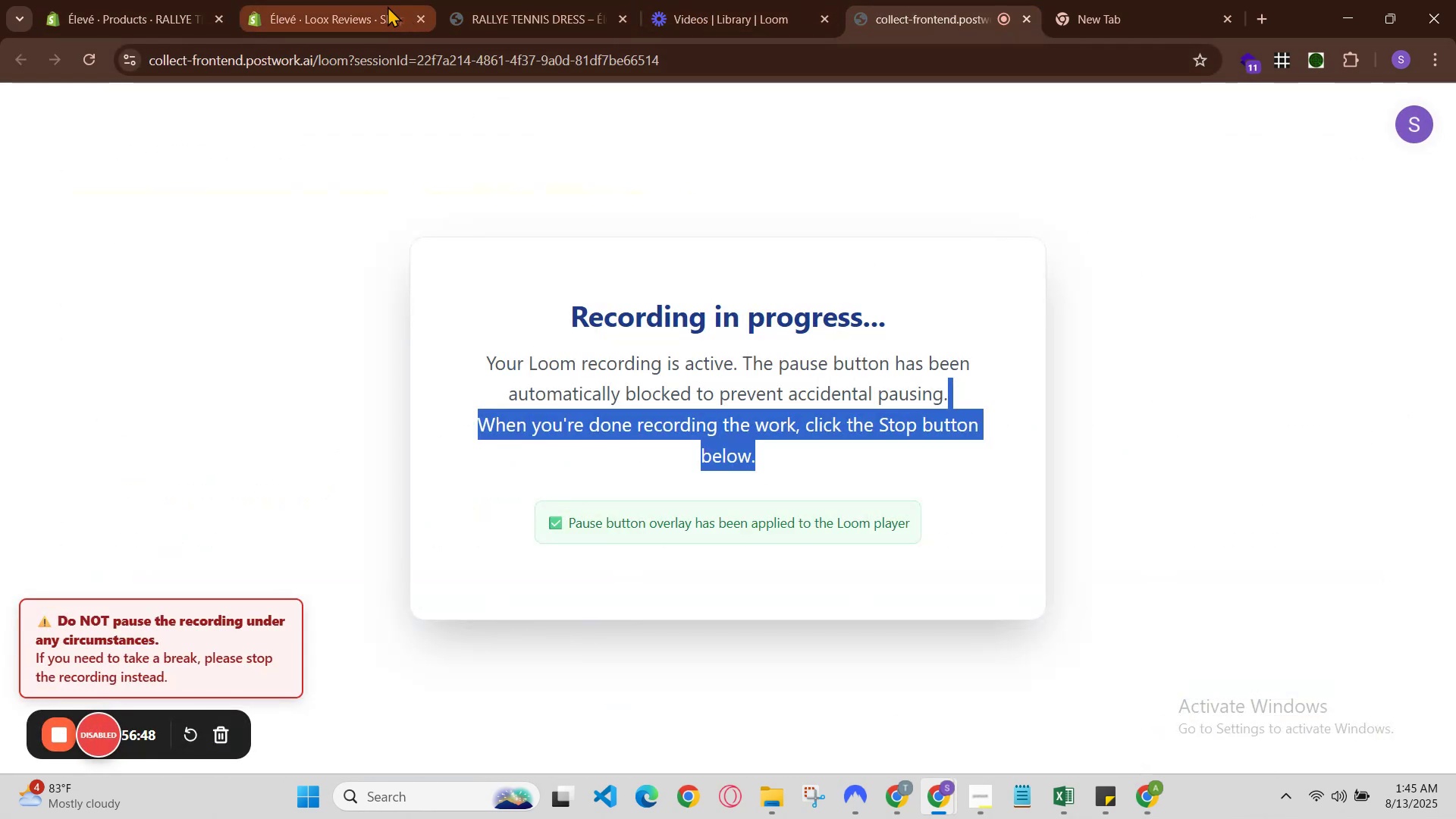 
left_click([354, 0])
 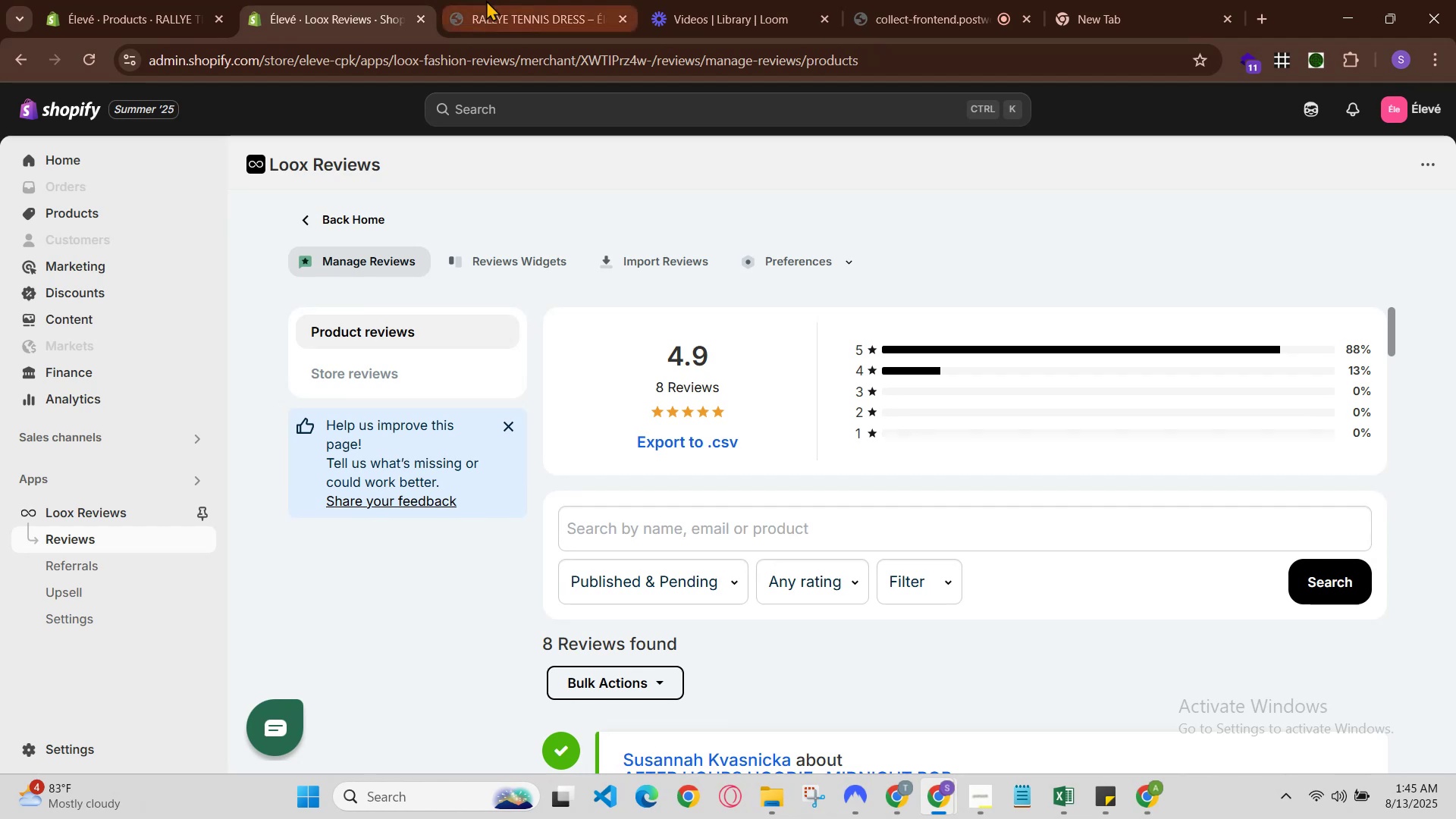 
left_click([486, 0])
 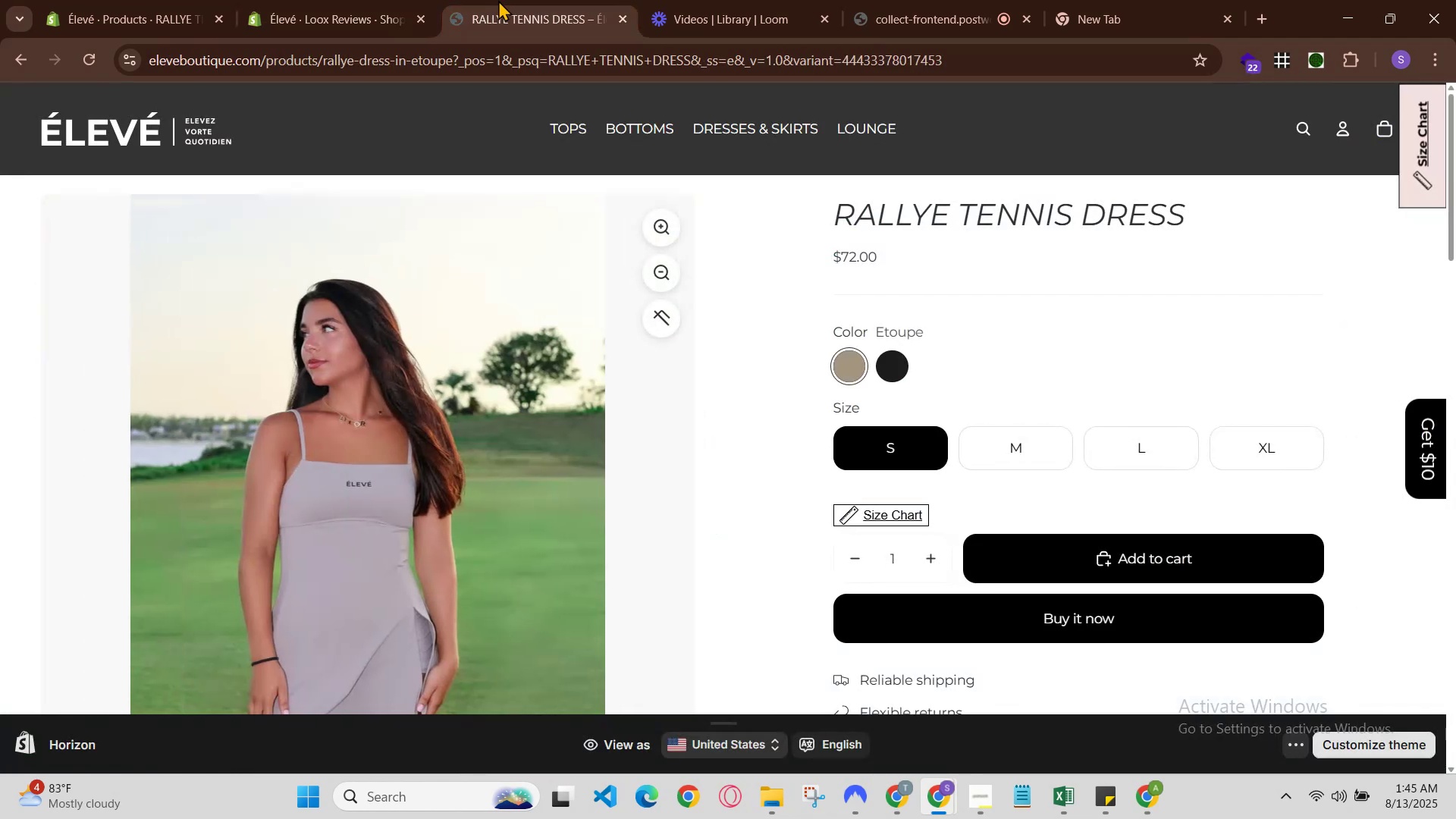 
left_click([498, 0])
 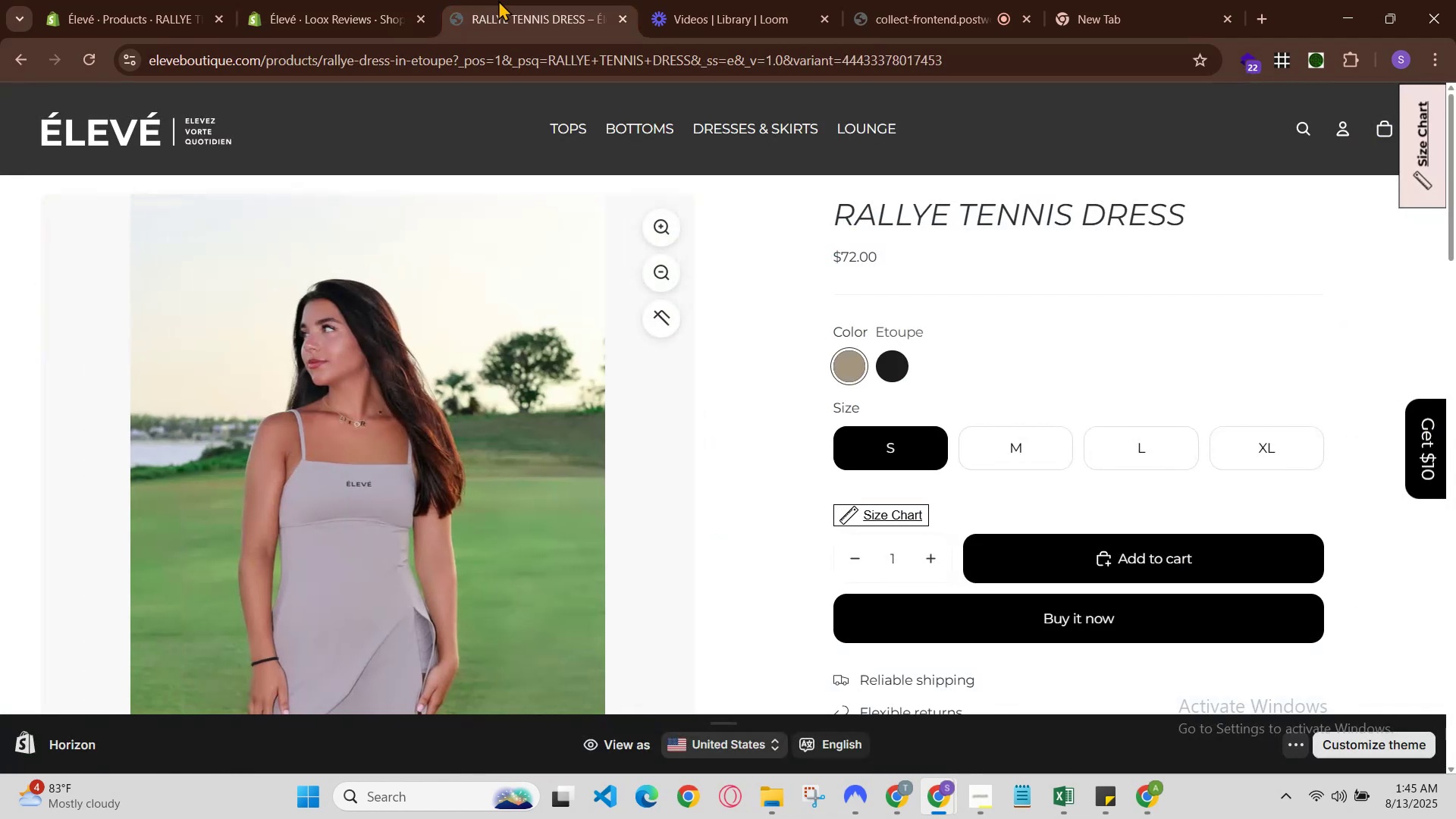 
left_click([498, 0])
 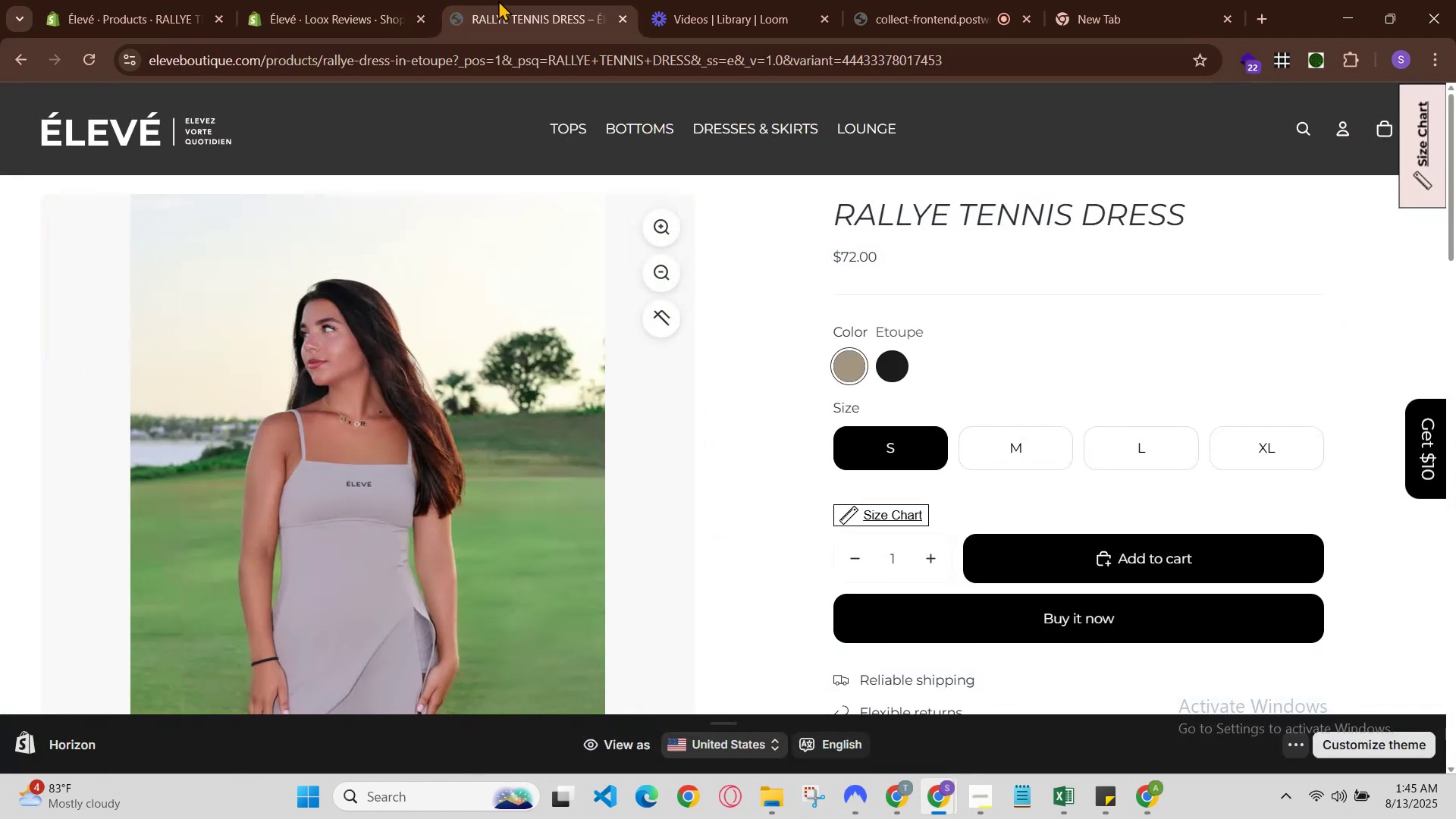 
left_click([498, 0])
 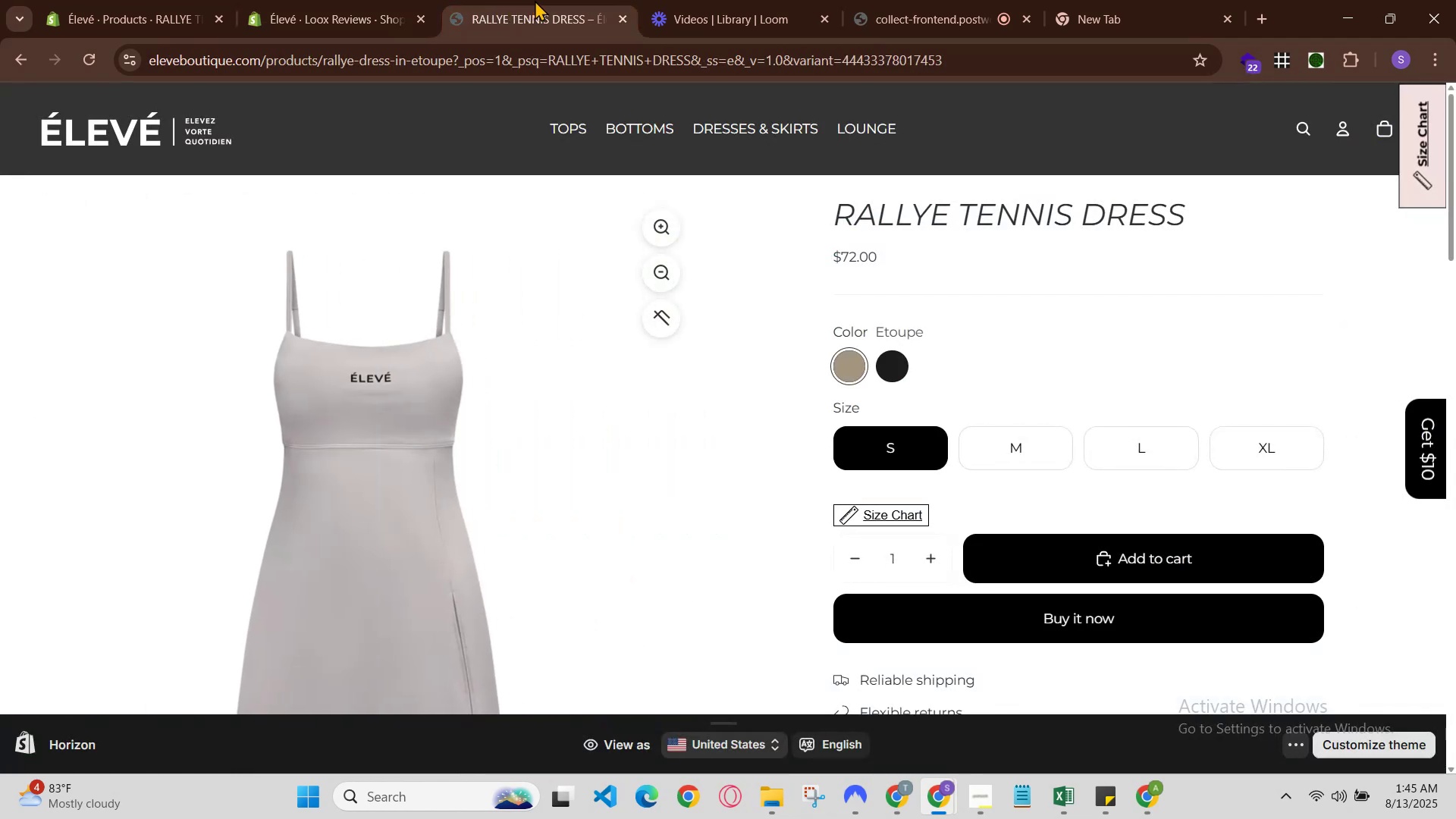 
left_click([712, 0])
 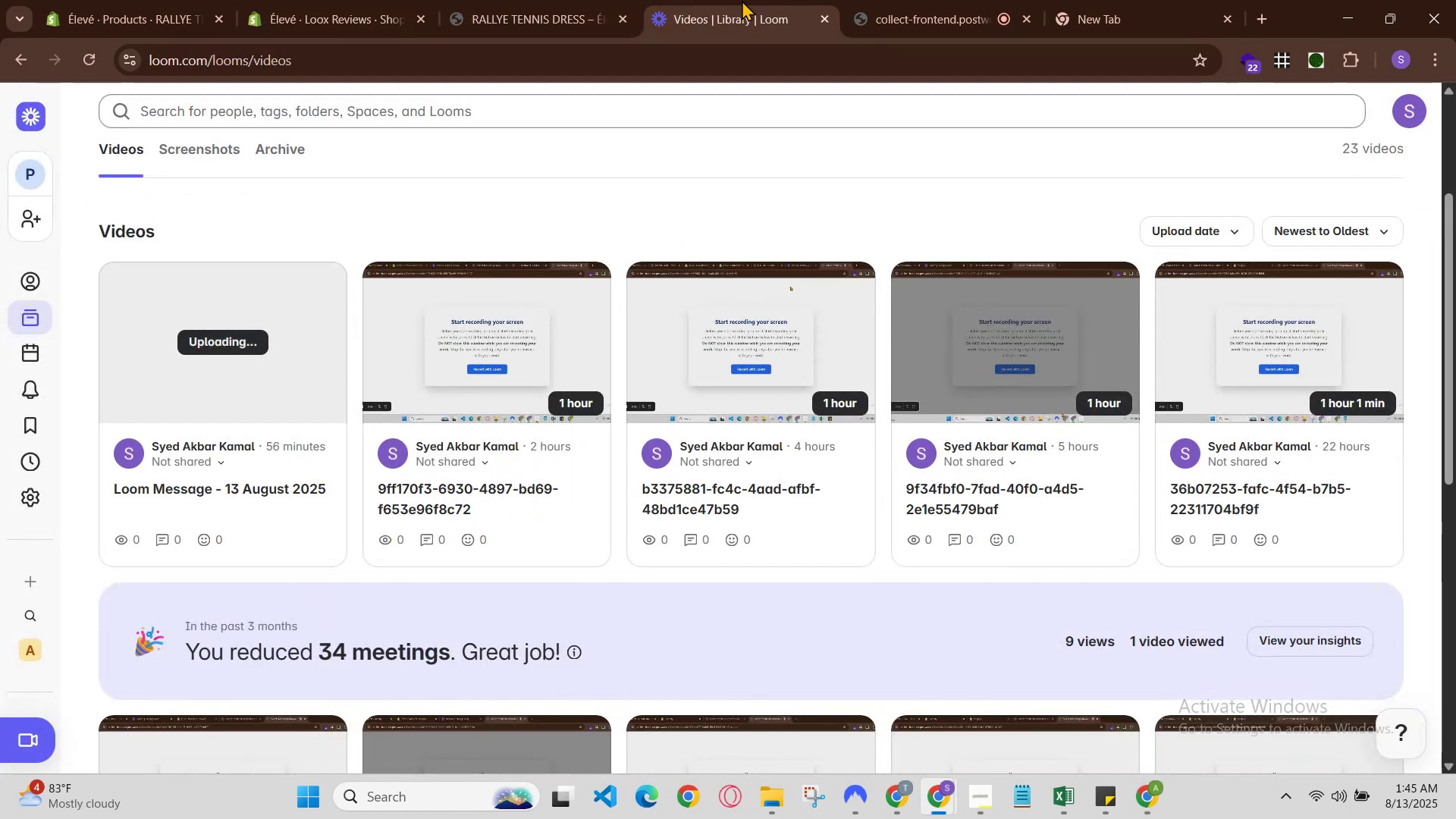 
double_click([661, 0])
 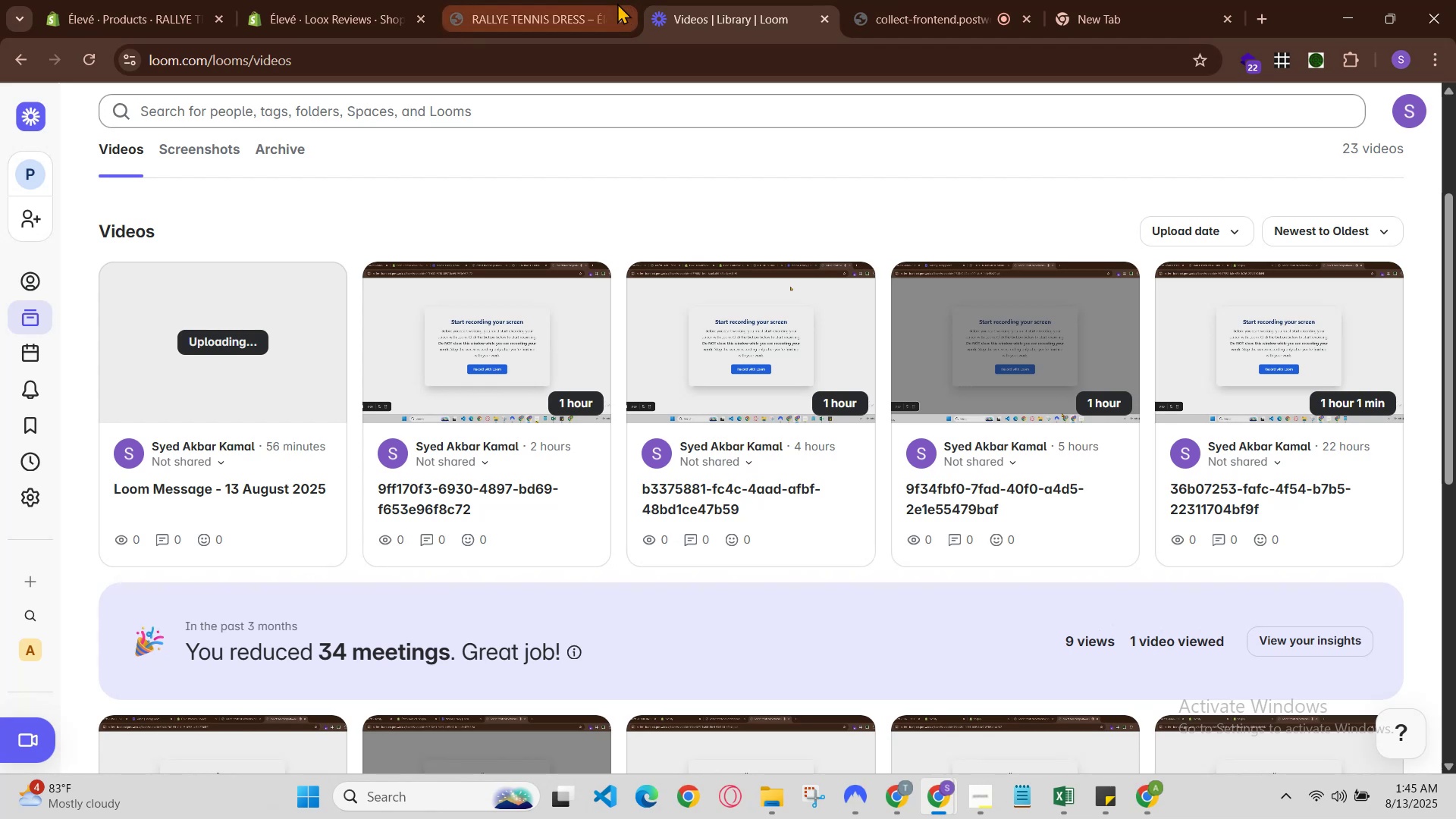 
left_click([617, 3])
 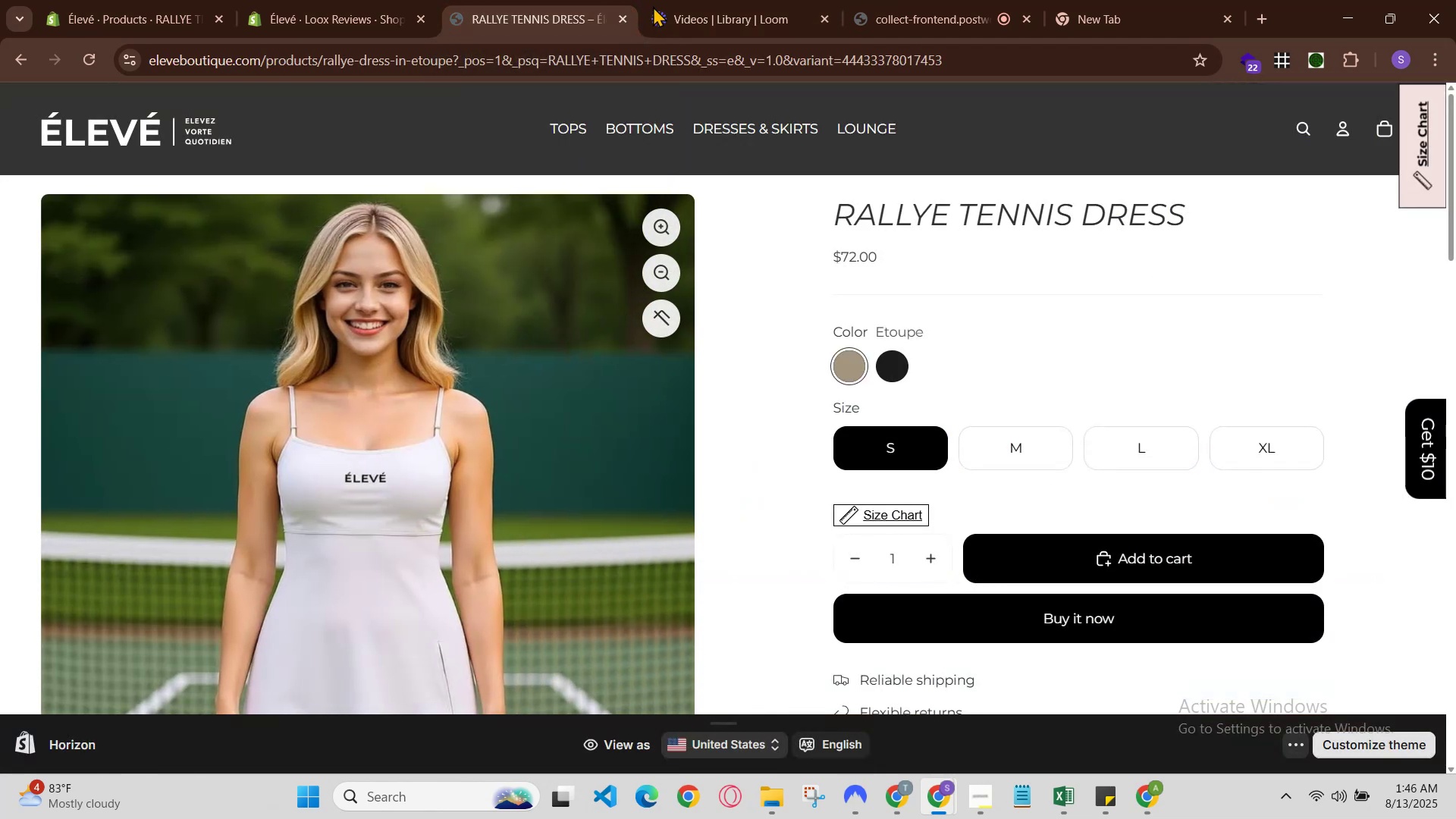 
left_click([694, 0])
 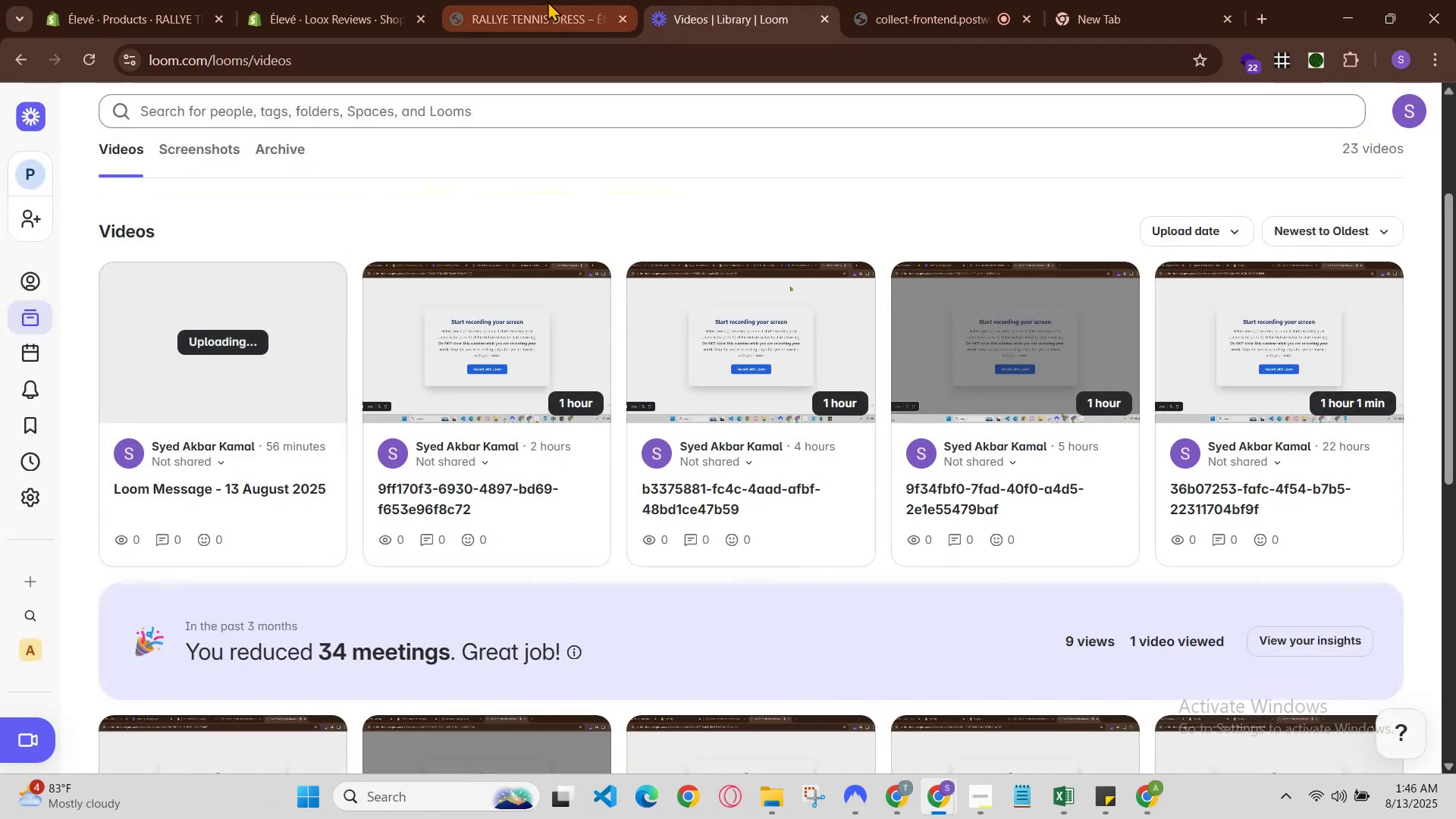 
left_click([544, 1])
 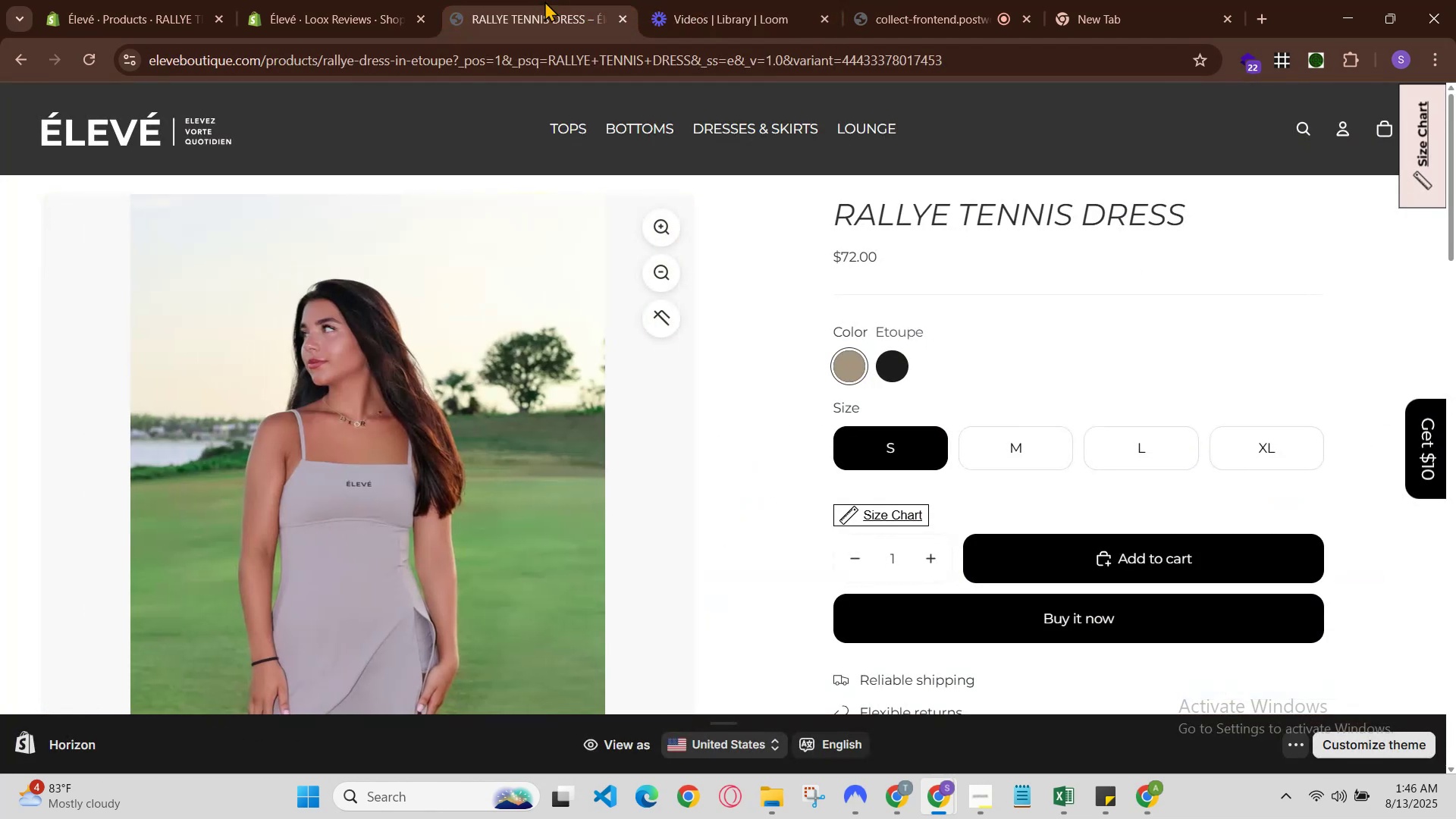 
left_click([544, 1])
 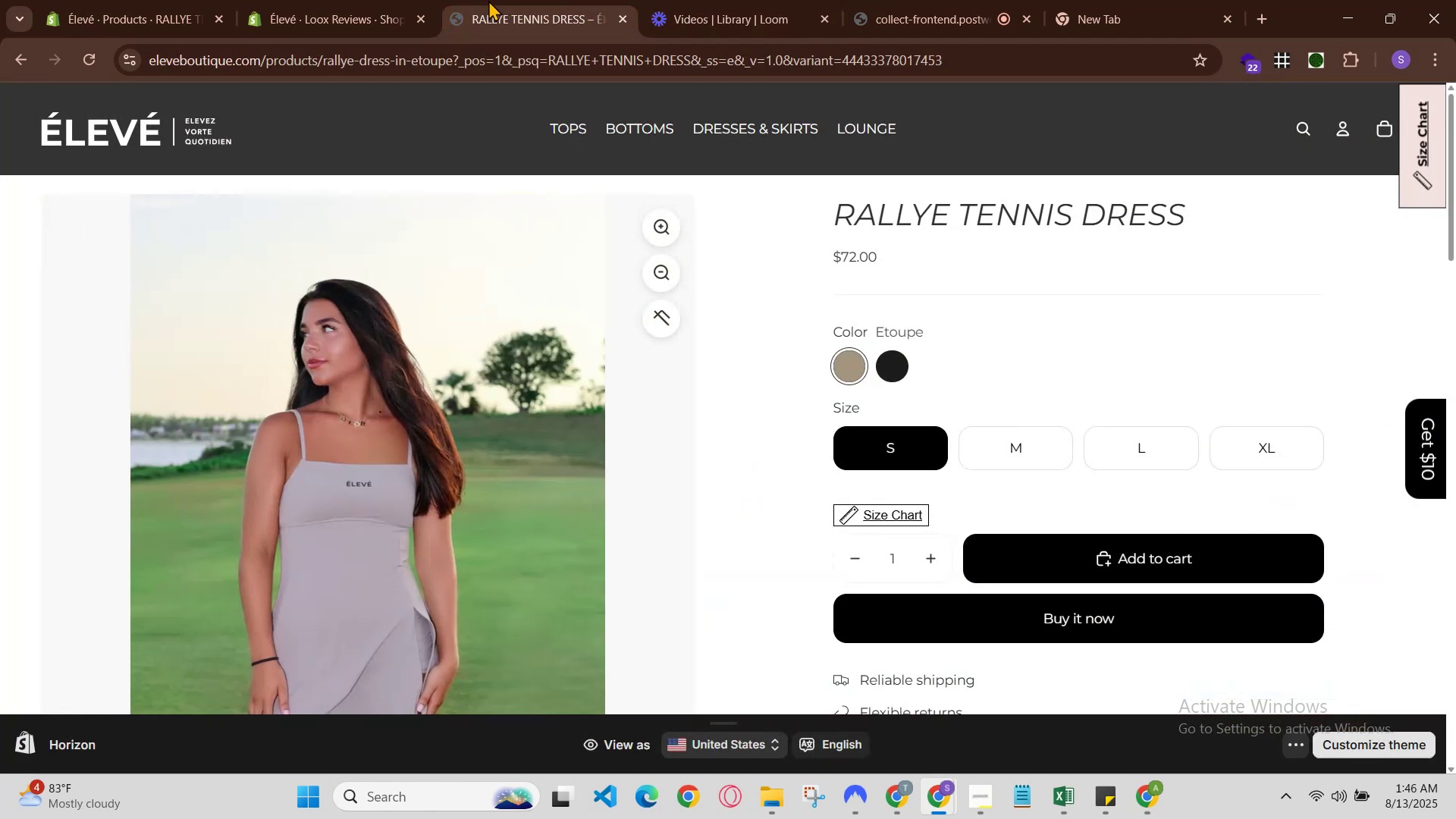 
left_click([518, 0])
 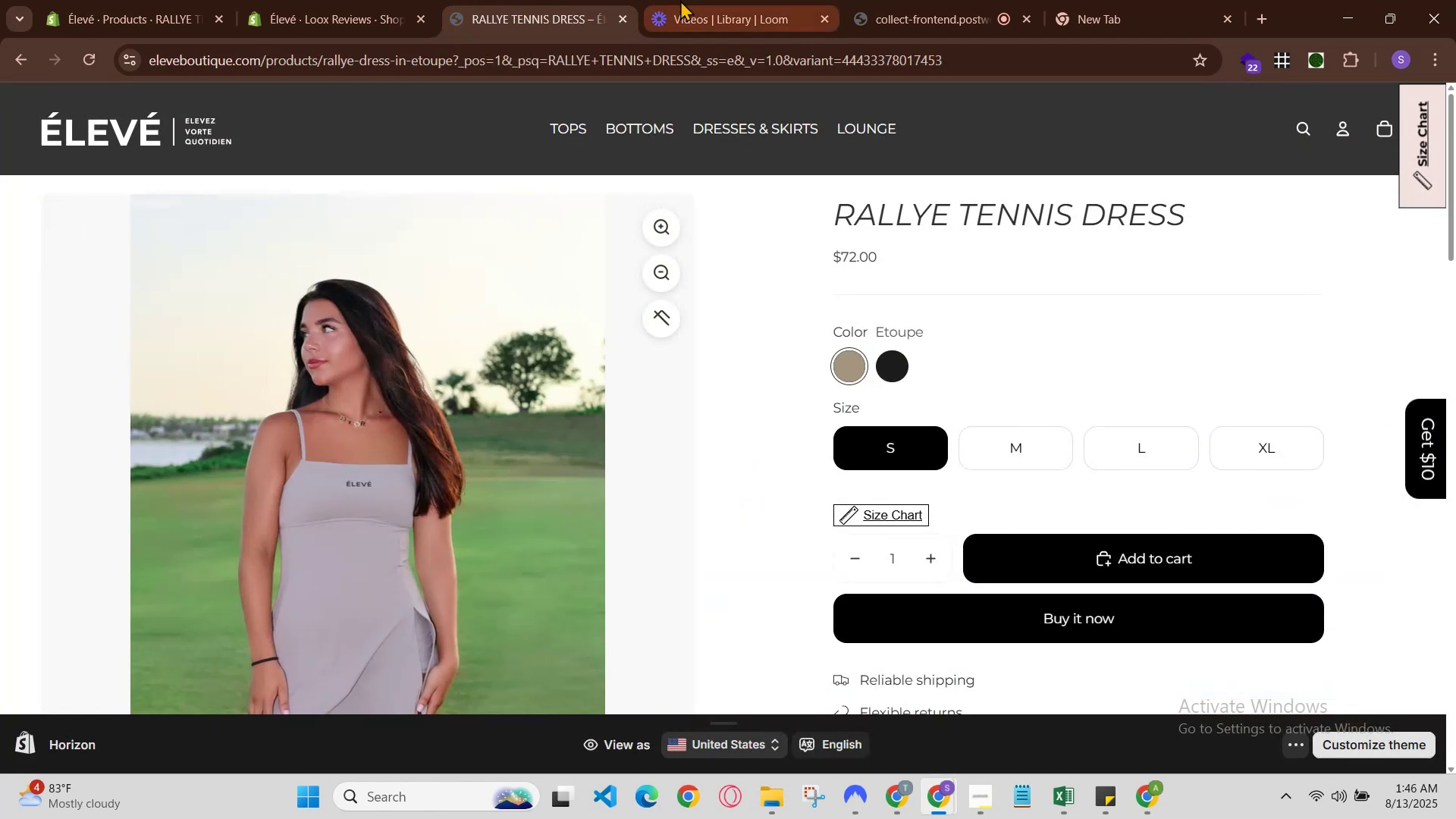 
left_click([689, 0])
 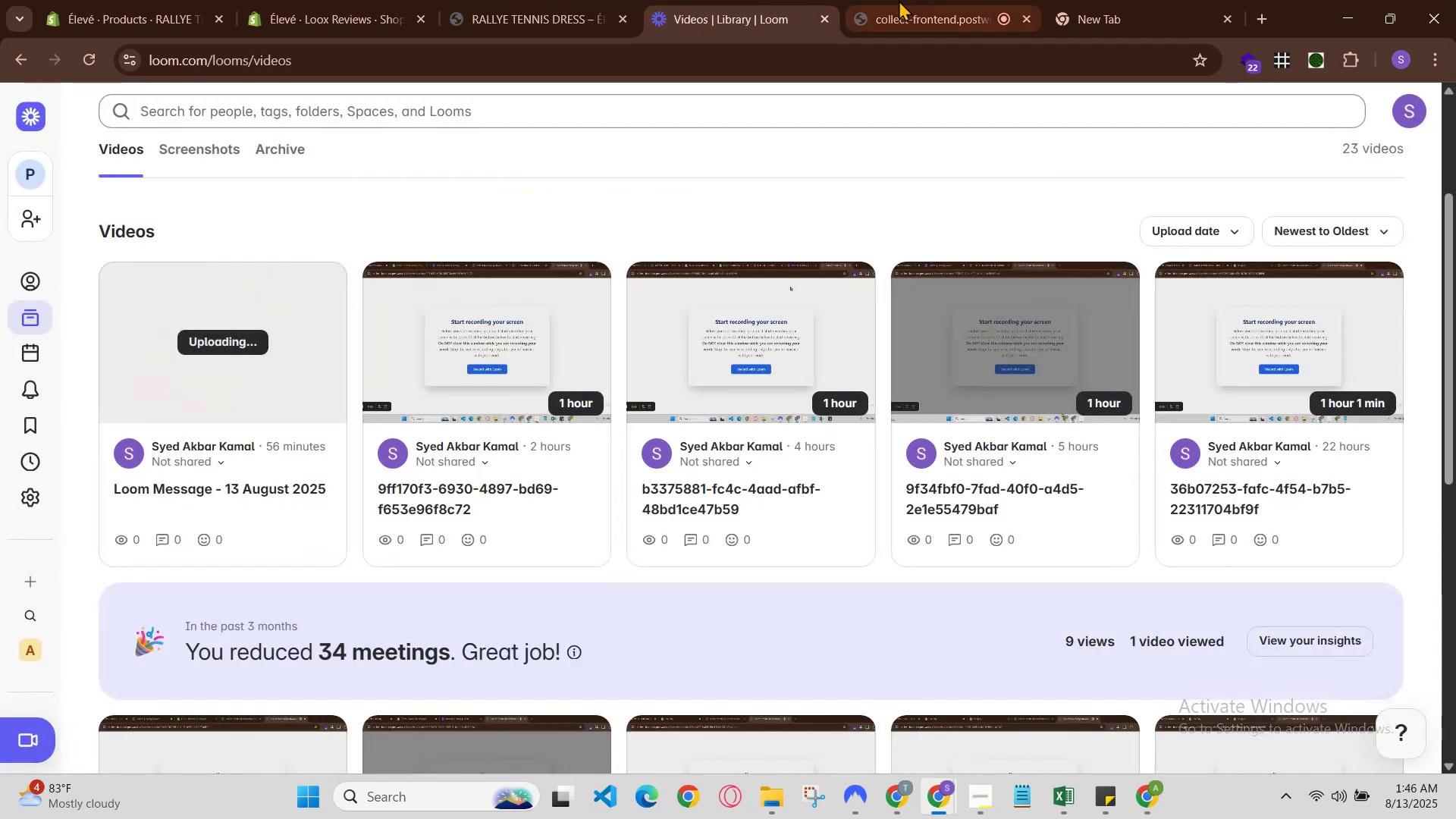 
left_click([922, 0])
 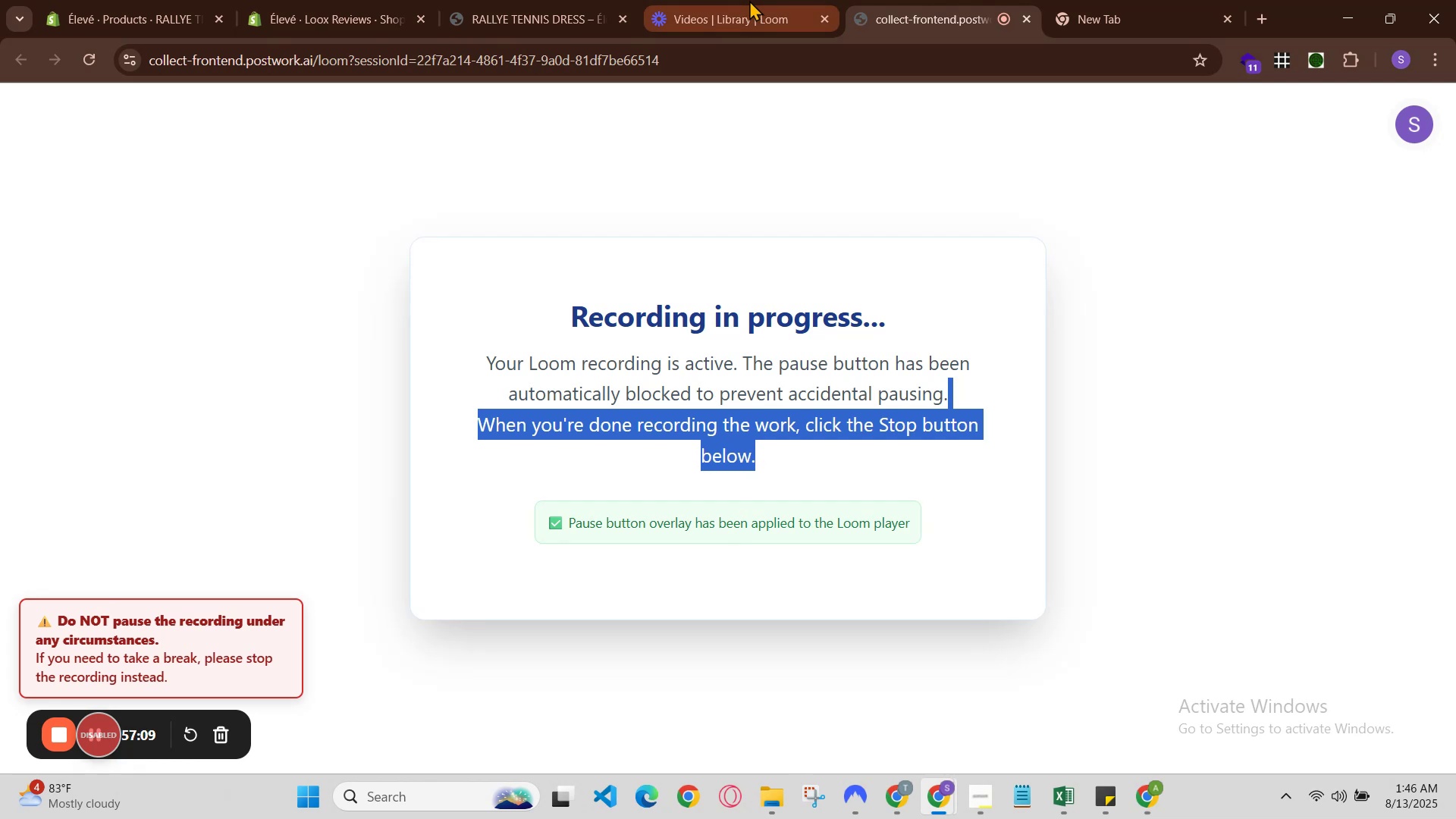 
double_click([749, 0])
 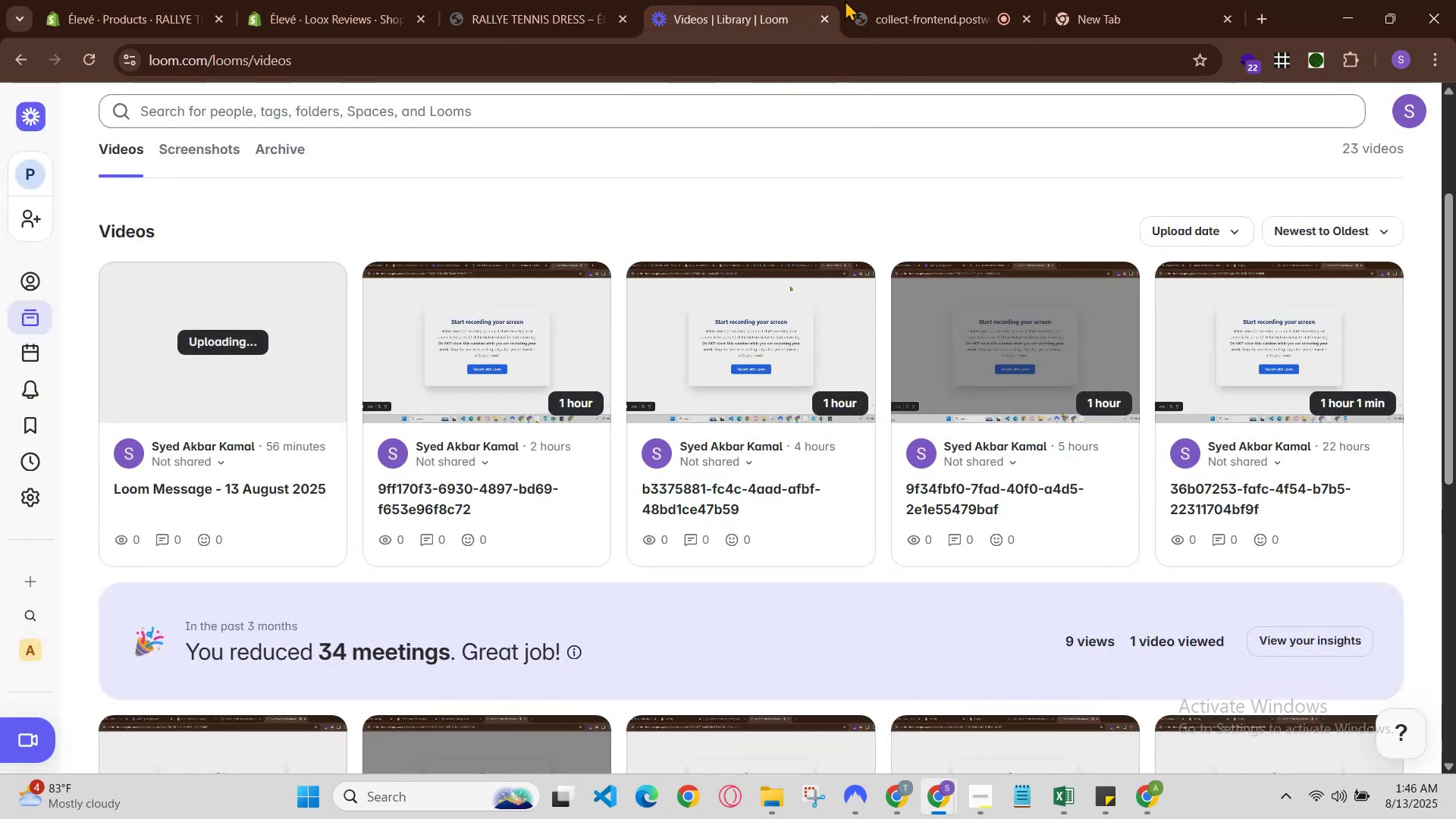 
left_click([866, 0])
 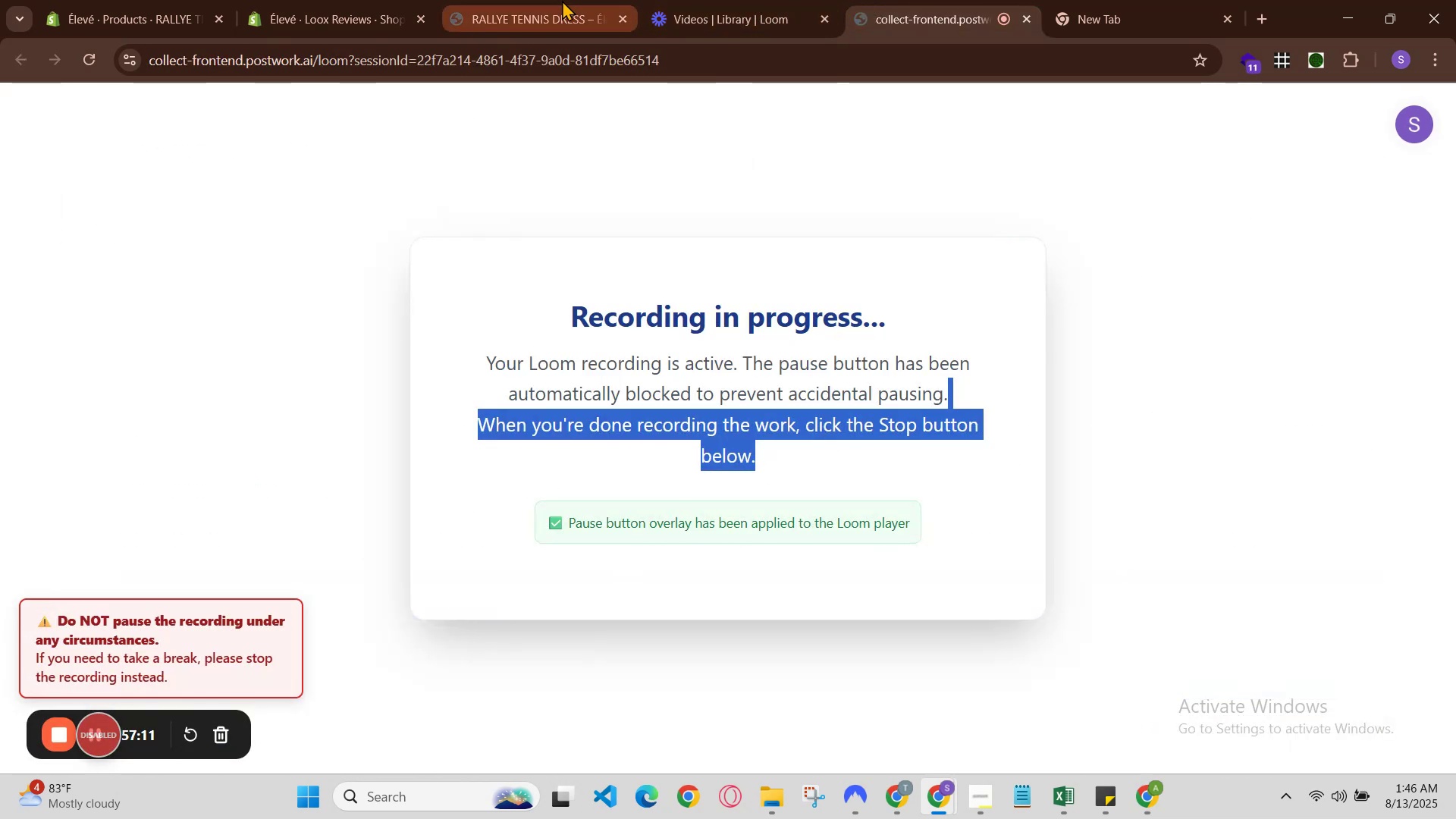 
left_click([513, 0])
 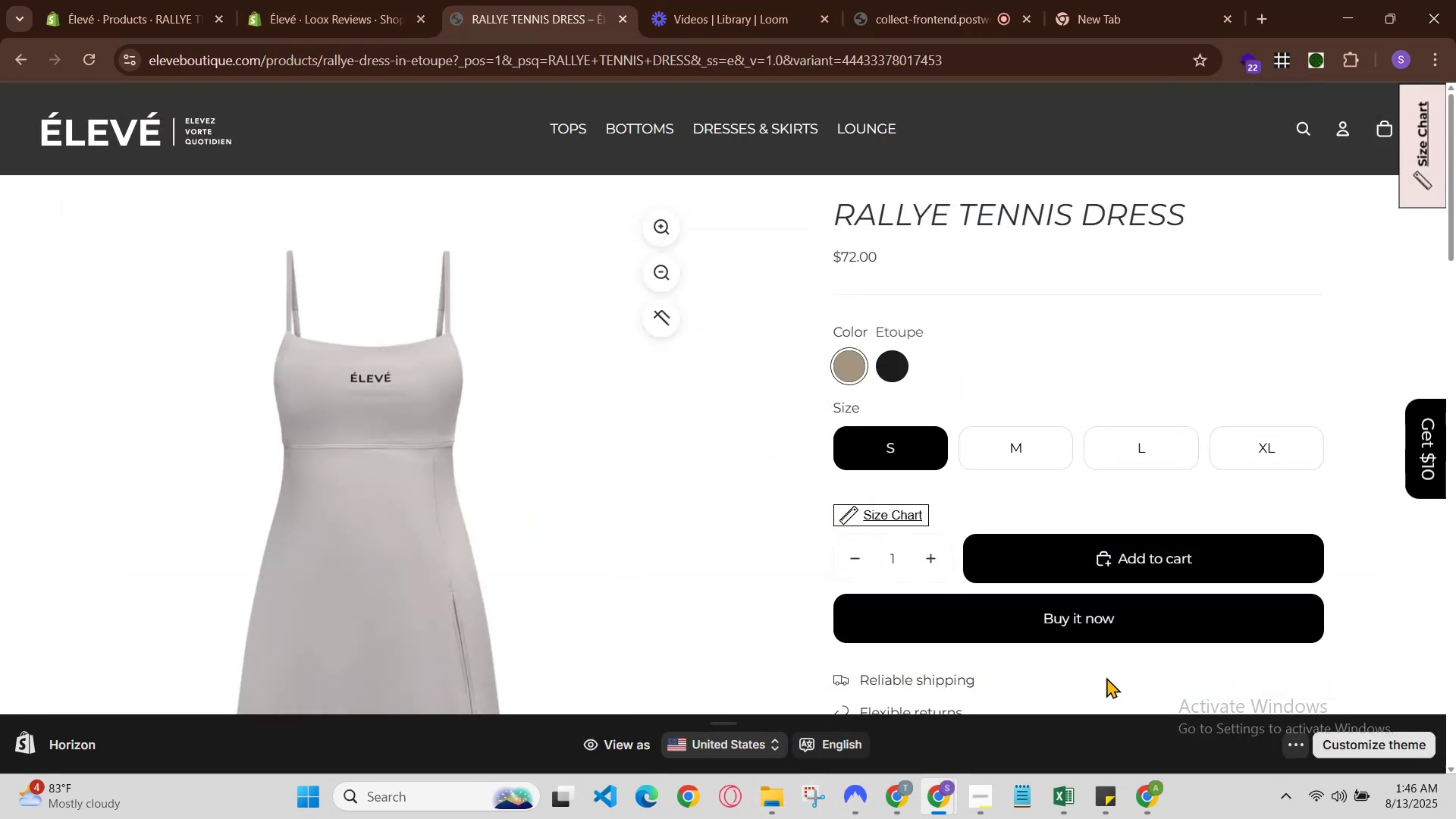 
left_click([1155, 789])
 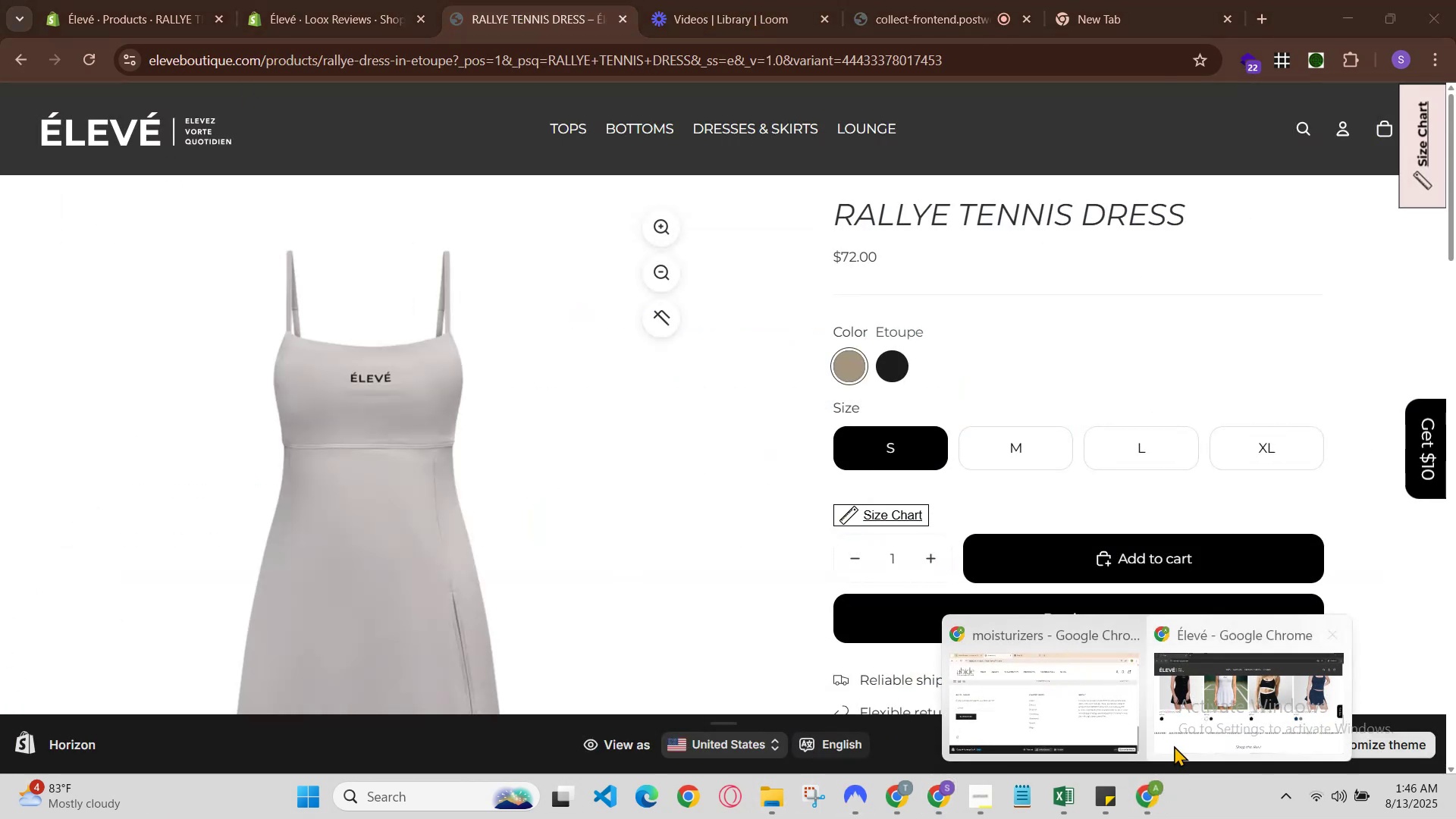 
left_click([1189, 728])
 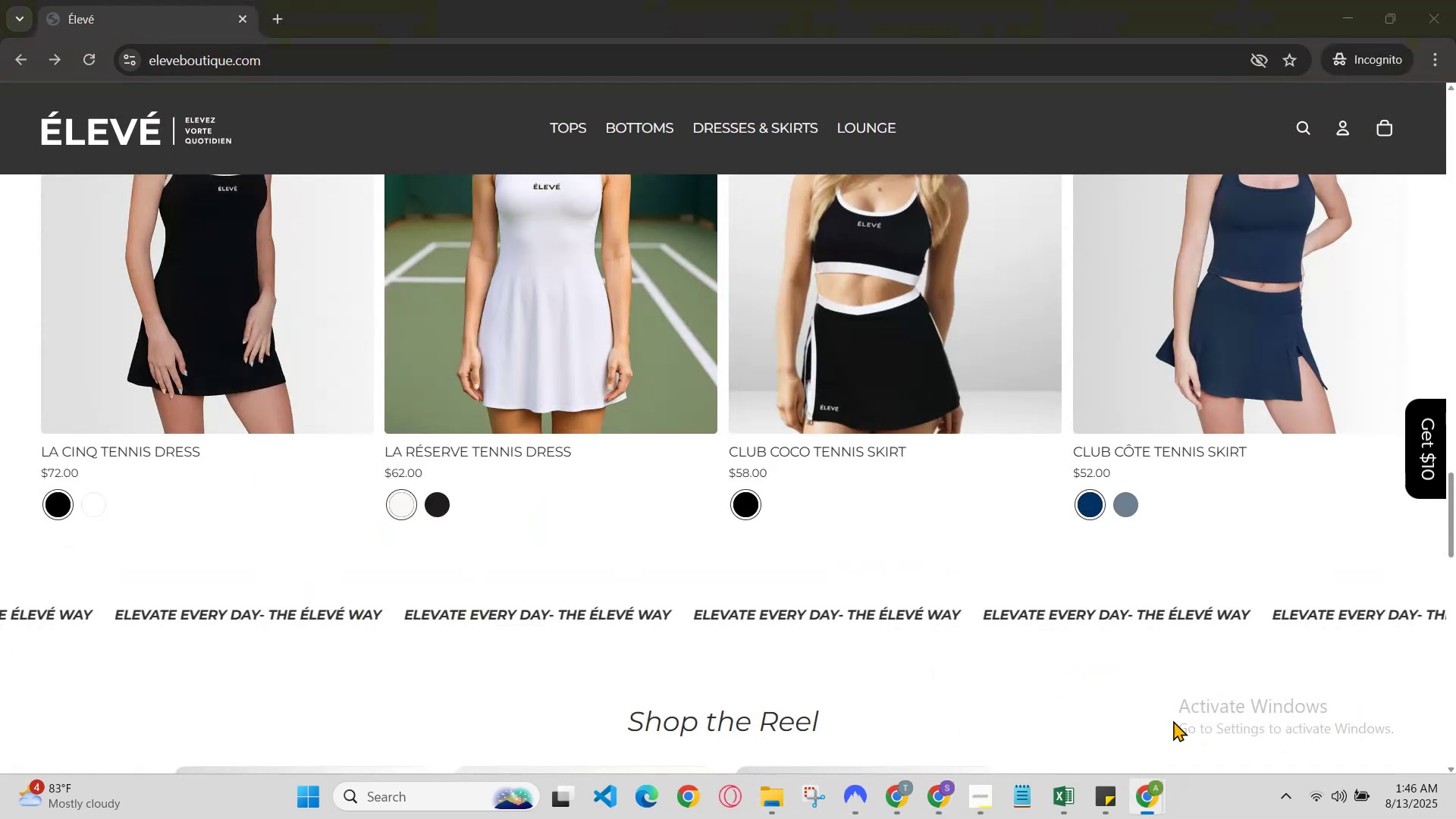 
scroll: coordinate [1078, 672], scroll_direction: up, amount: 14.0
 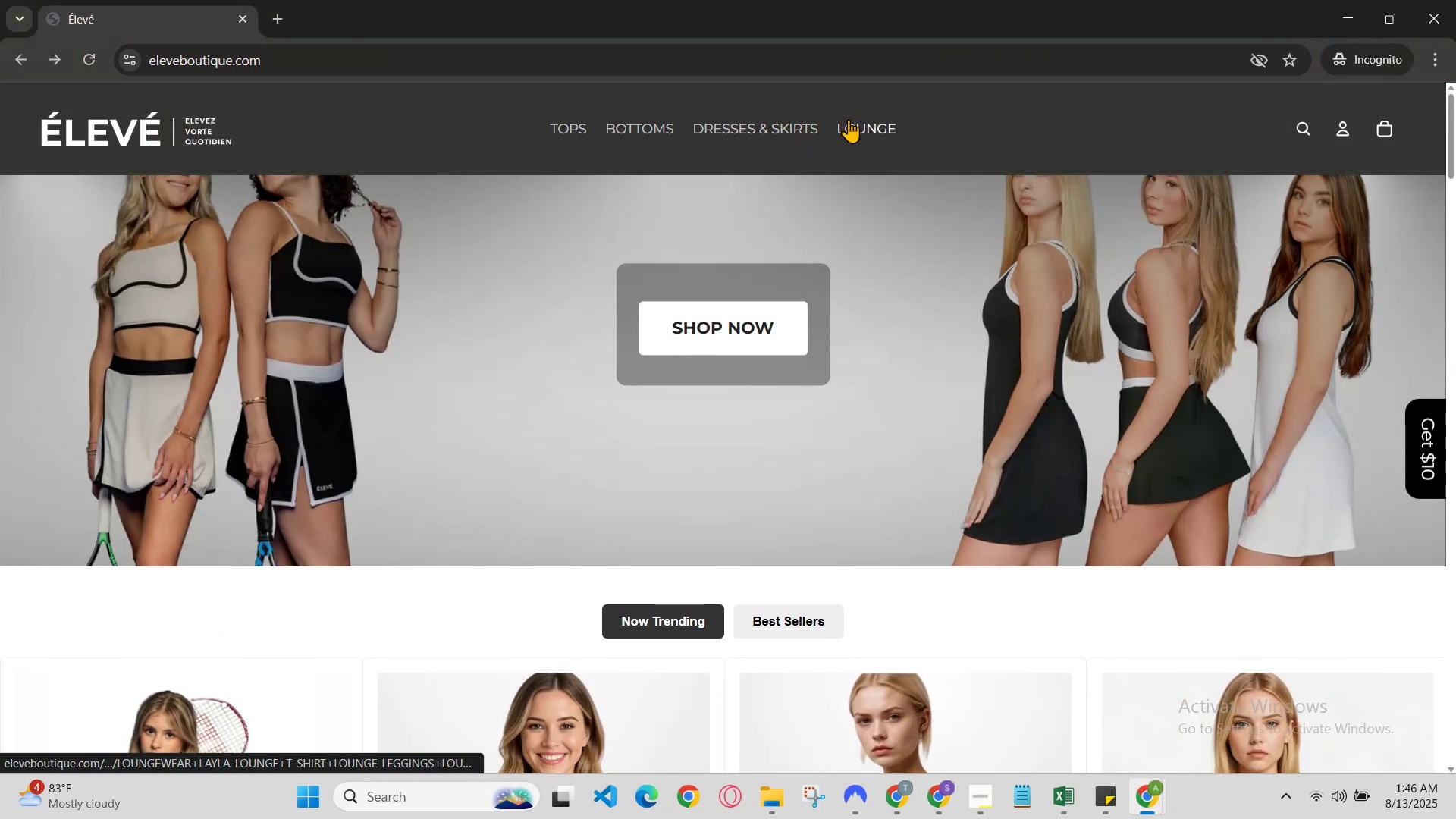 
left_click([862, 119])
 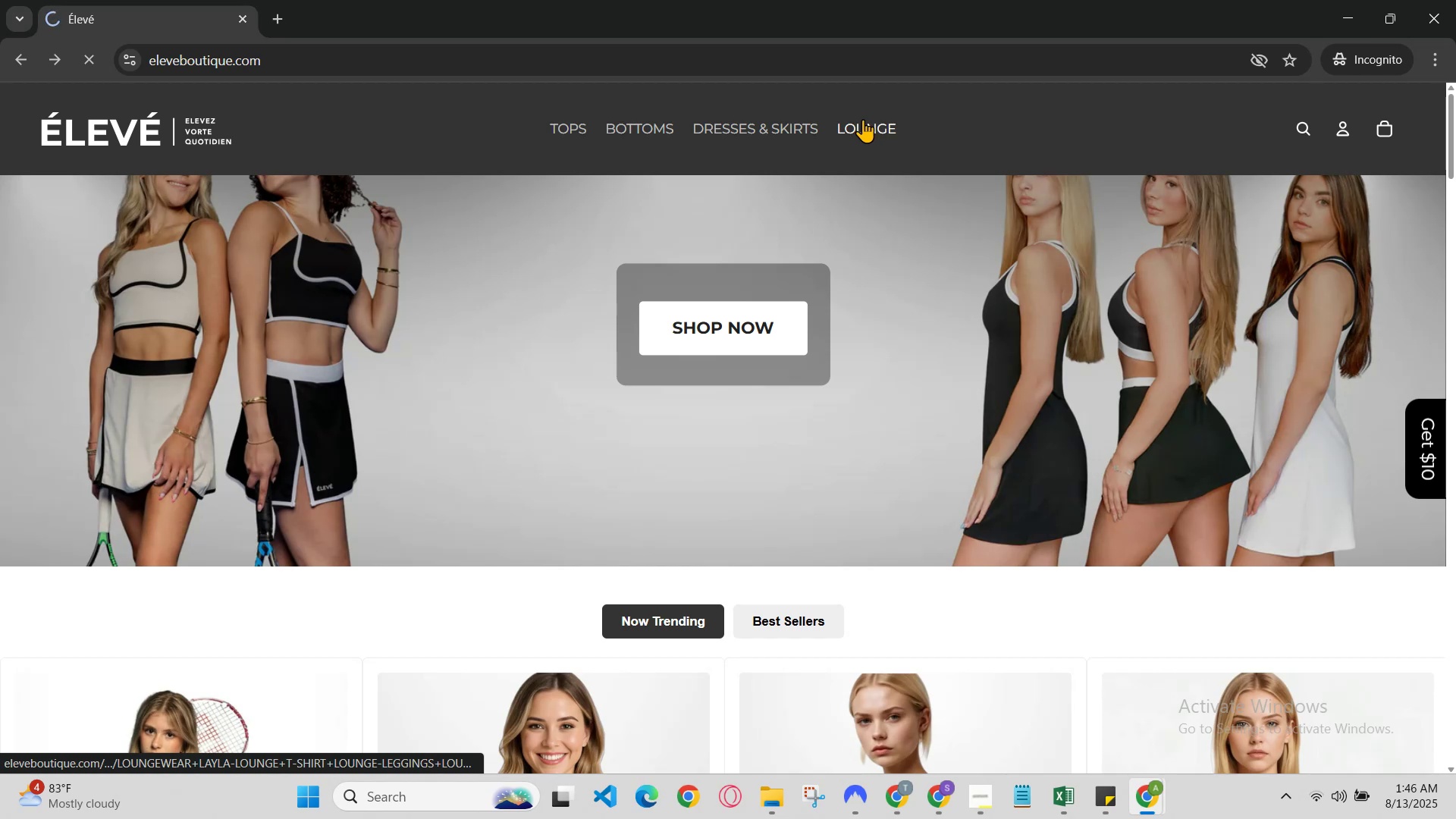 
left_click([869, 119])
 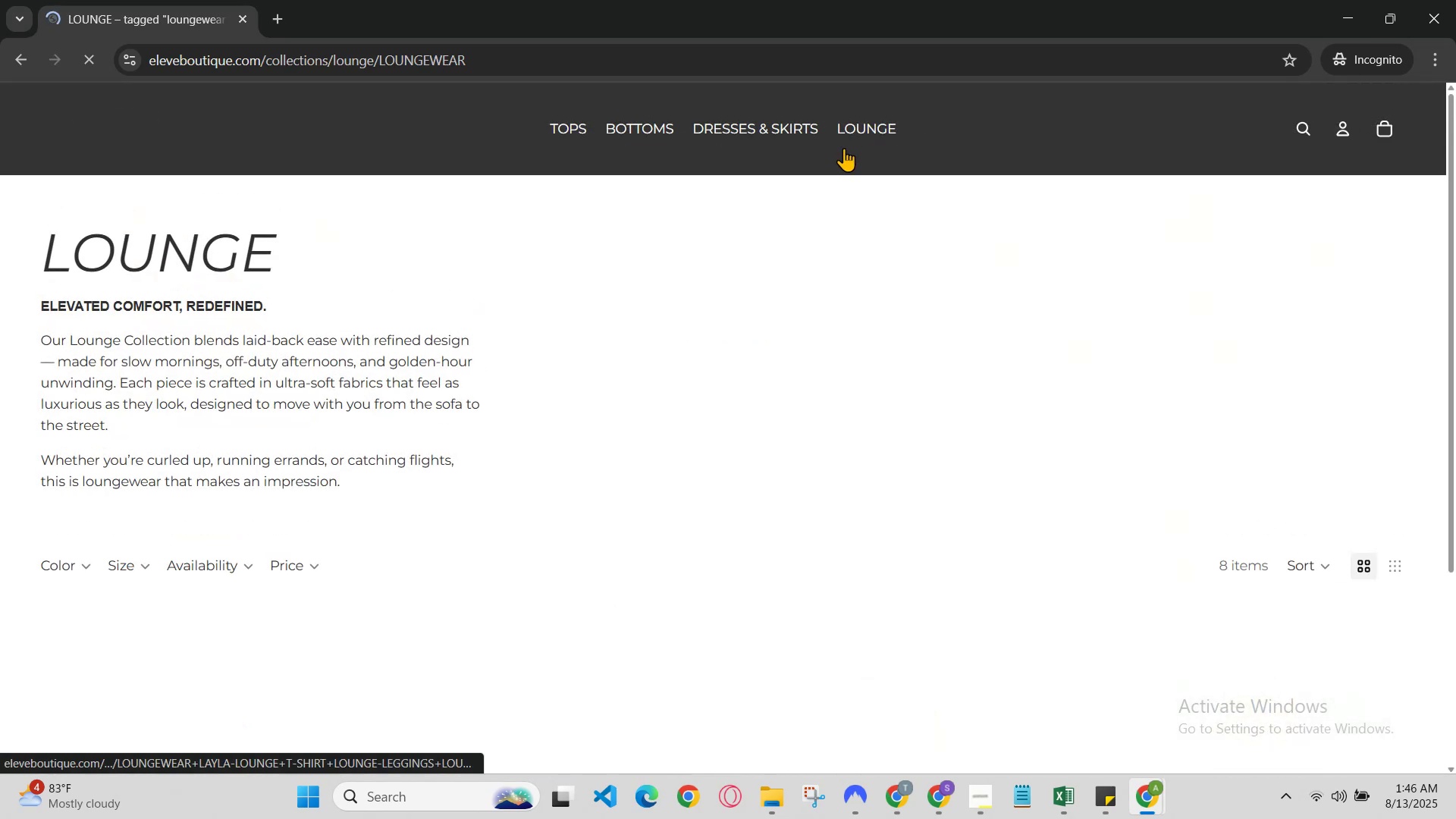 
scroll: coordinate [802, 220], scroll_direction: down, amount: 5.0
 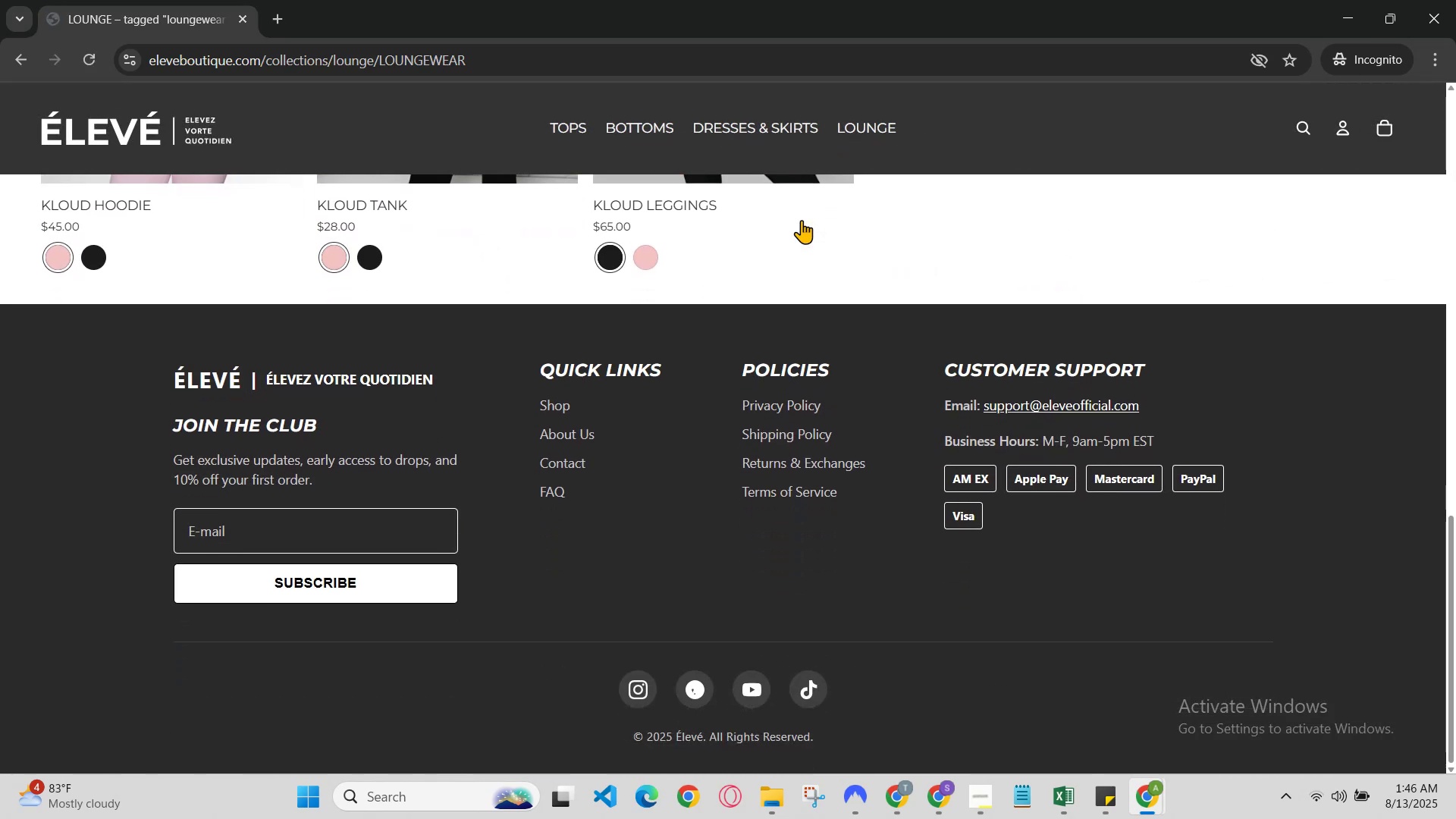 
scroll: coordinate [774, 331], scroll_direction: up, amount: 8.0
 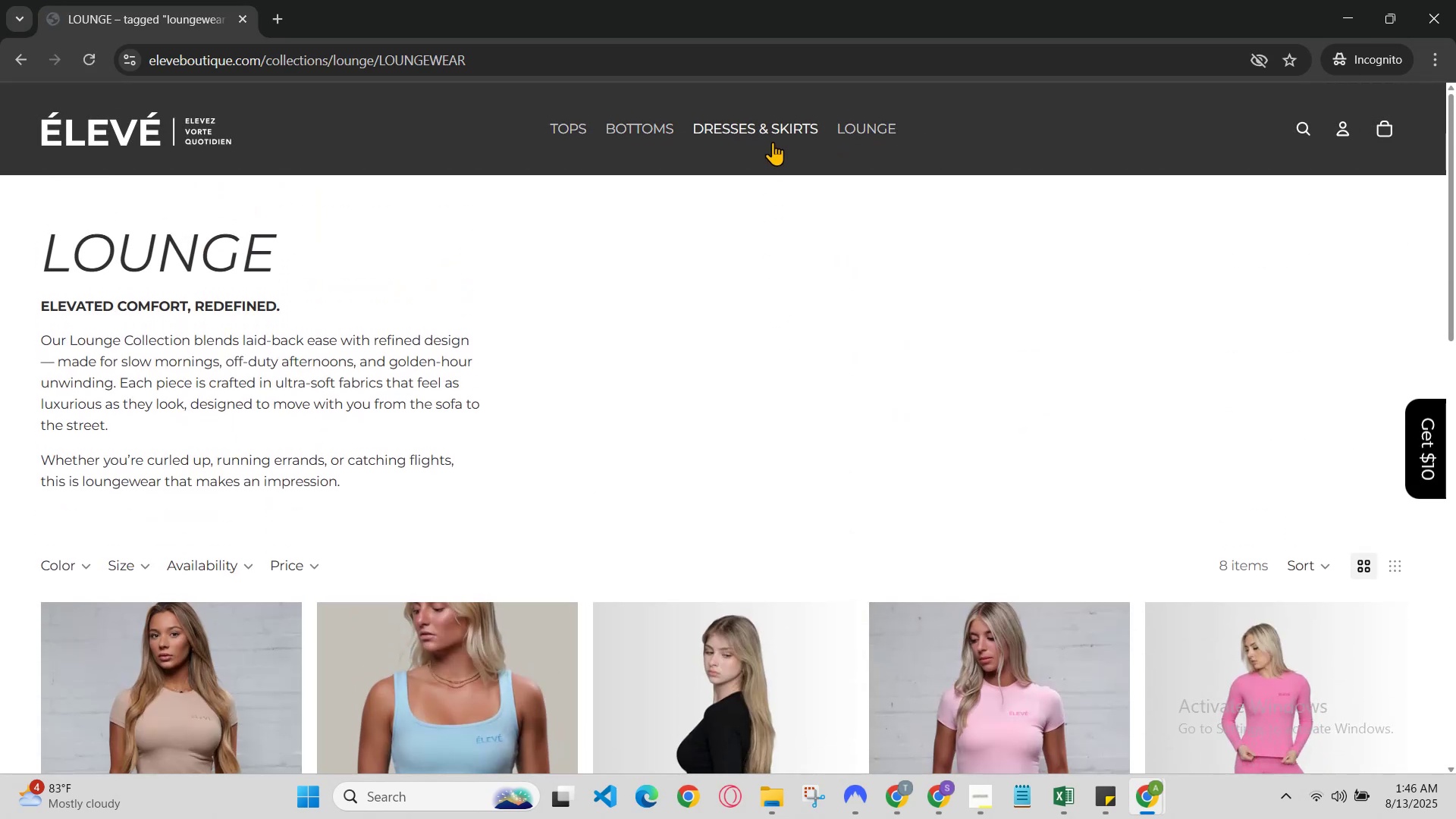 
left_click([780, 130])
 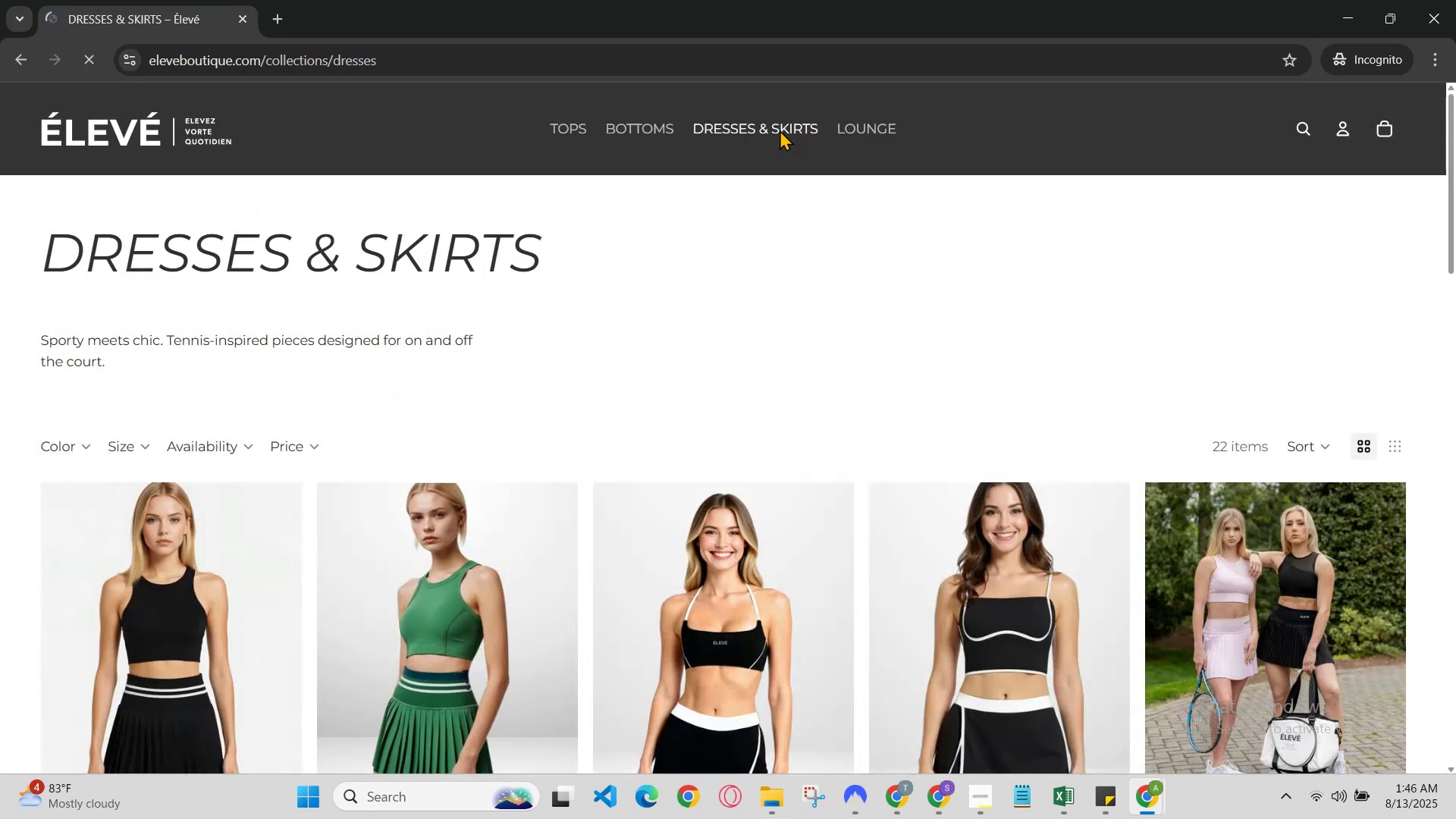 
scroll: coordinate [814, 282], scroll_direction: down, amount: 10.0
 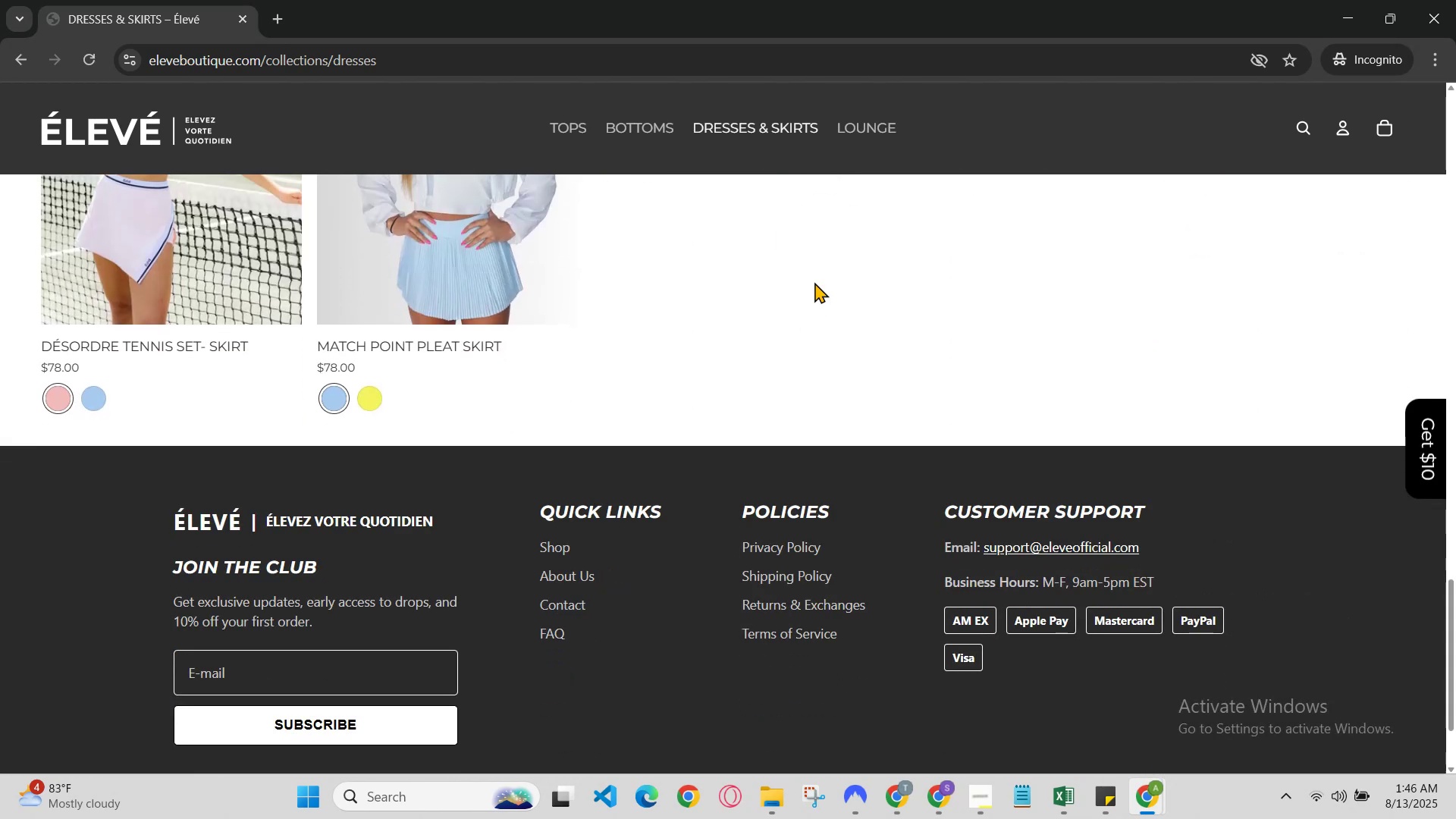 
scroll: coordinate [808, 287], scroll_direction: up, amount: 12.0
 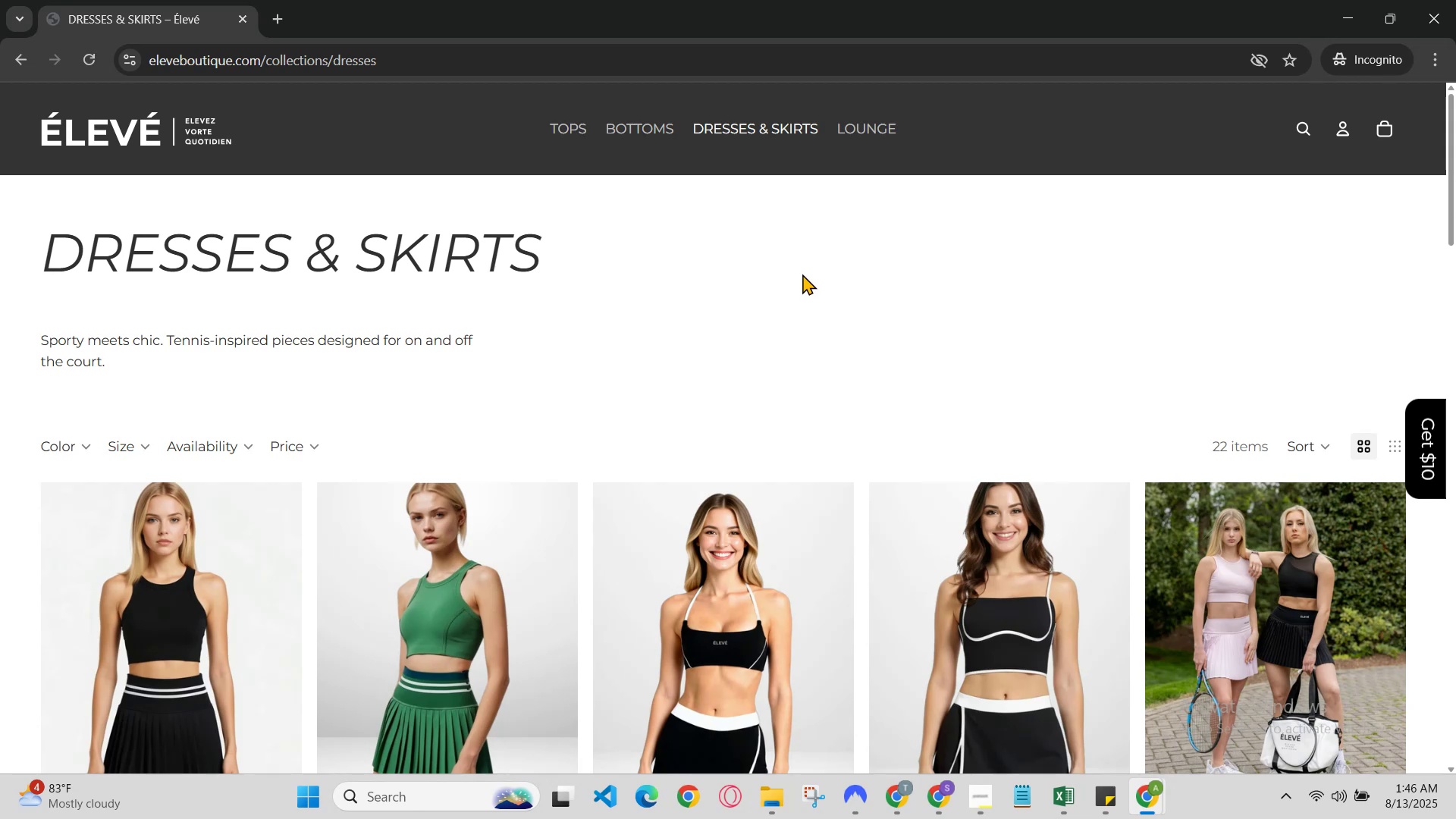 
scroll: coordinate [843, 285], scroll_direction: up, amount: 10.0
 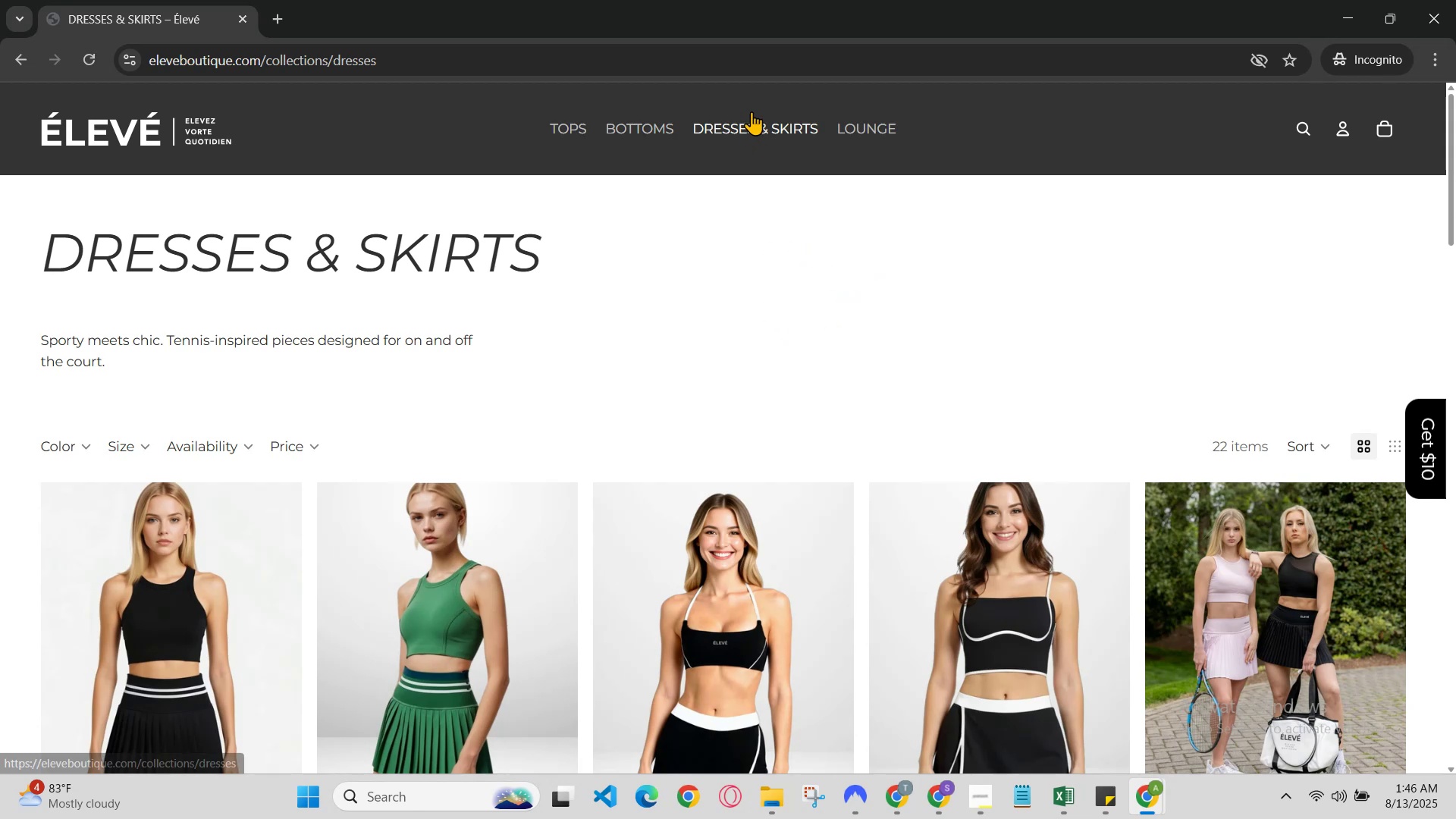 
left_click([787, 131])
 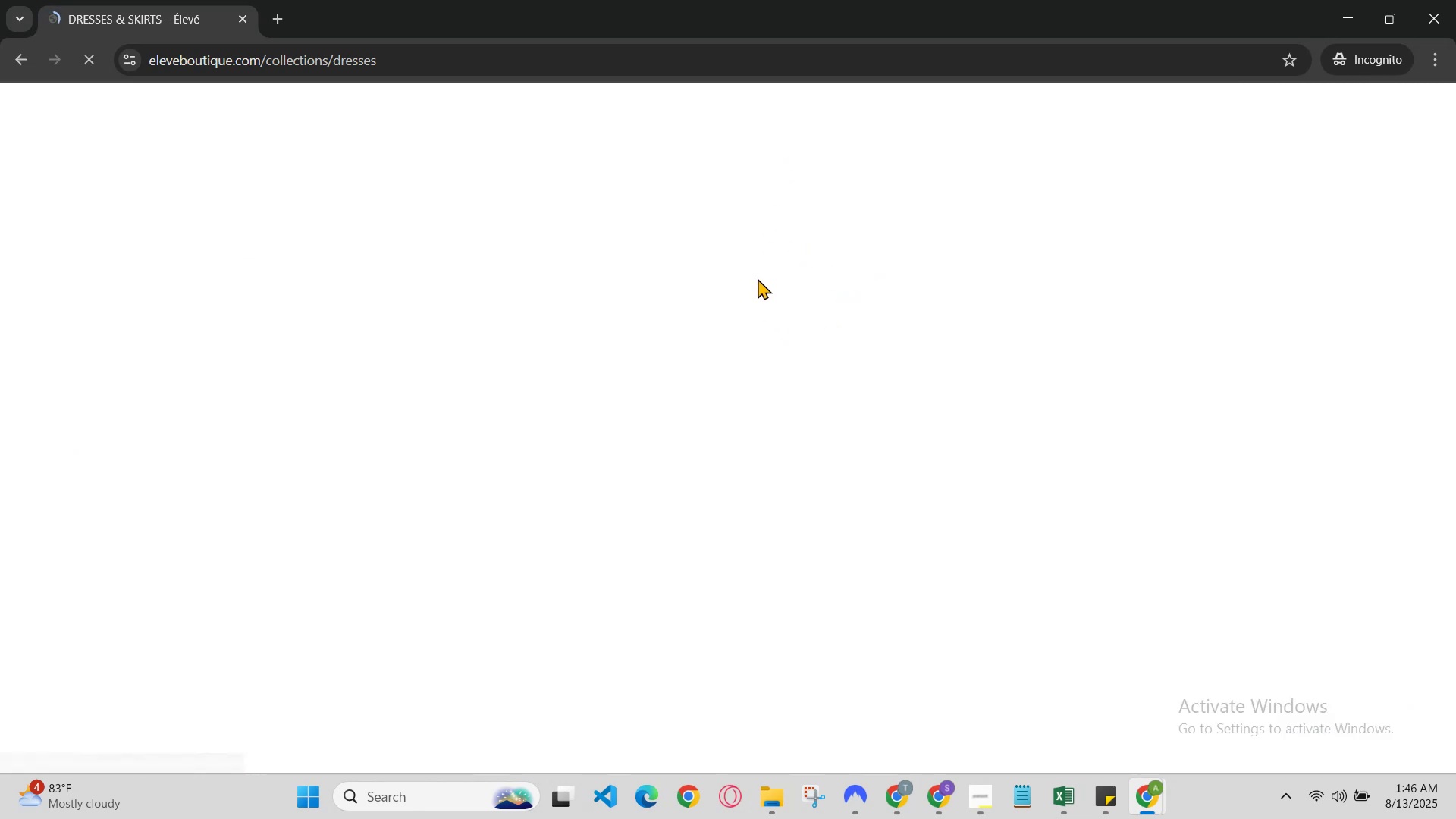 
scroll: coordinate [777, 348], scroll_direction: down, amount: 8.0
 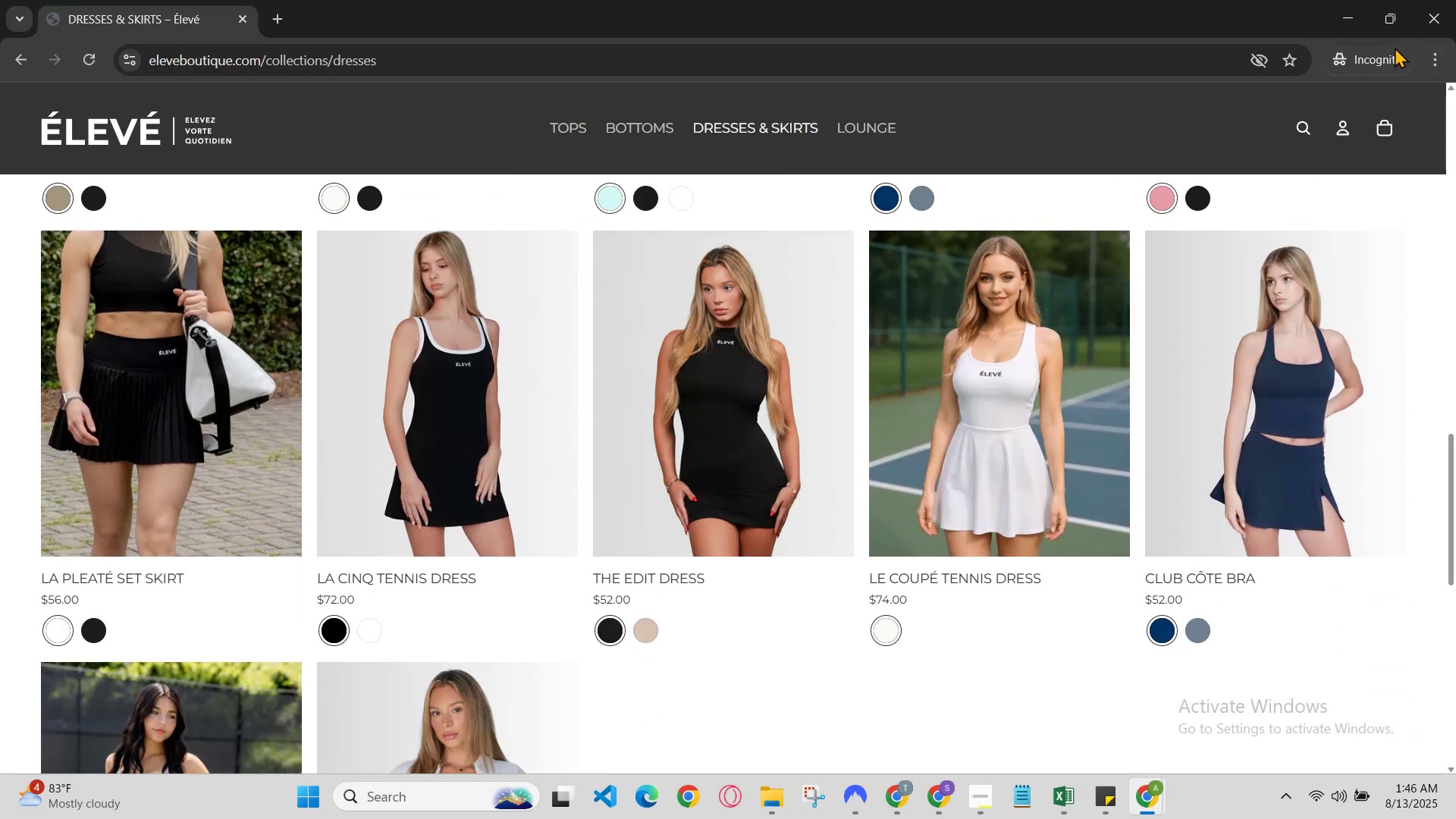 
left_click([1347, 12])
 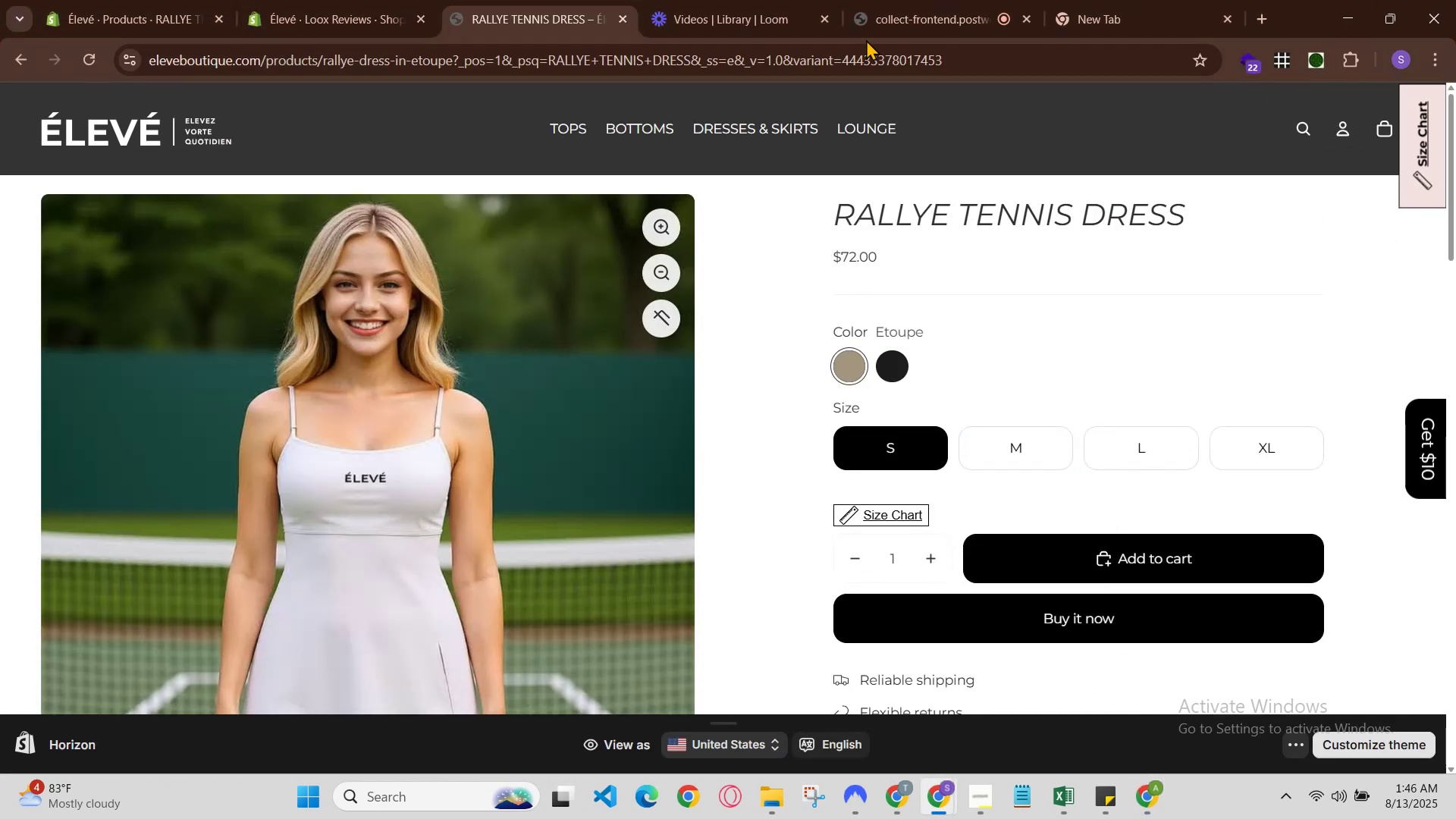 
left_click([854, 9])
 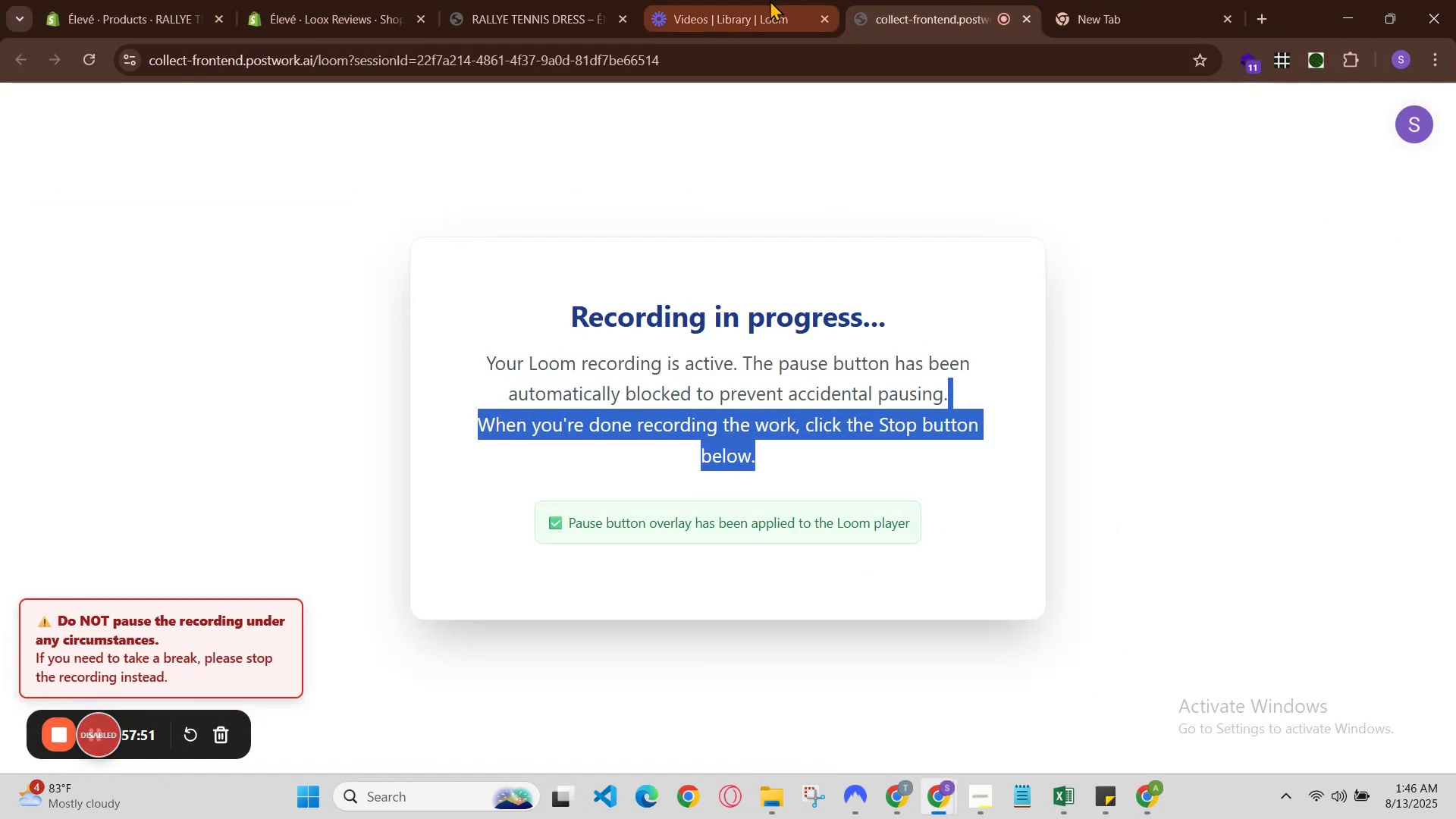 
left_click([757, 0])
 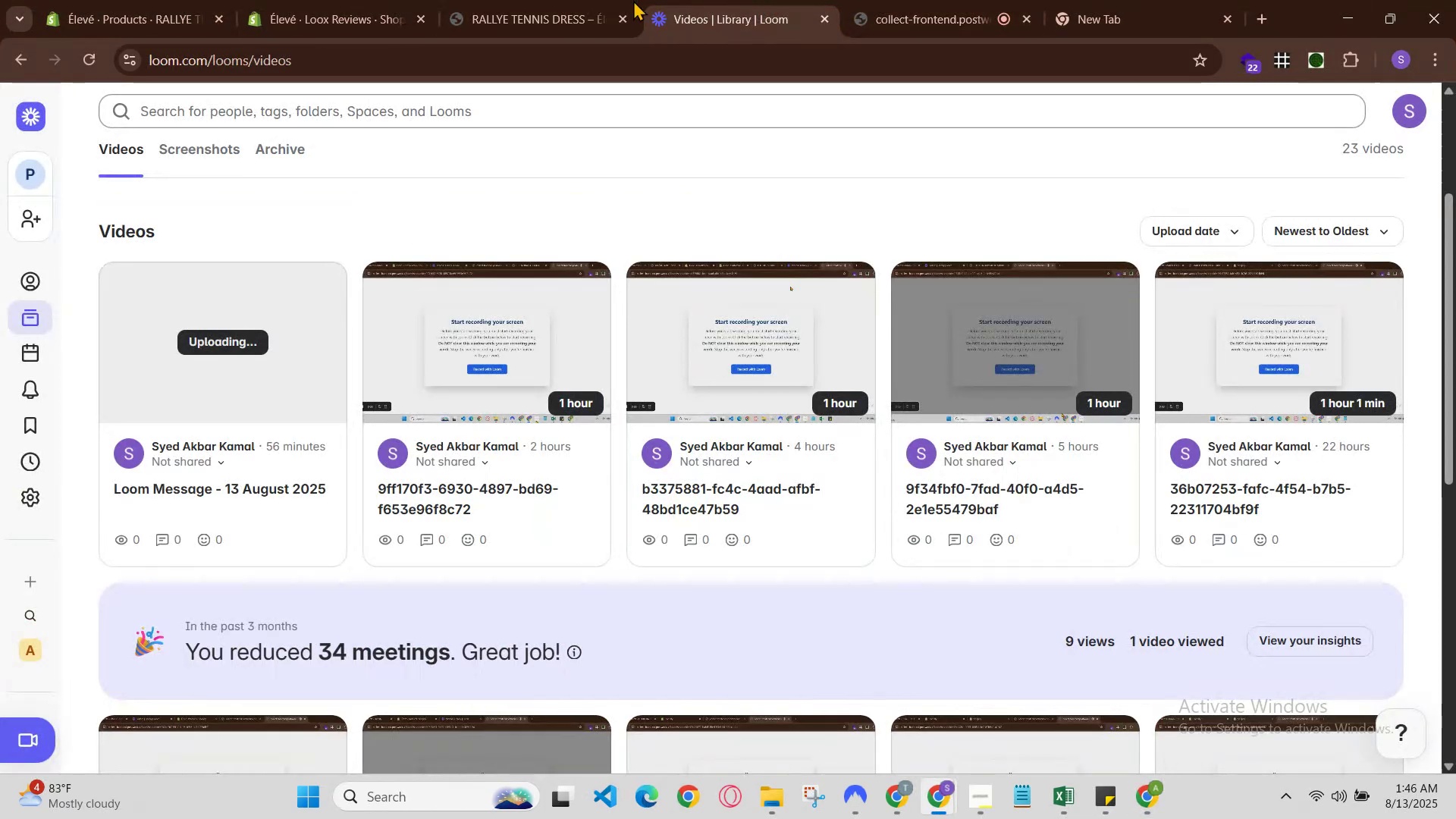 
left_click_drag(start_coordinate=[532, 0], to_coordinate=[535, 2])
 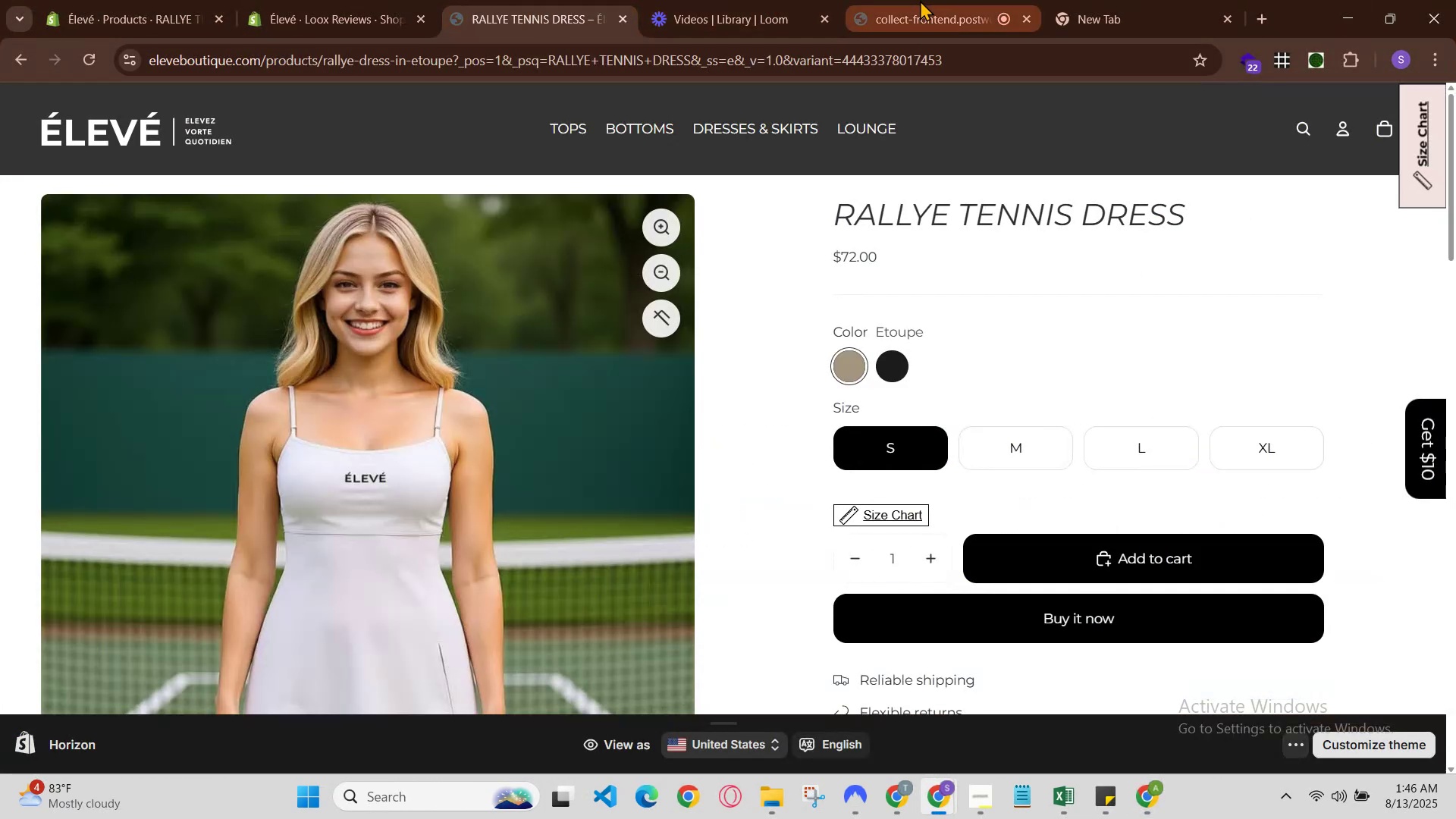 
left_click([920, 0])
 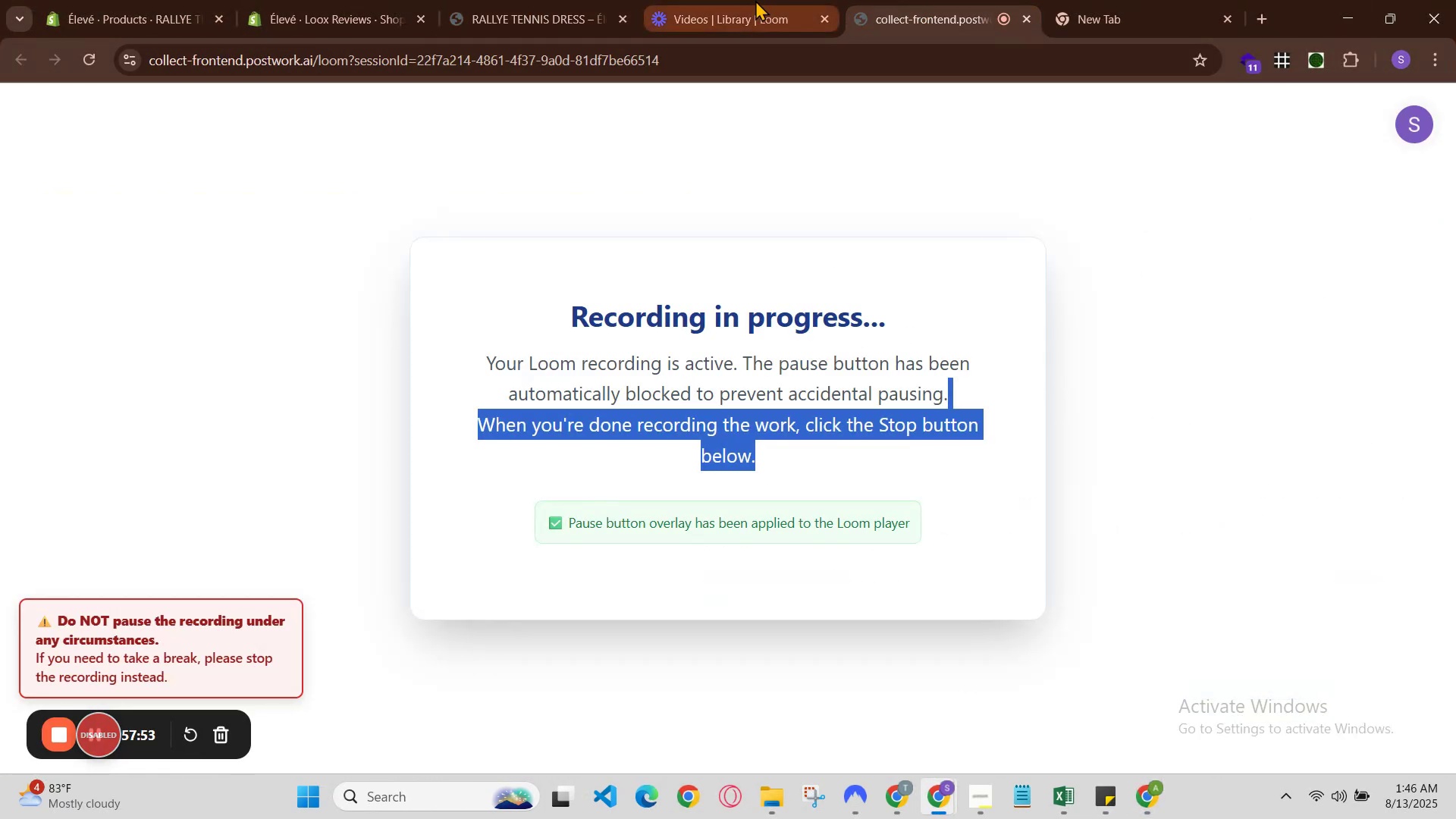 
left_click([705, 0])
 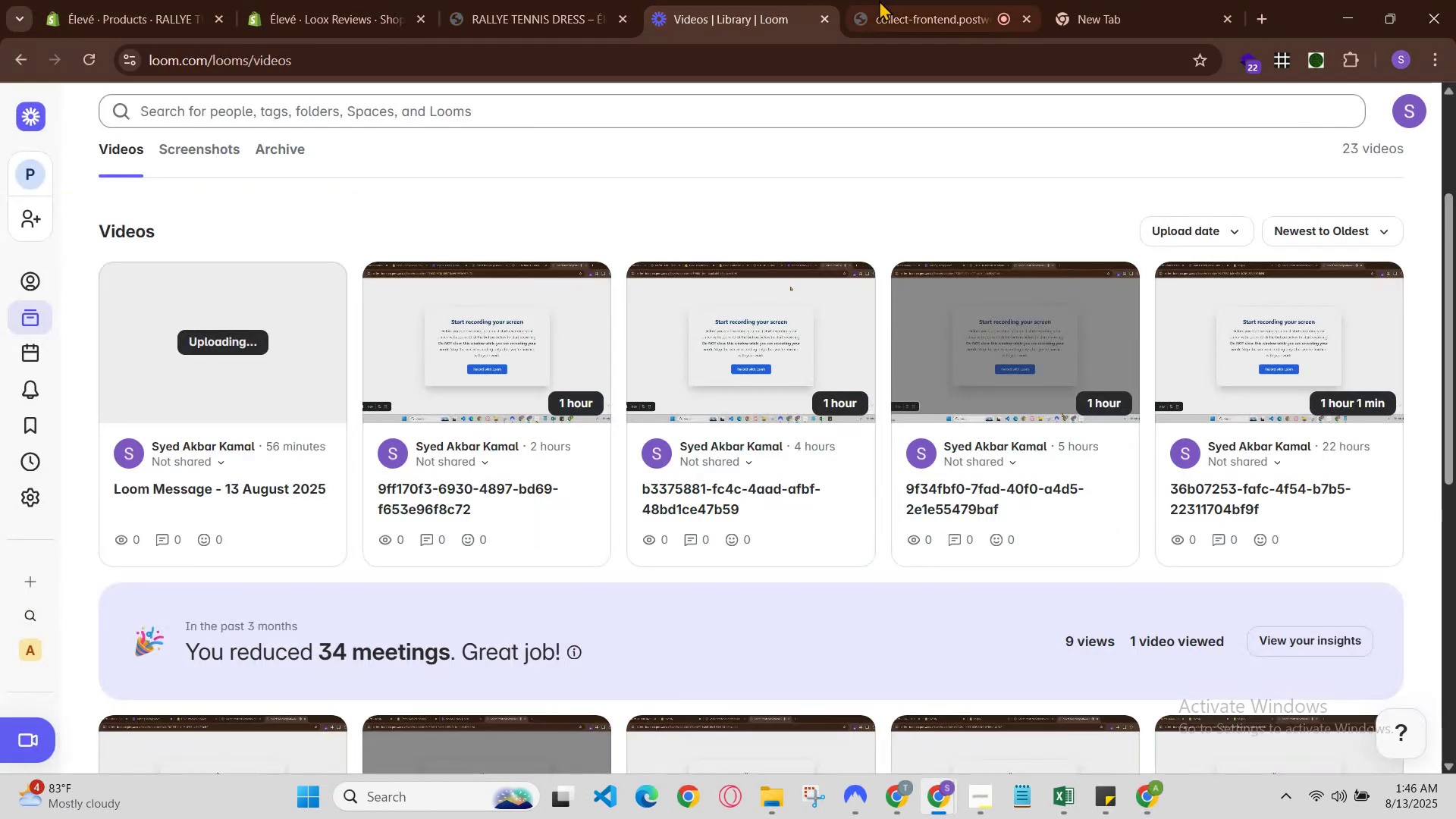 
left_click([886, 0])
 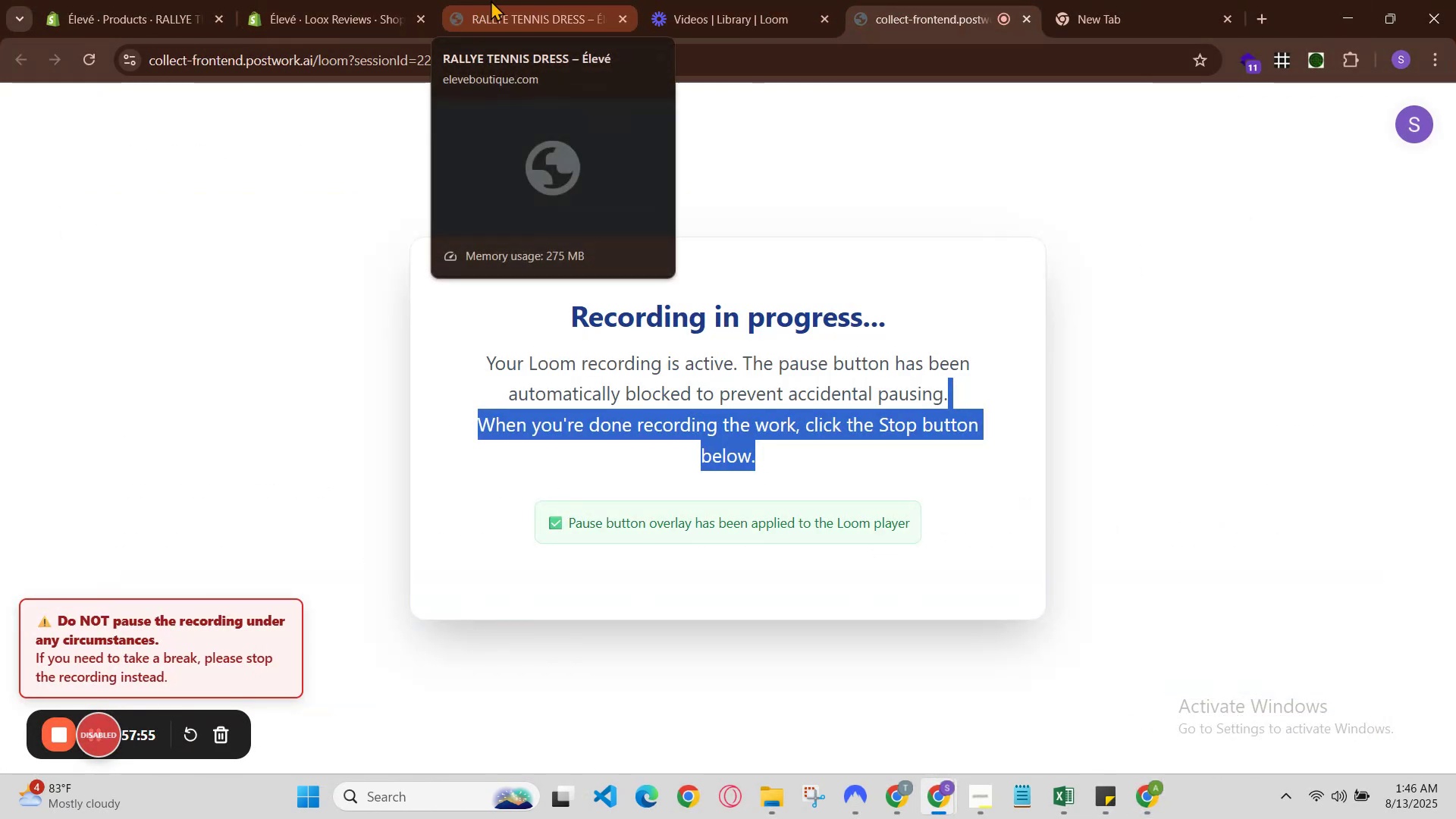 
left_click([491, 0])
 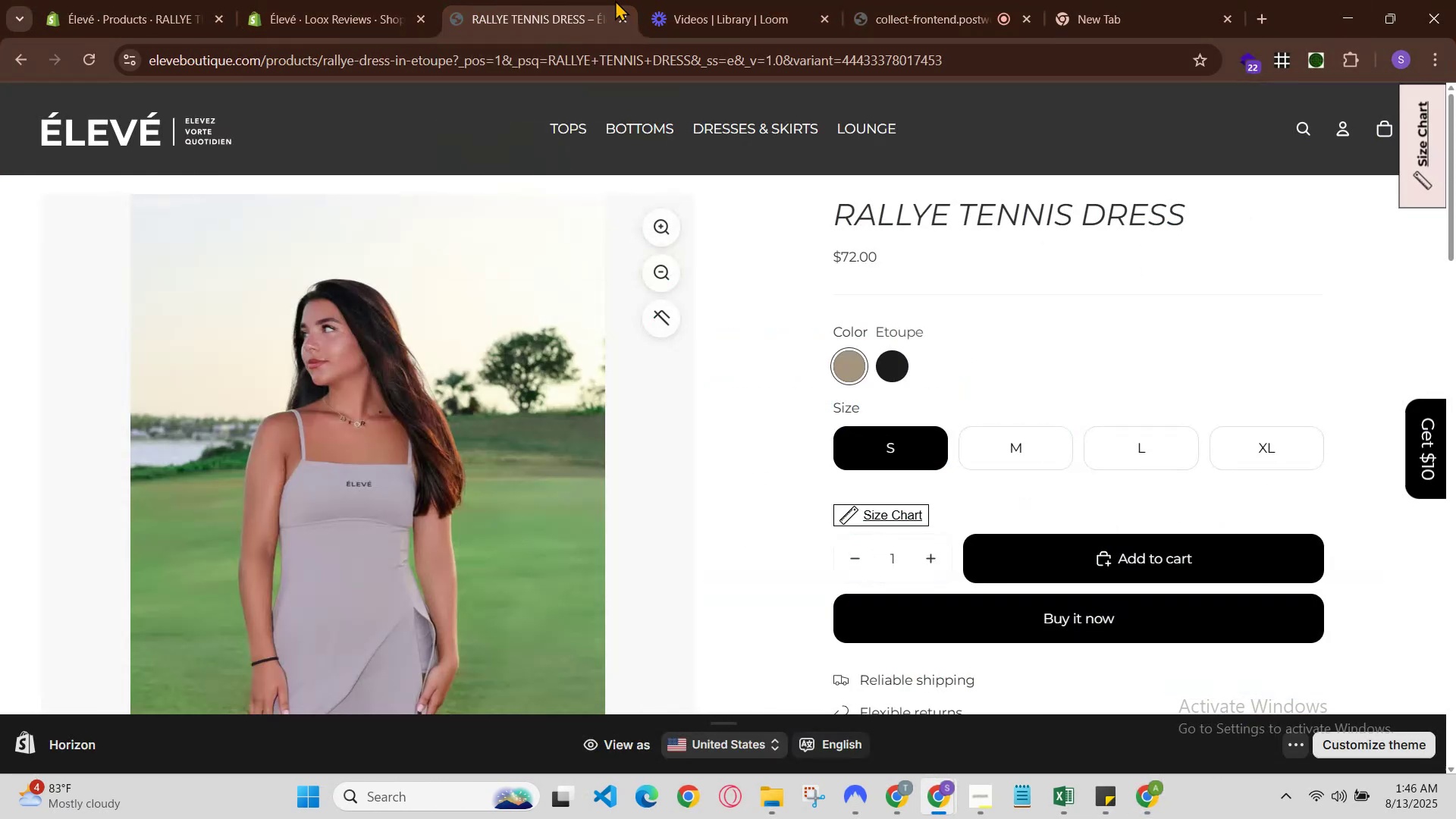 
left_click([708, 0])
 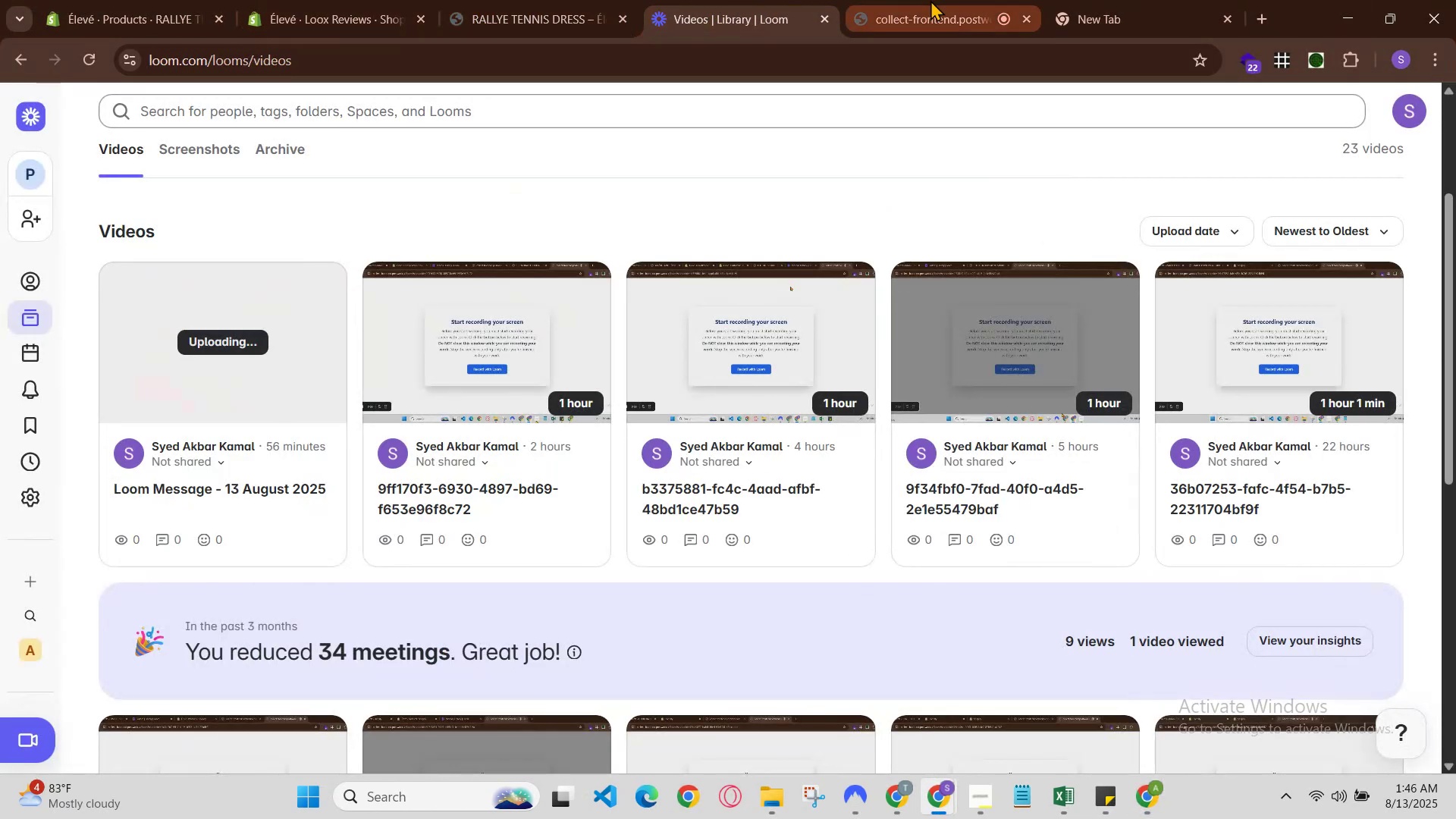 
left_click([936, 0])
 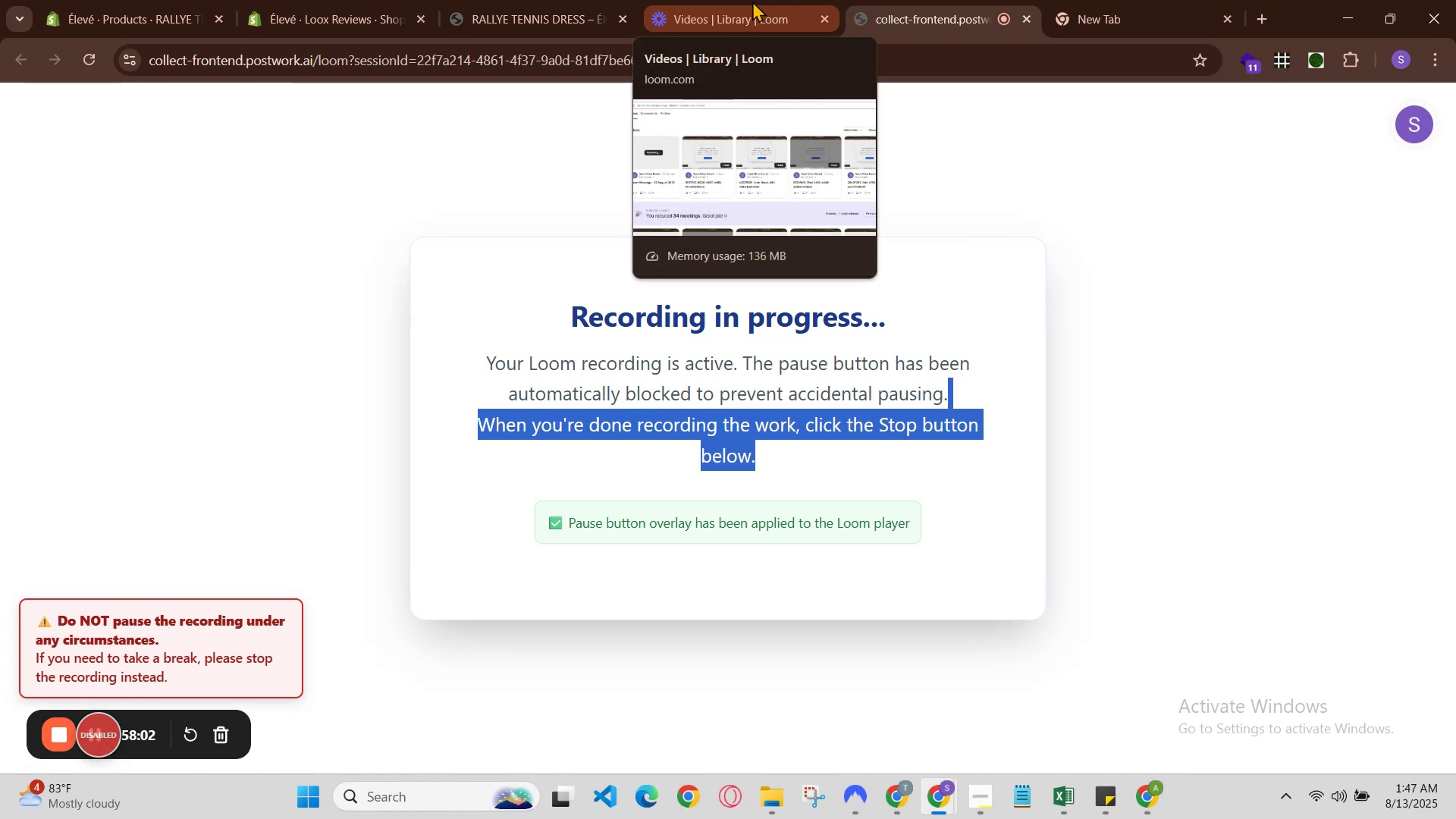 
wait(6.4)
 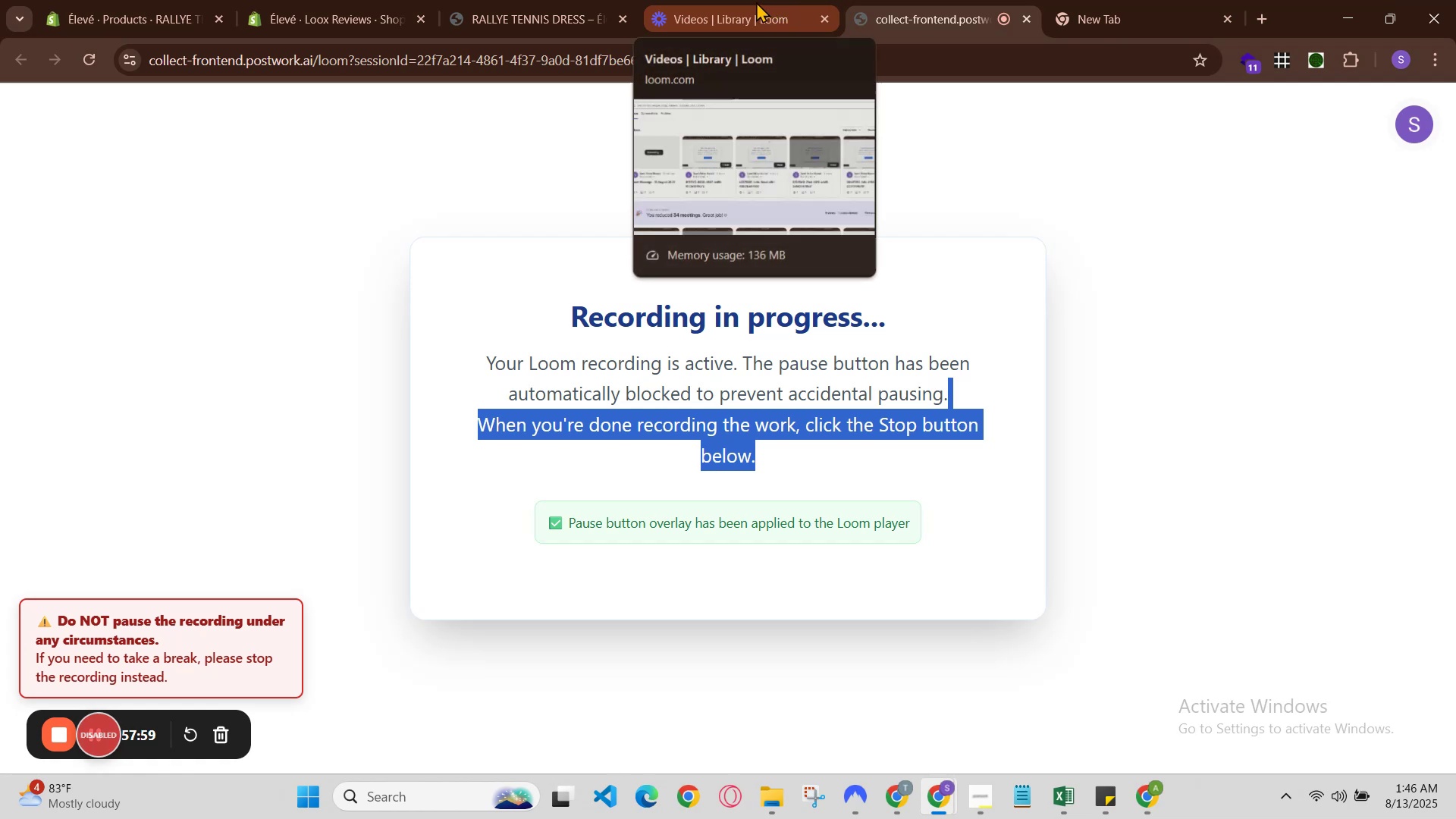 
left_click([752, 1])
 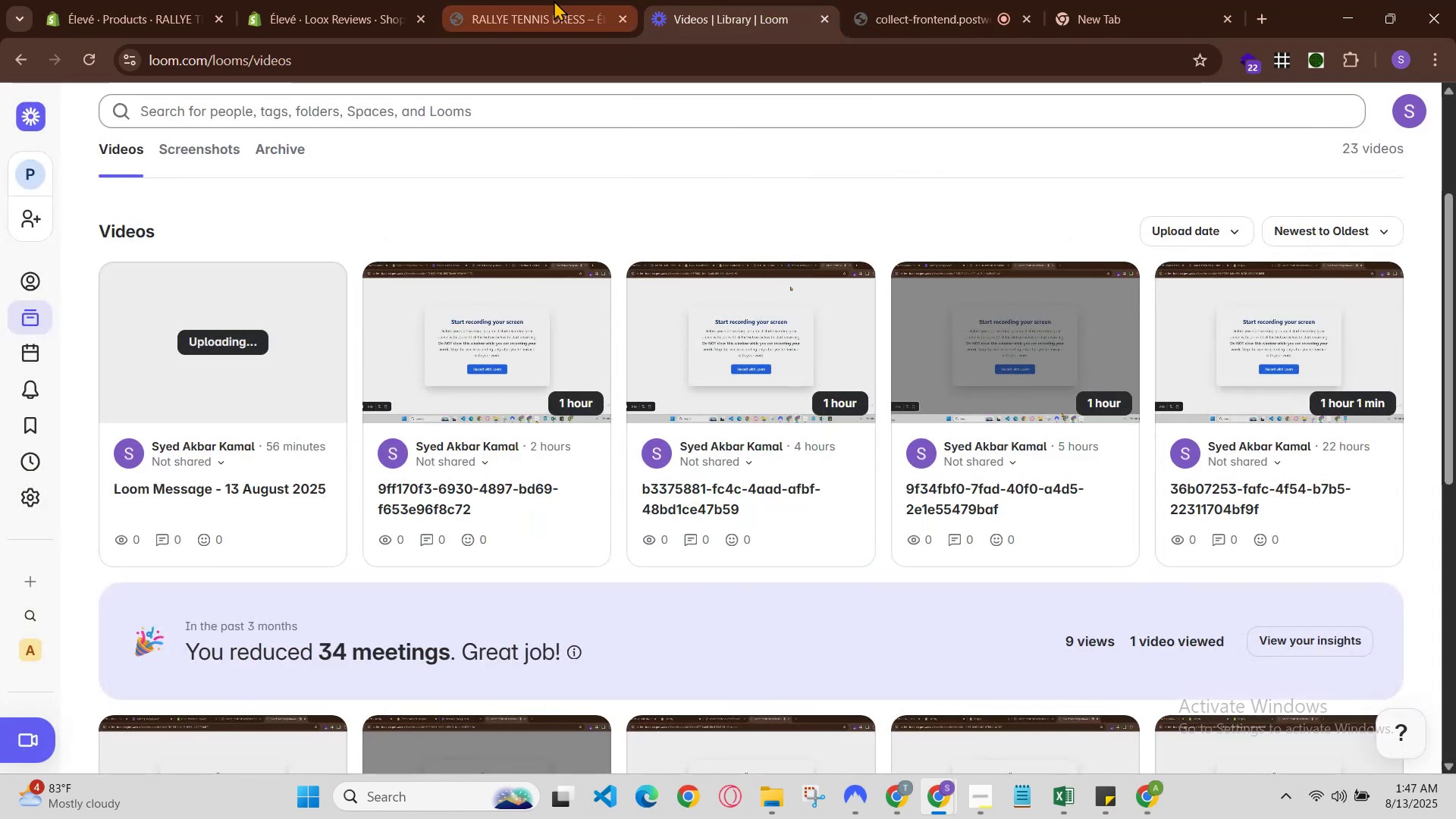 
left_click([554, 0])
 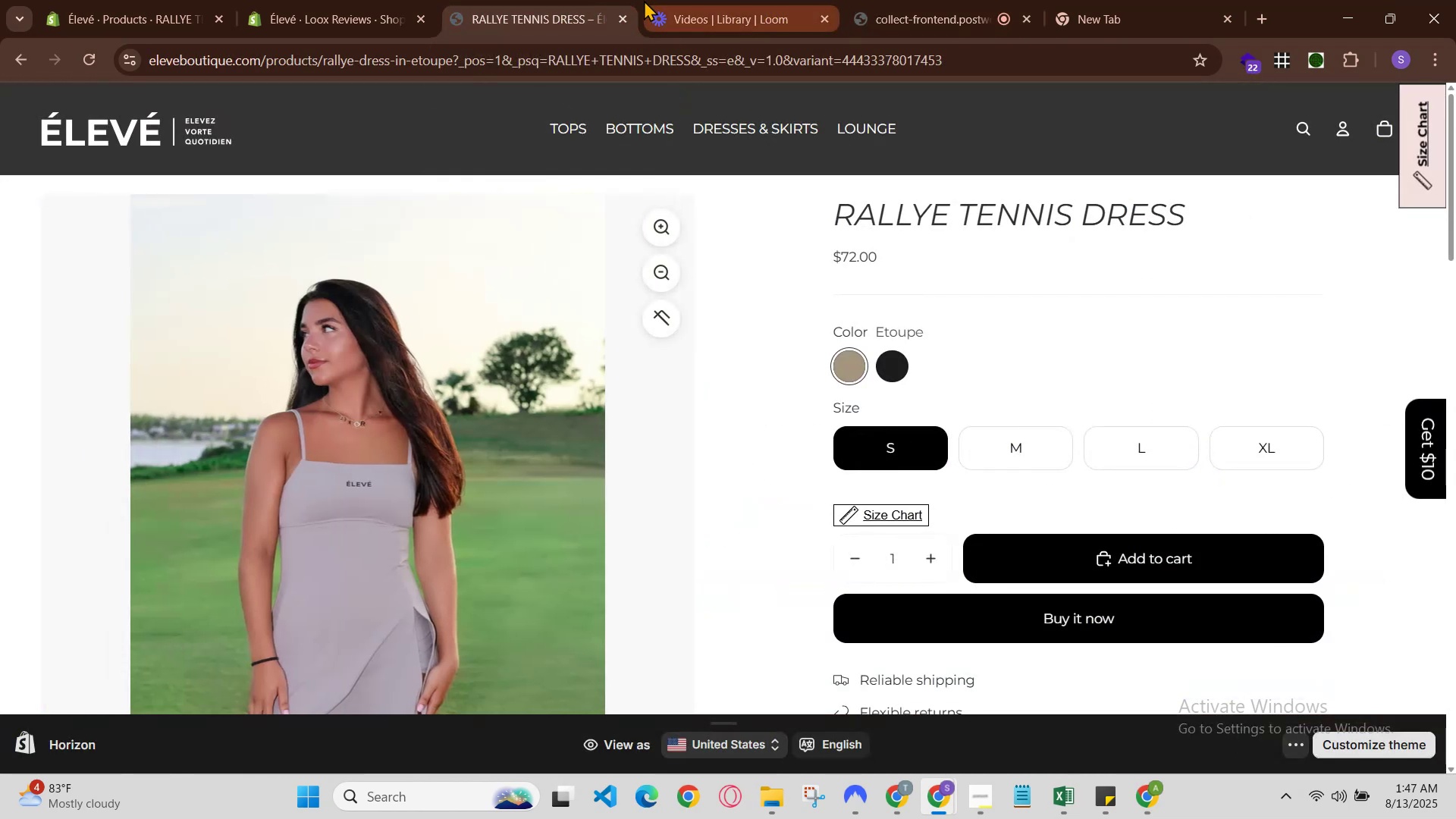 
left_click([642, 0])
 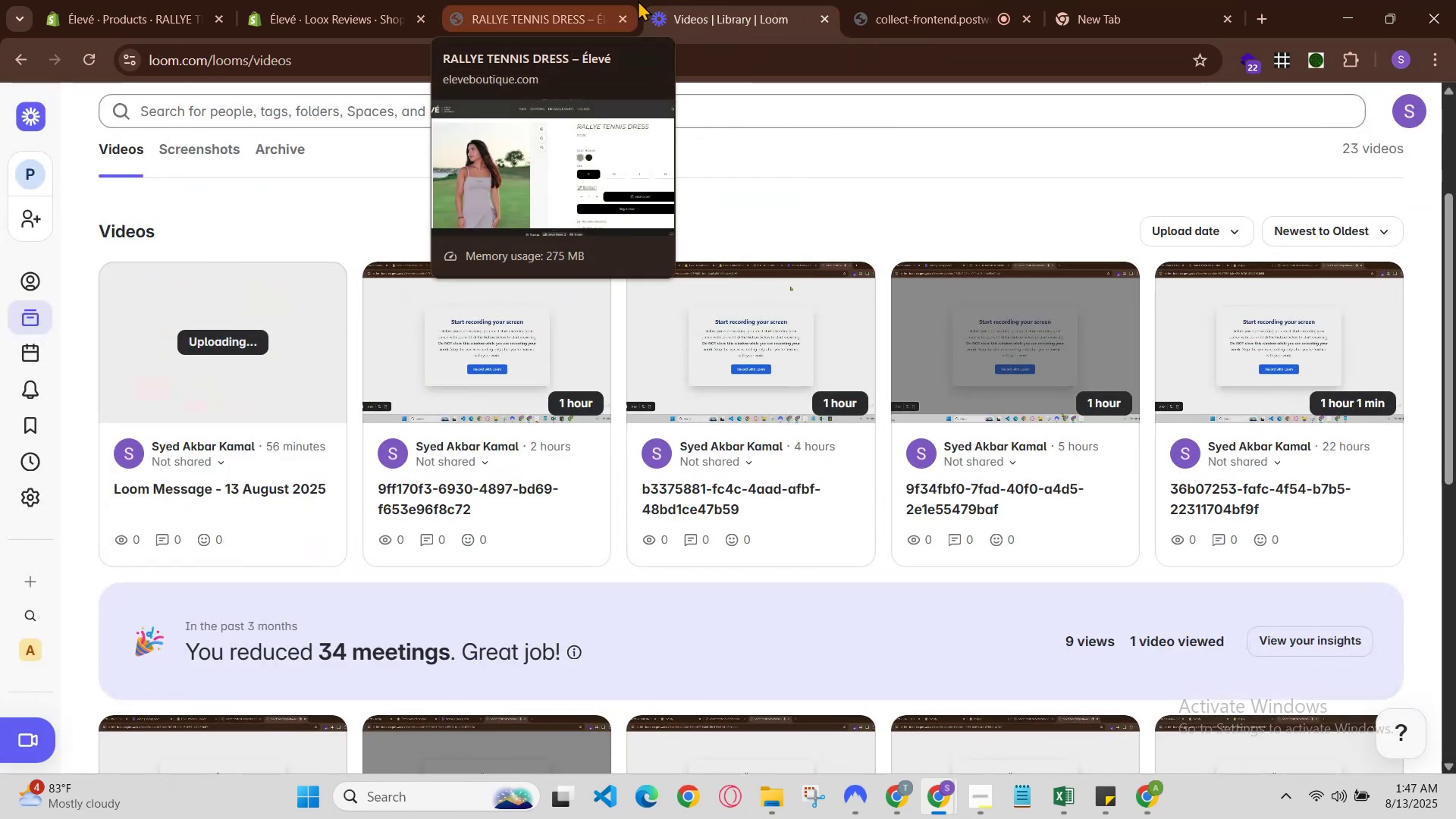 
left_click([638, 0])
 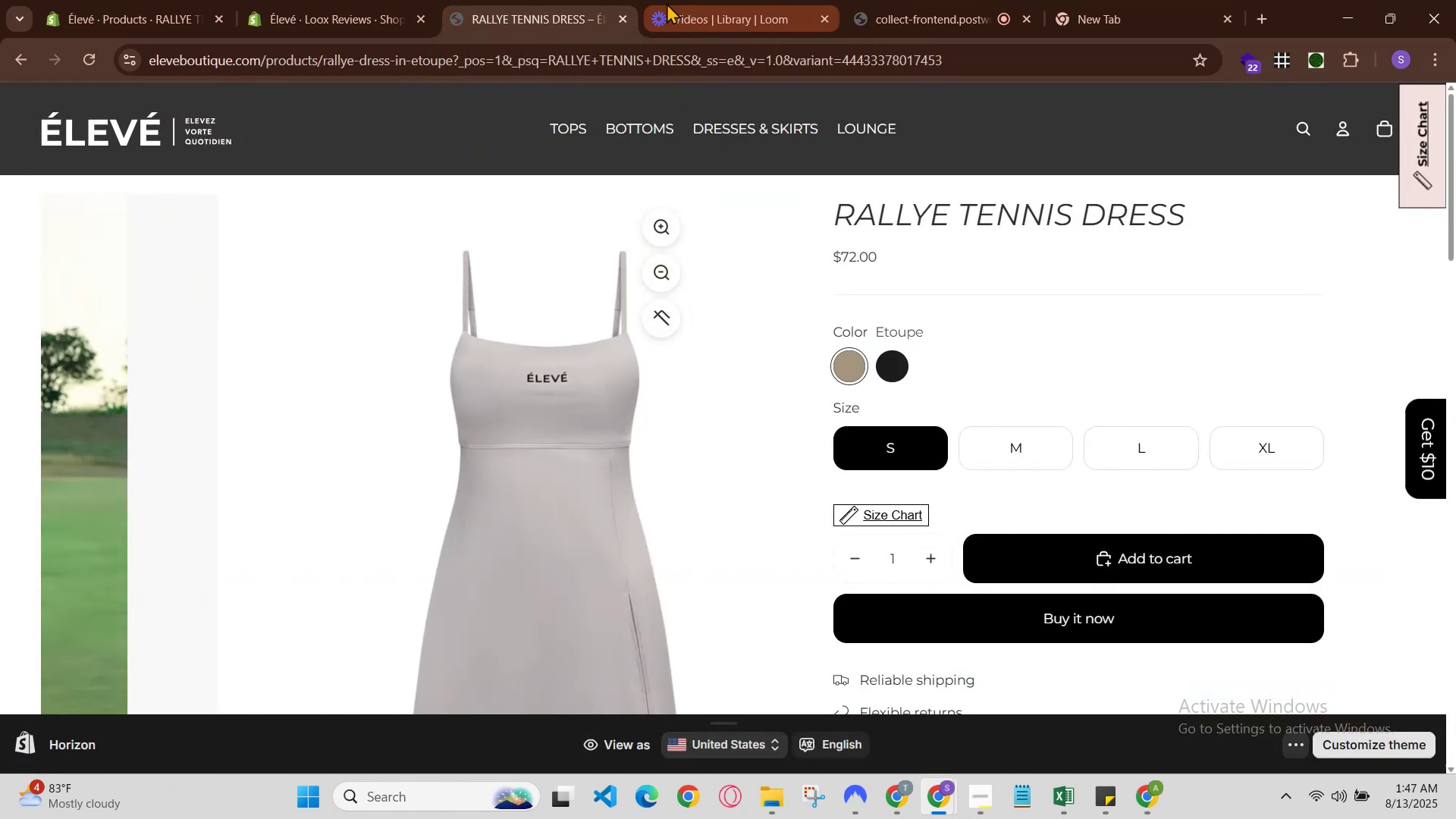 
left_click([692, 0])
 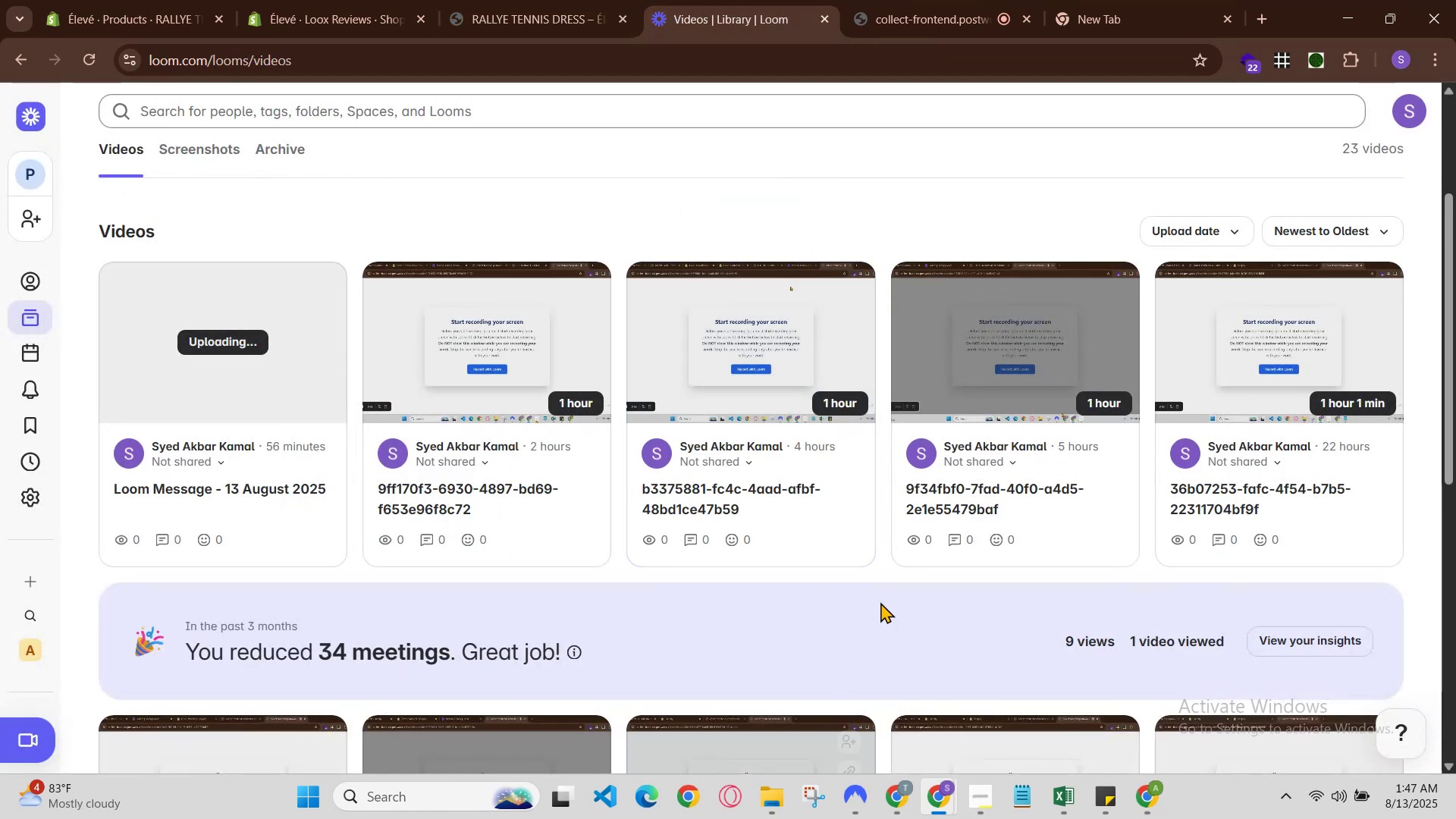 
left_click([993, 0])
 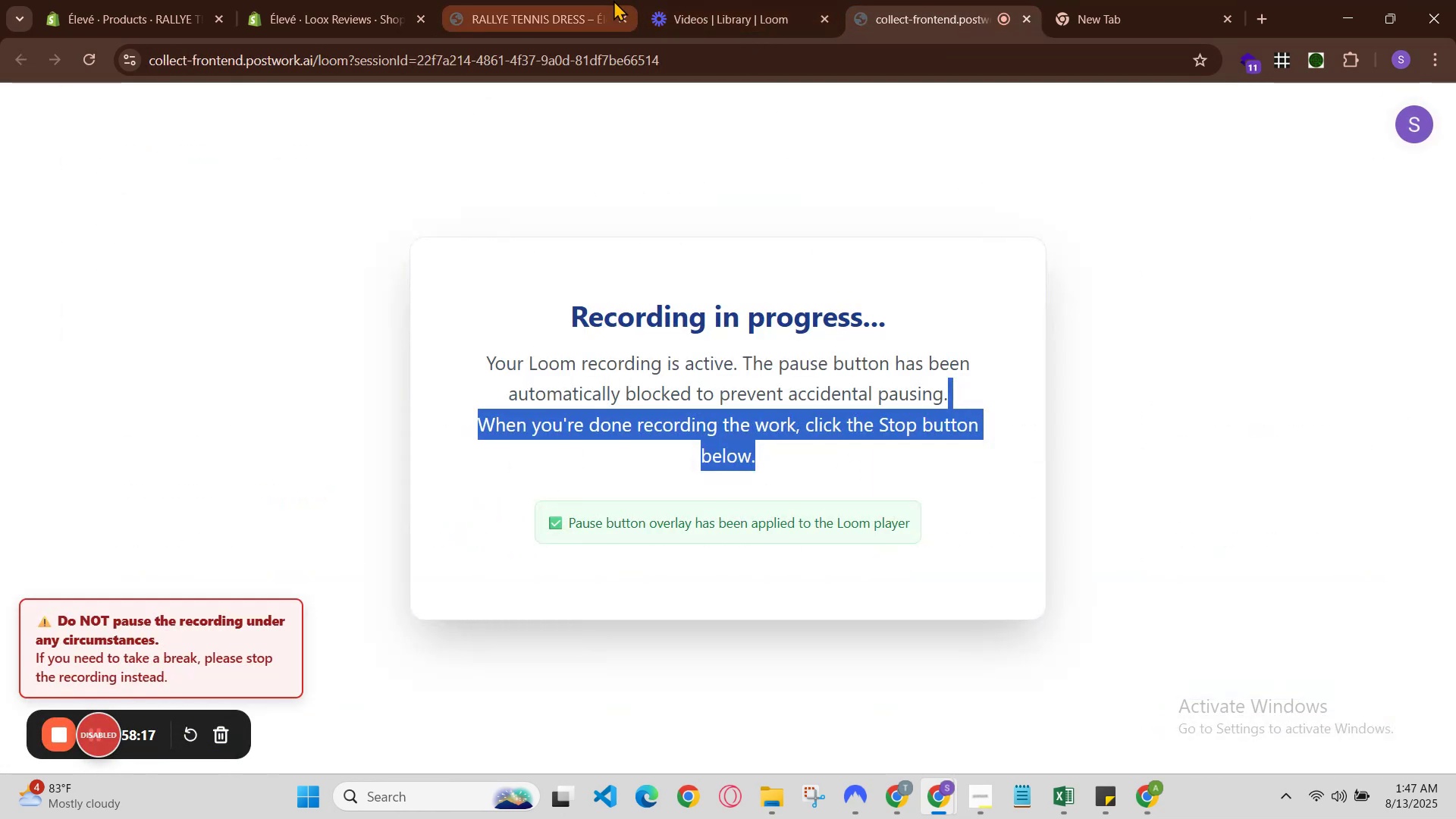 
left_click([386, 0])
 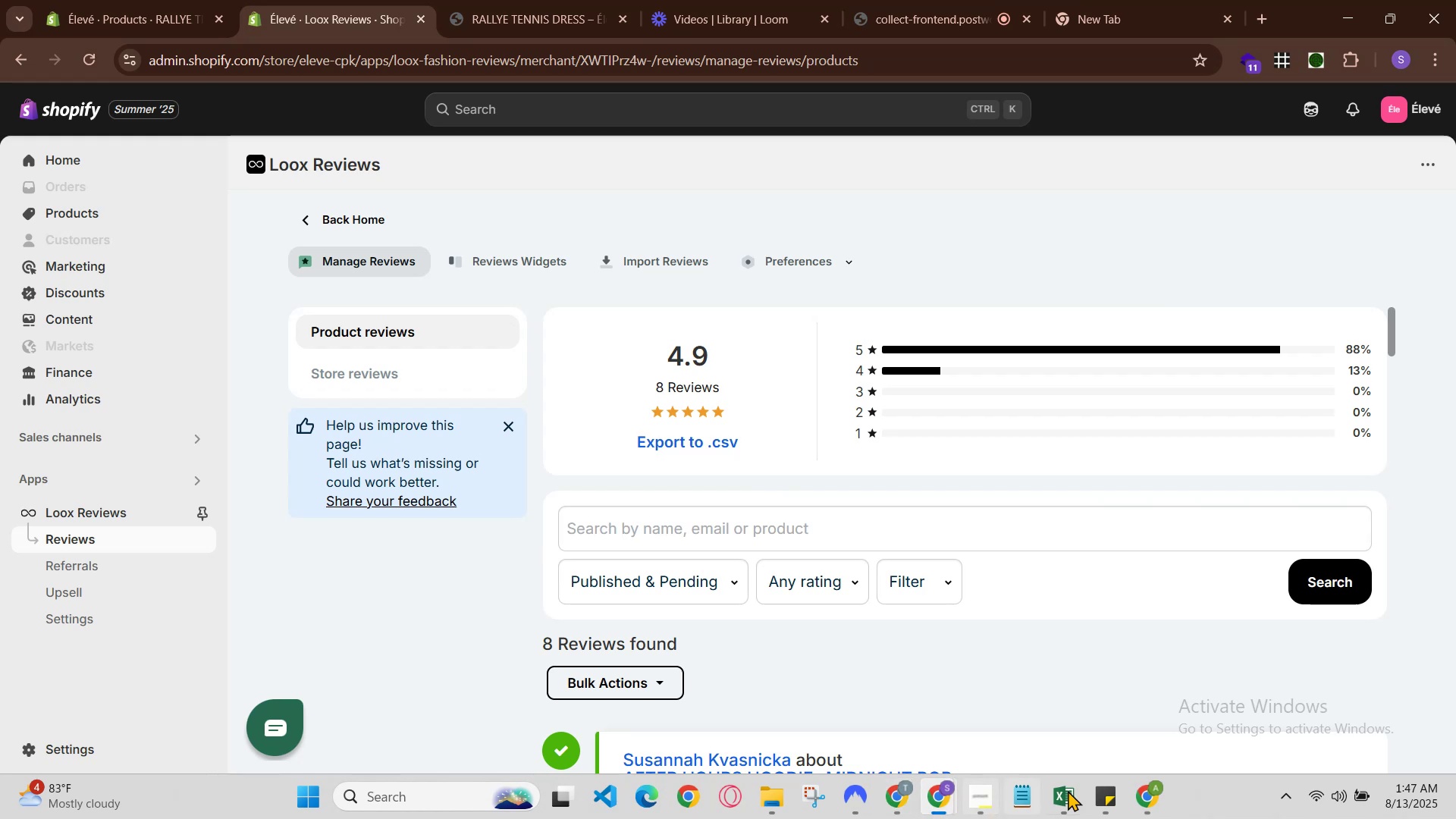 
left_click([1163, 795])
 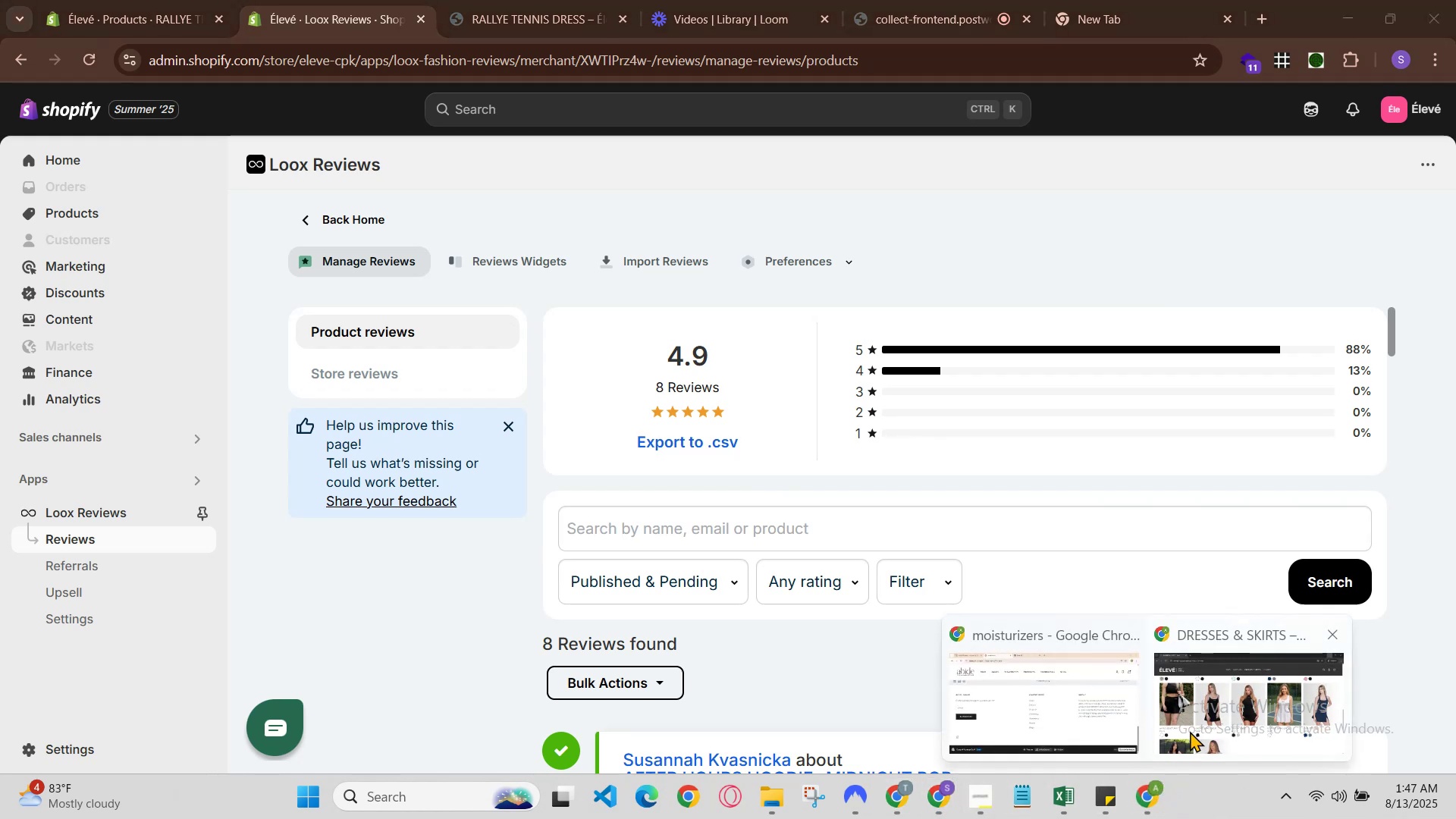 
left_click([1200, 717])
 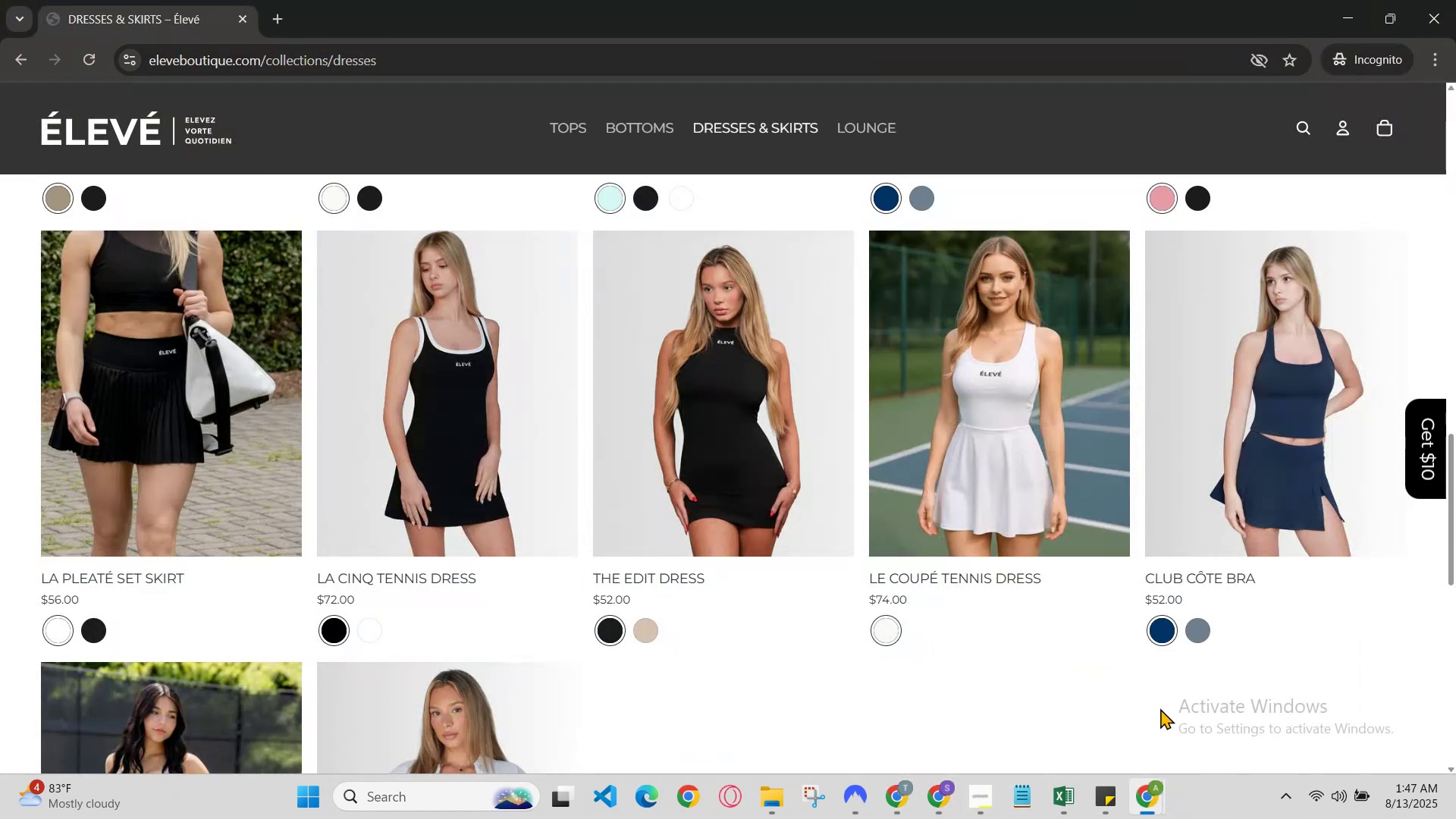 
scroll: coordinate [1003, 665], scroll_direction: up, amount: 7.0
 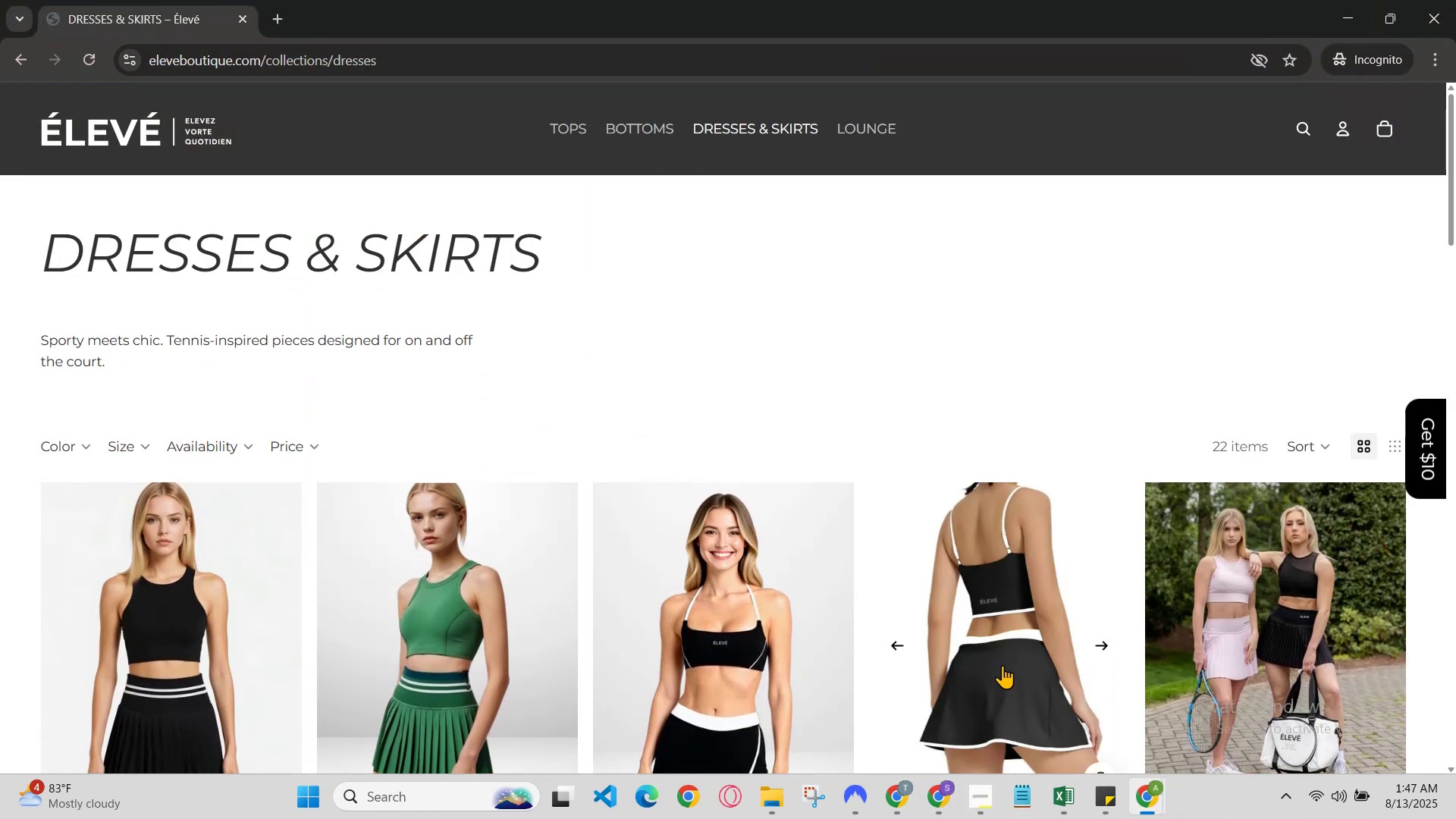 
scroll: coordinate [1003, 665], scroll_direction: down, amount: 3.0
 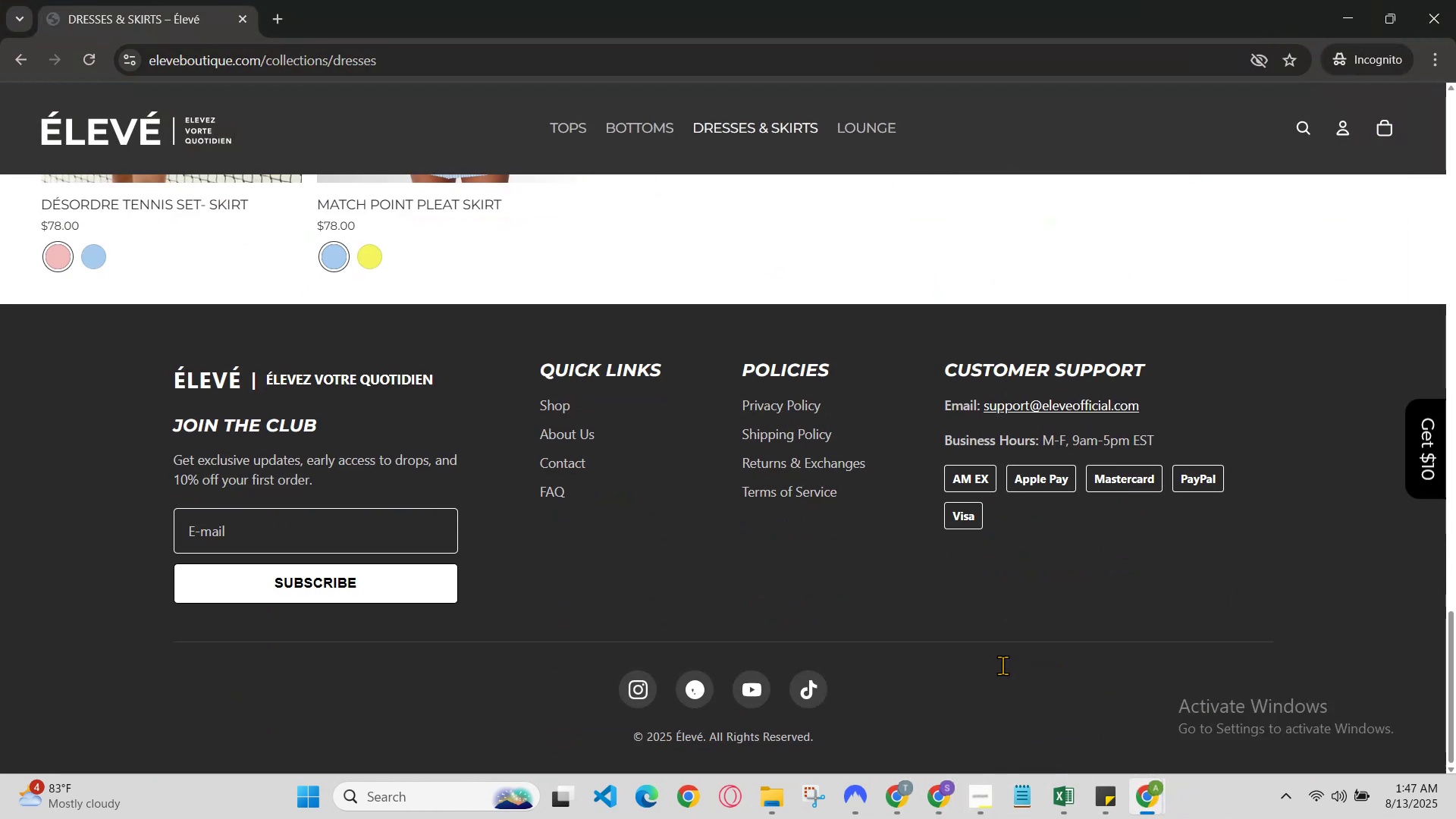 
scroll: coordinate [1003, 665], scroll_direction: up, amount: 12.0
 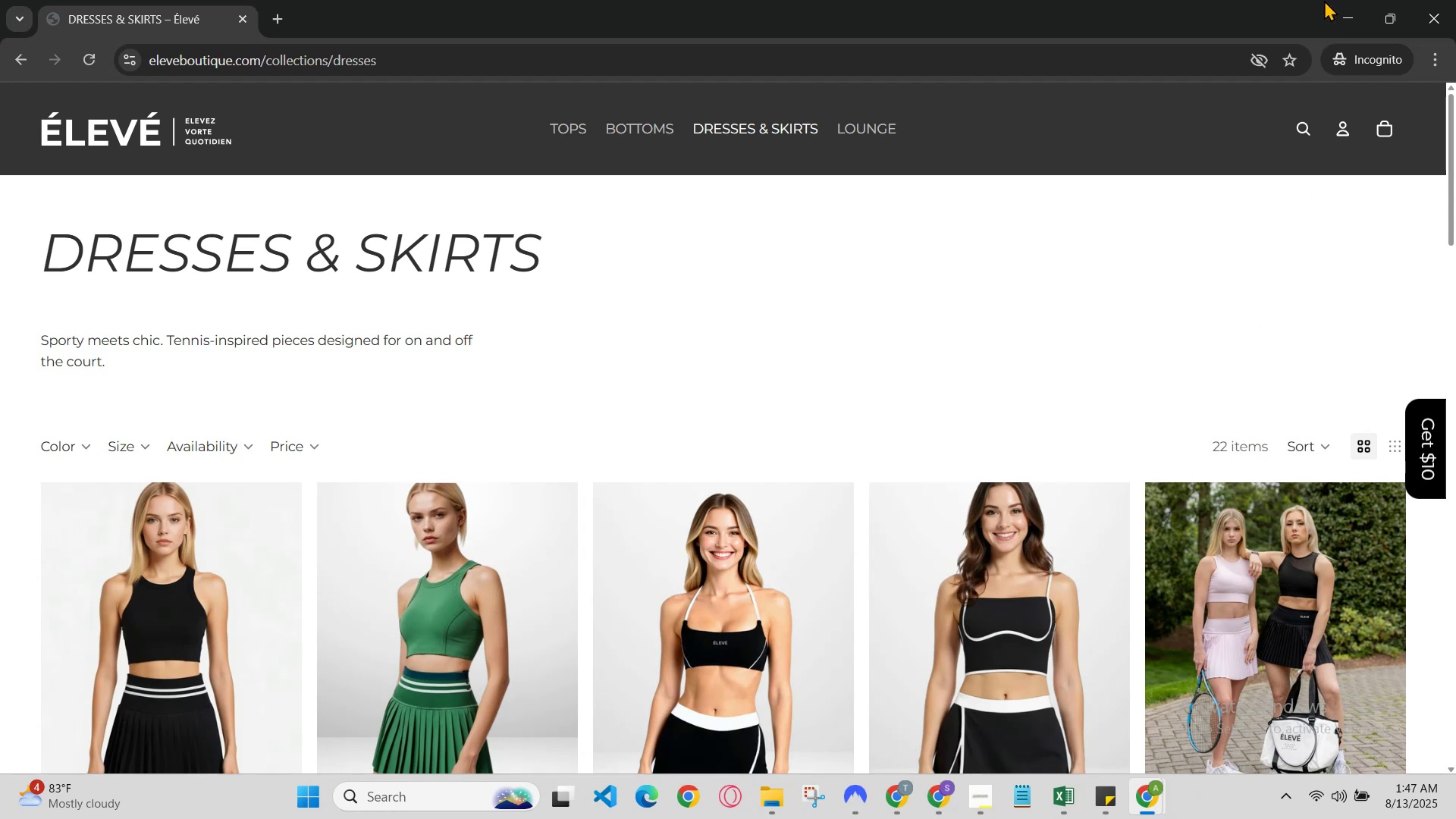 
left_click([1351, 8])
 